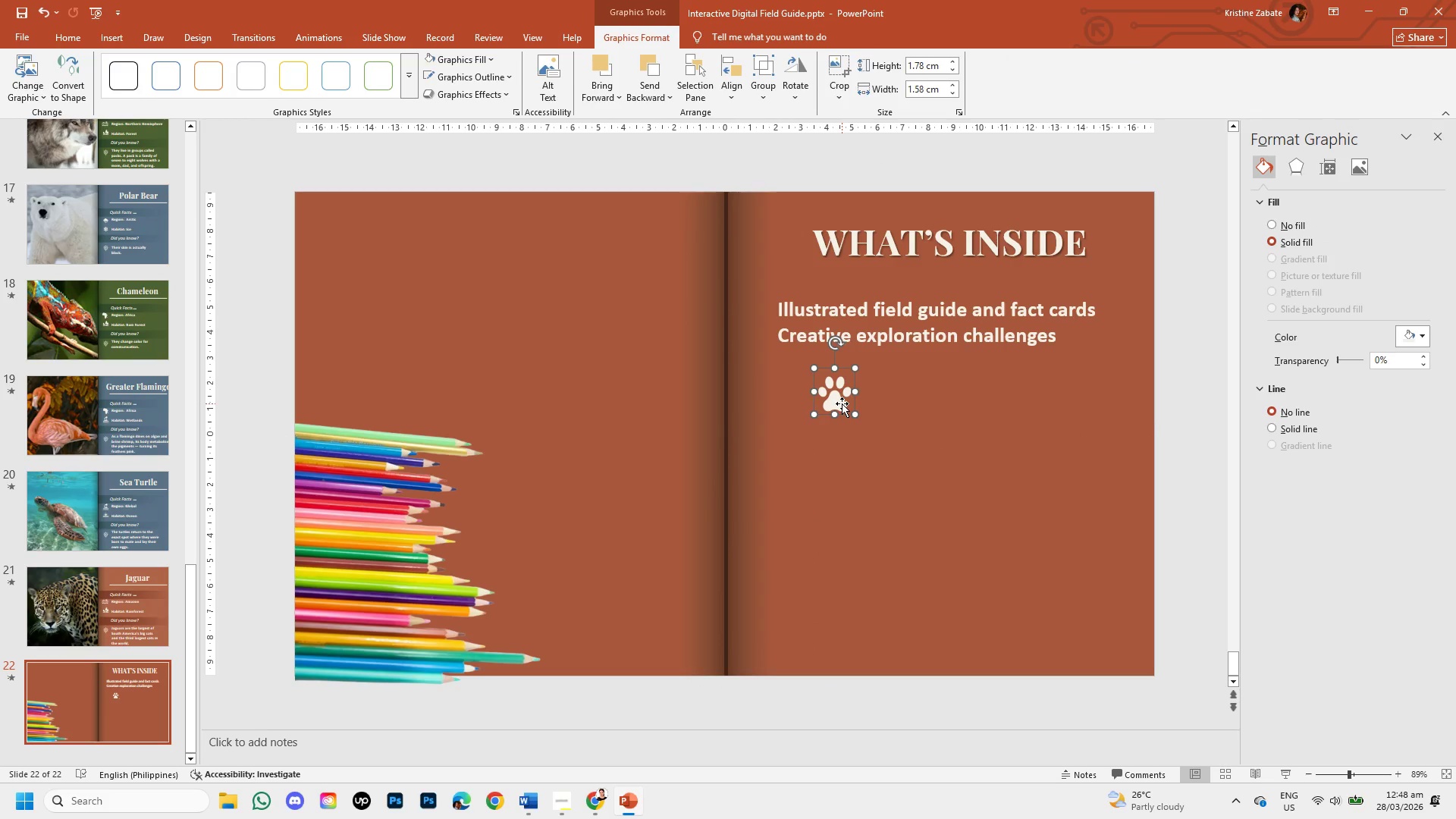 
key(Control+C)
 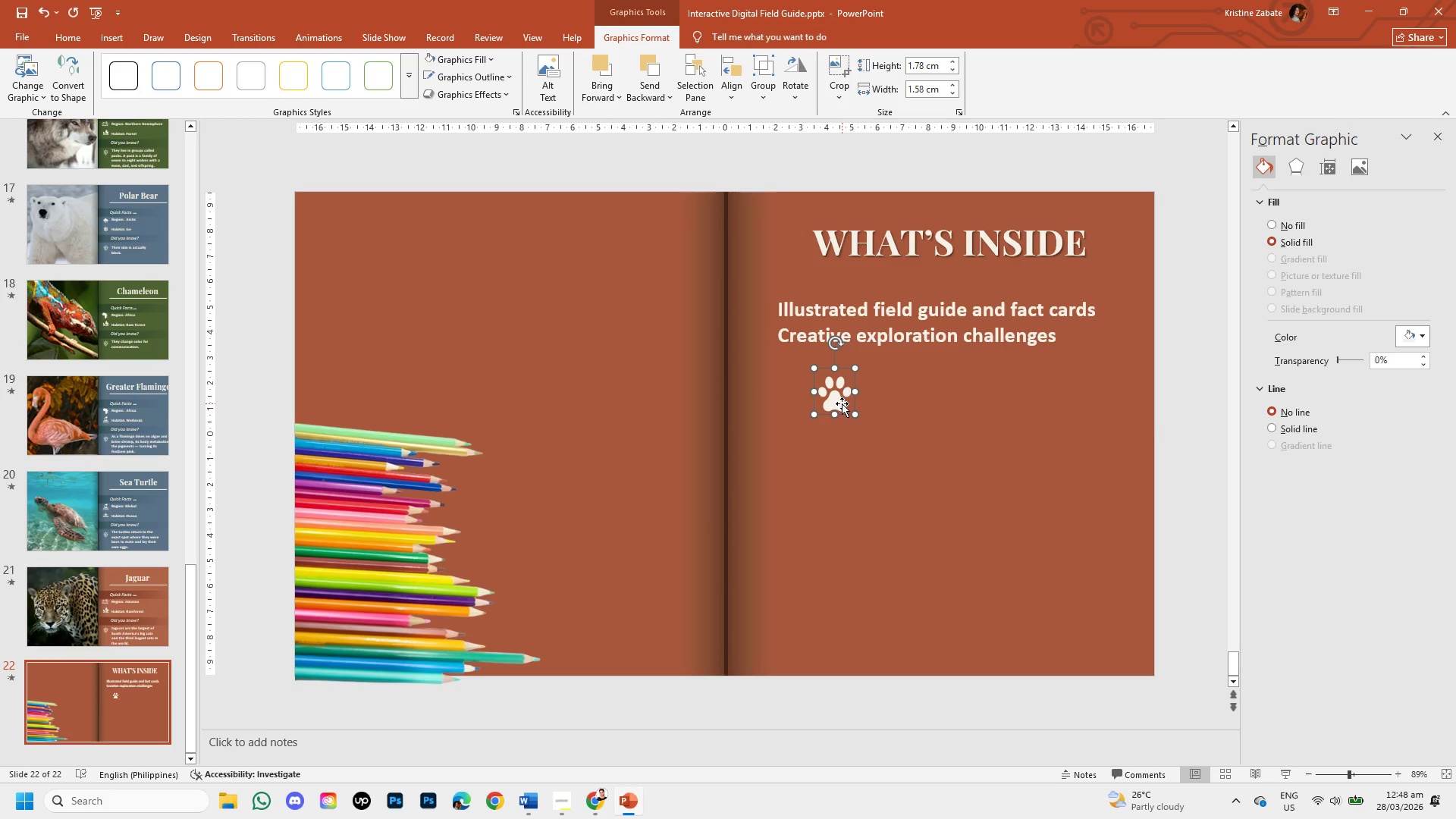 
key(Control+V)
 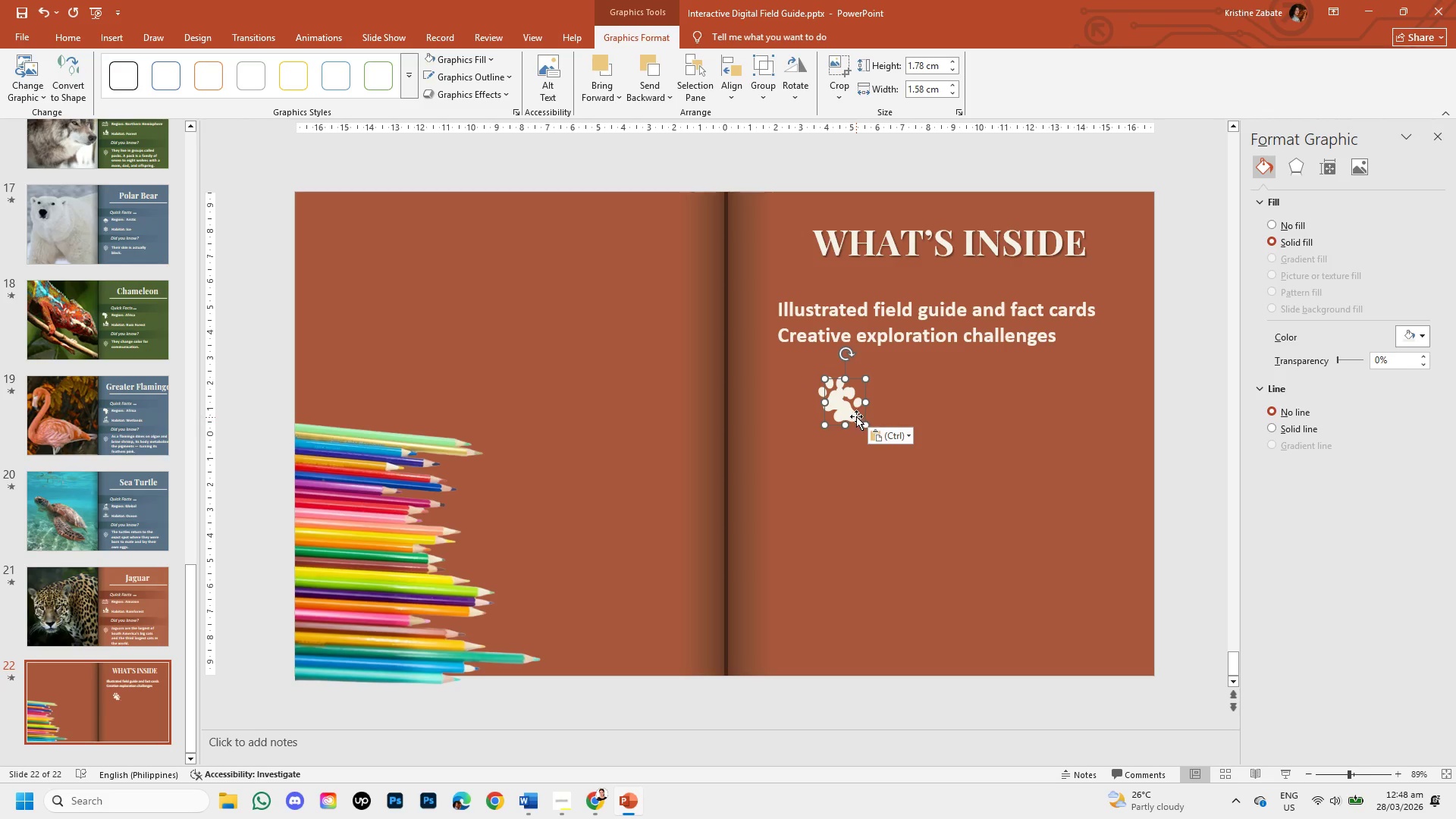 
left_click_drag(start_coordinate=[856, 413], to_coordinate=[897, 425])
 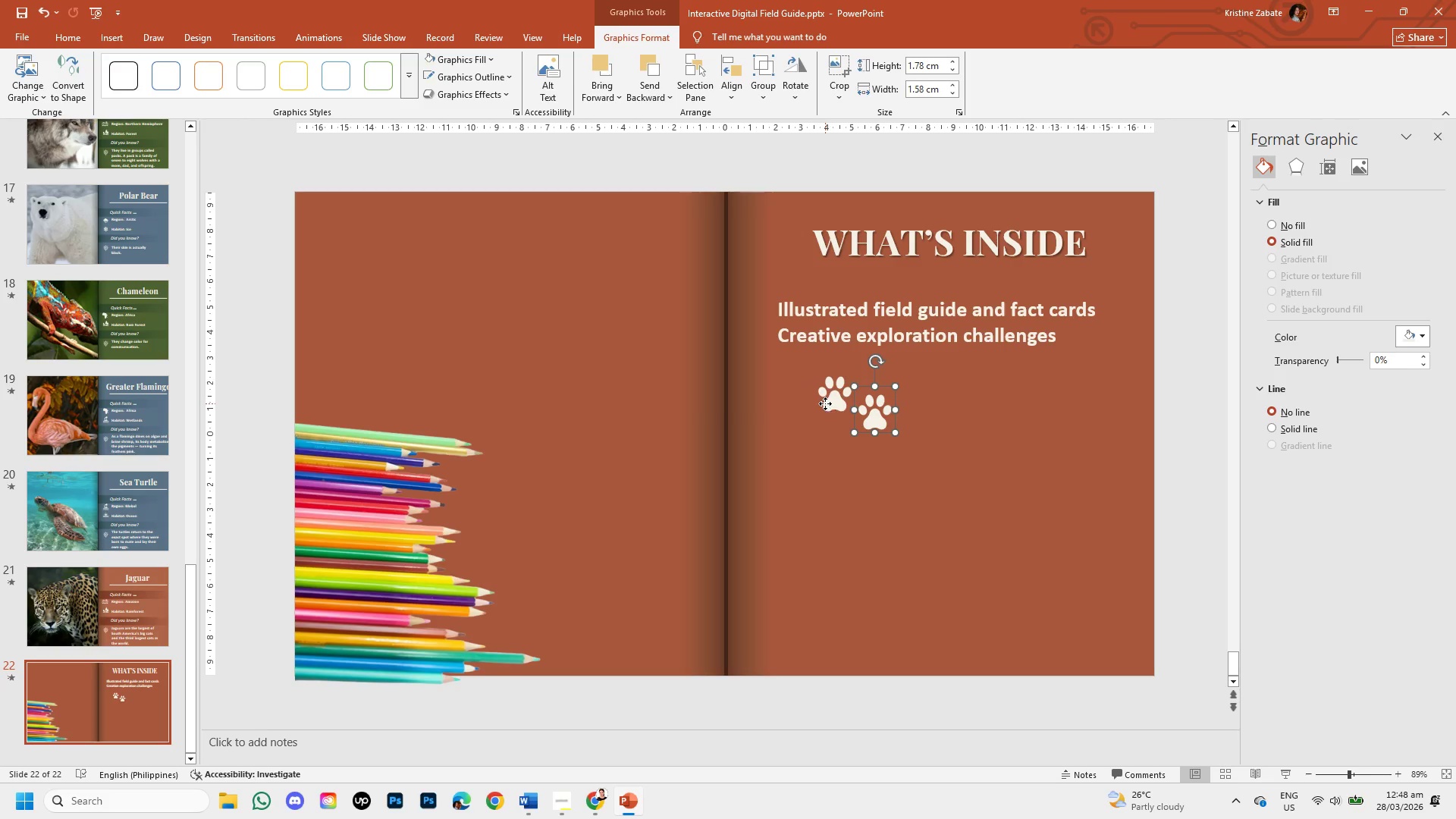 
double_click([825, 403])
 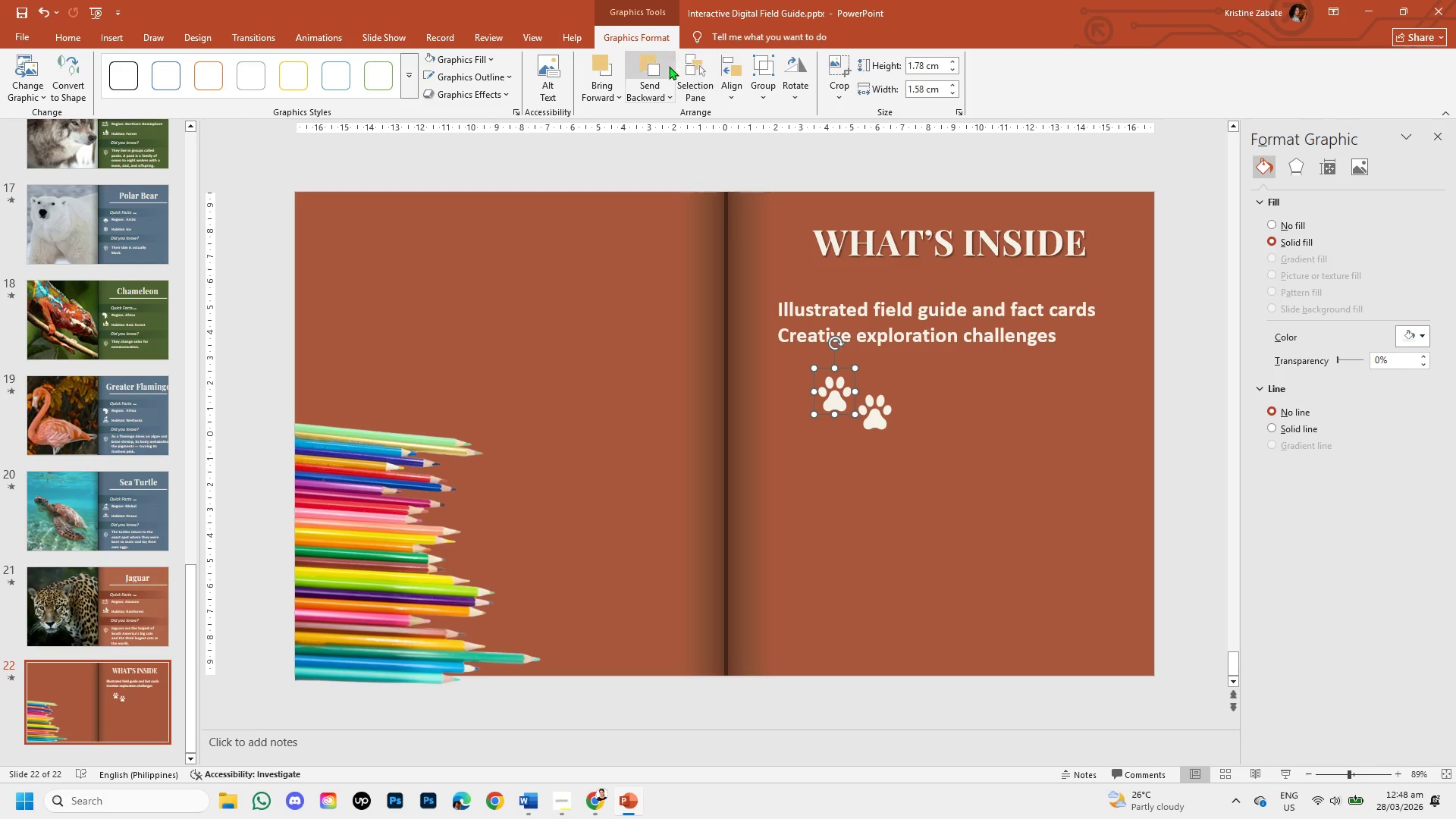 
mouse_move([692, 67])
 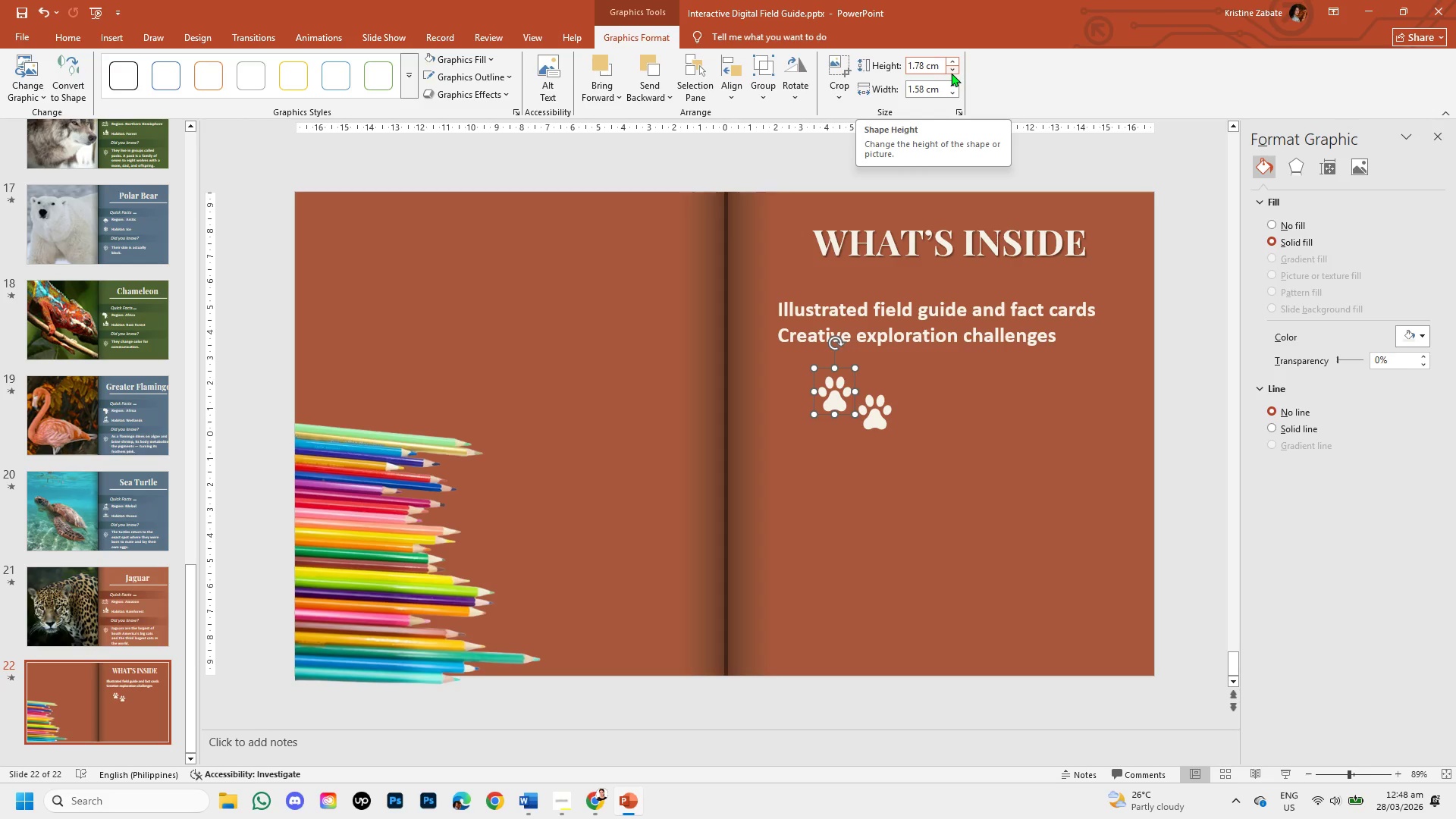 
left_click([951, 73])
 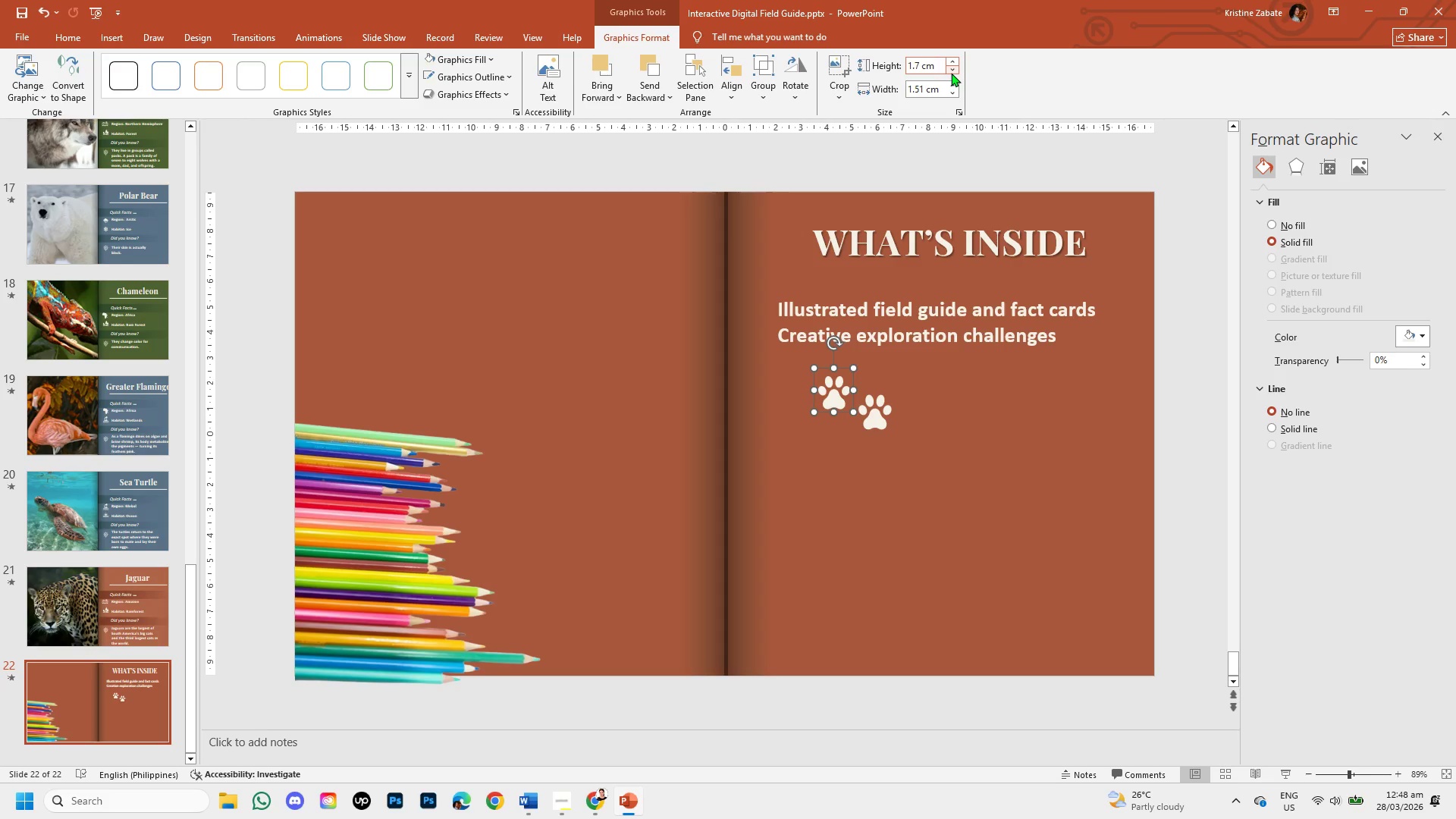 
left_click([951, 73])
 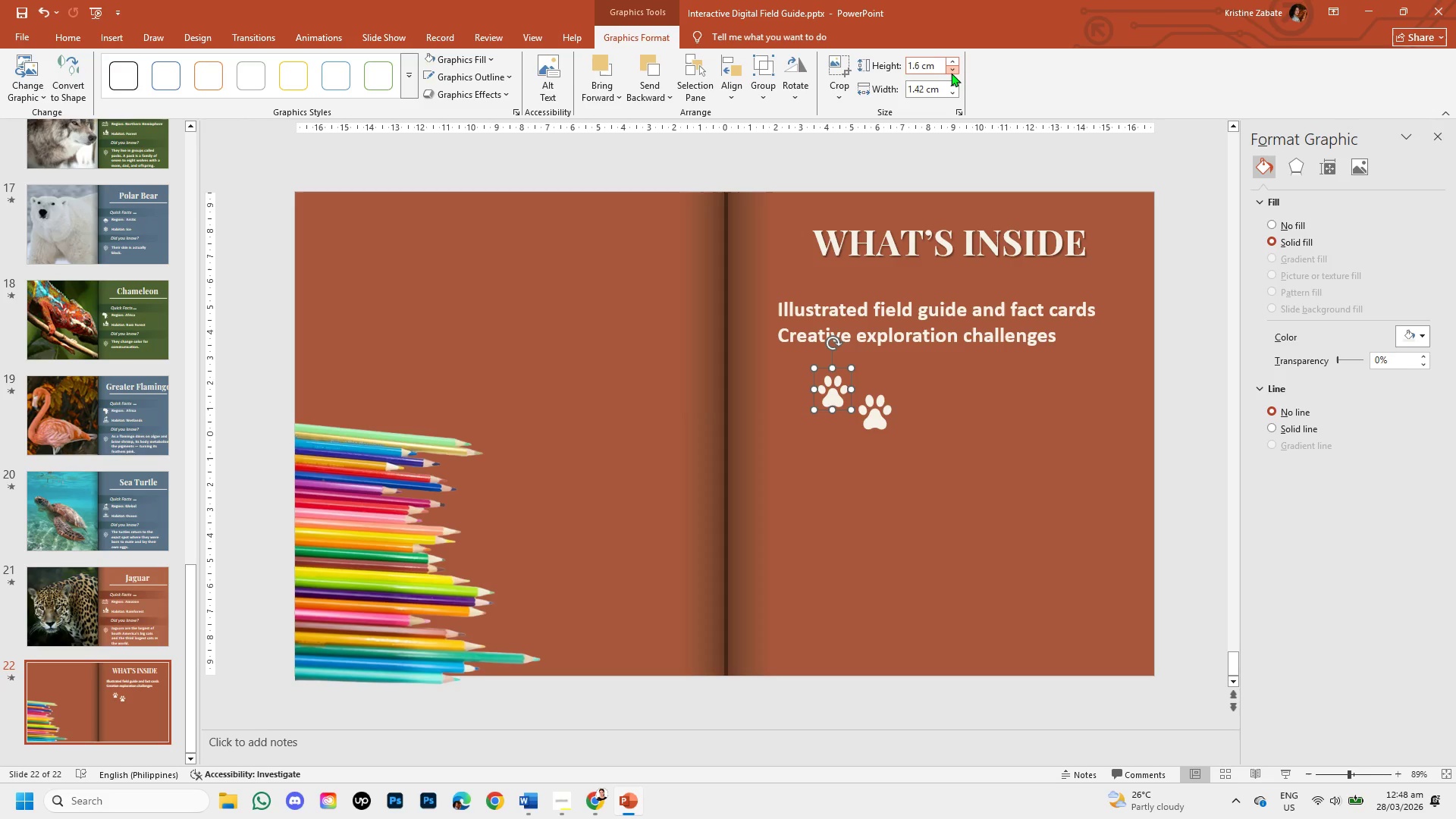 
double_click([951, 73])
 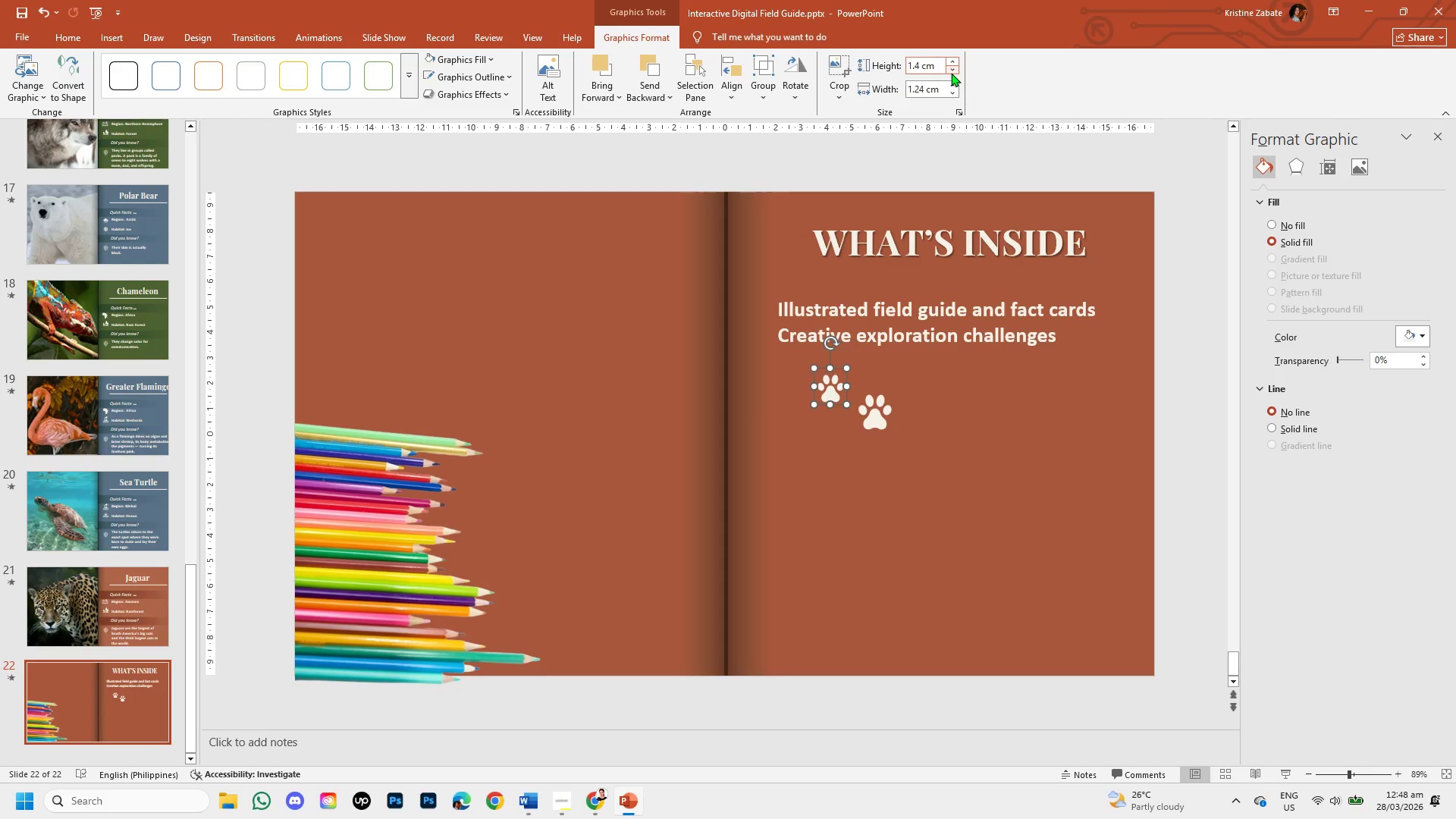 
triple_click([951, 73])
 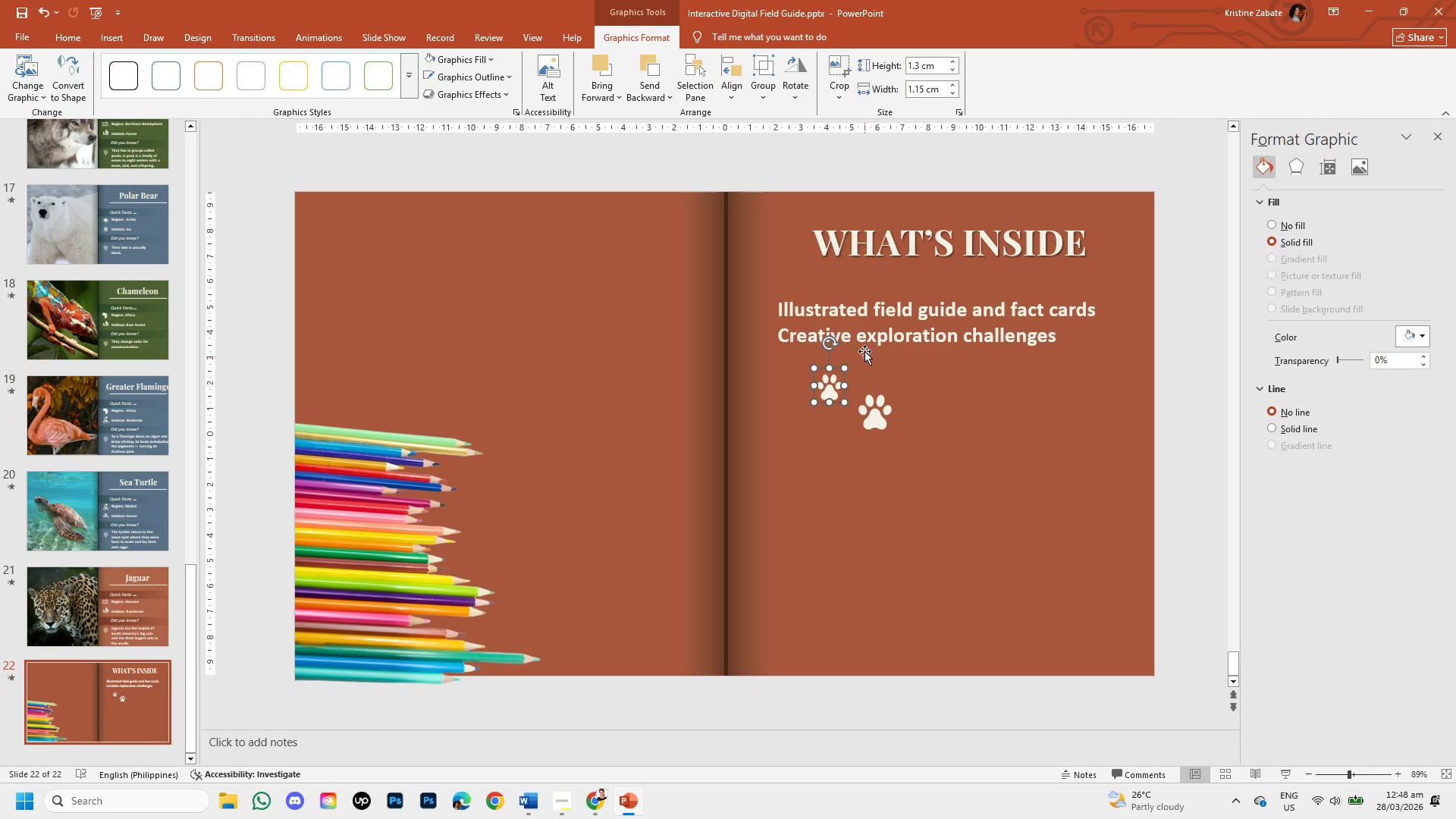 
left_click([923, 87])
 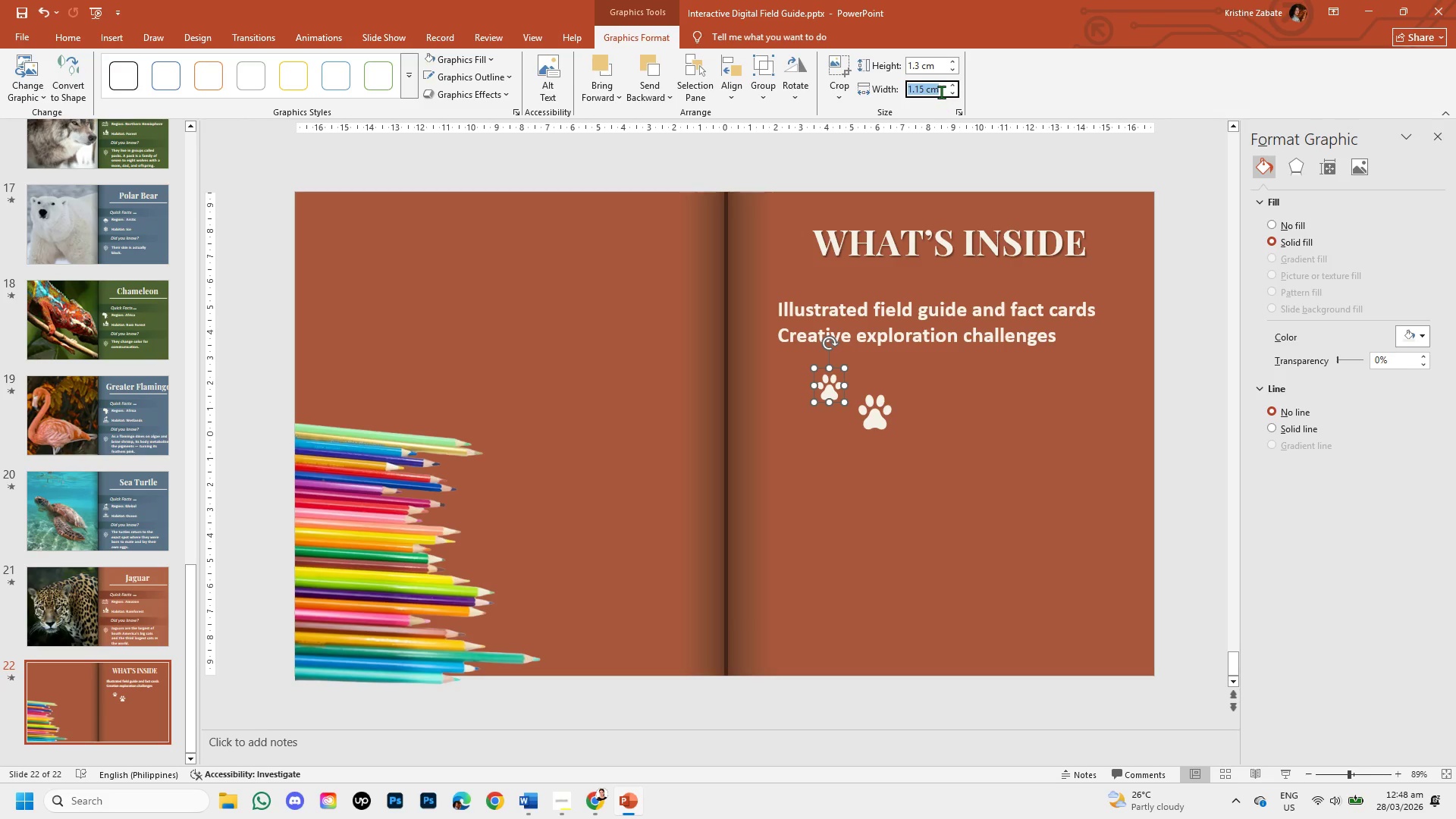 
left_click([941, 92])
 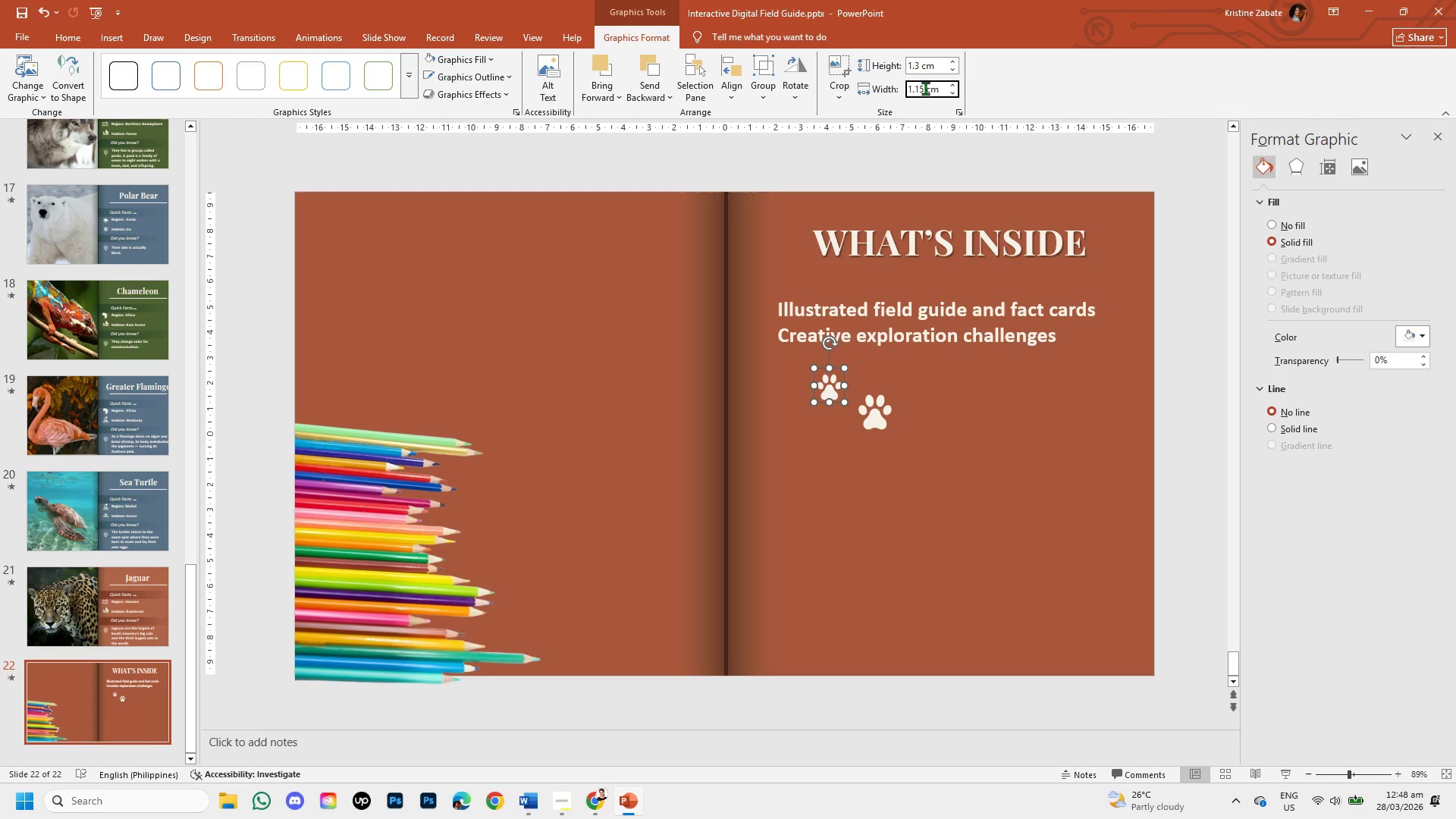 
left_click([925, 88])
 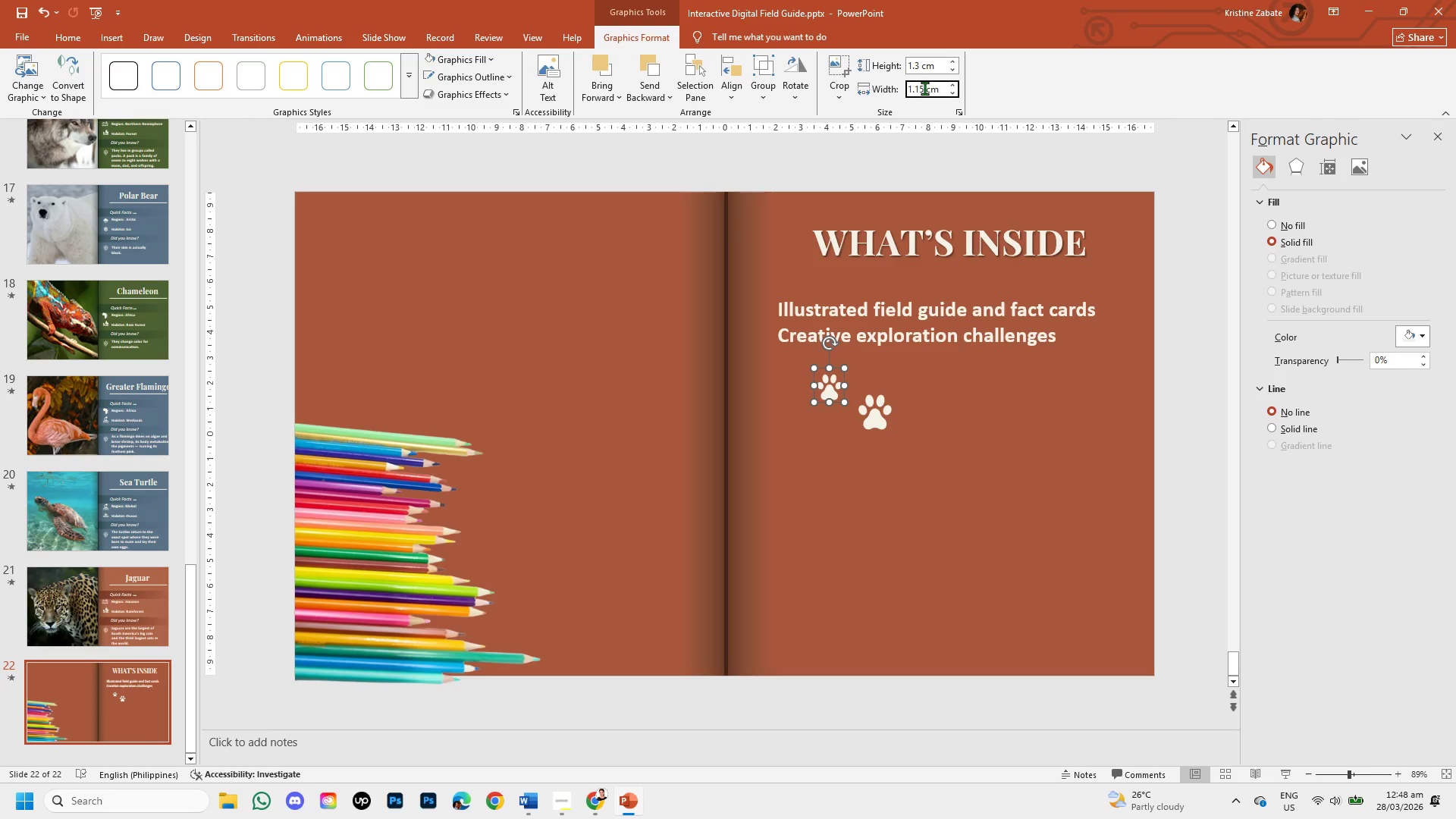 
left_click([924, 88])
 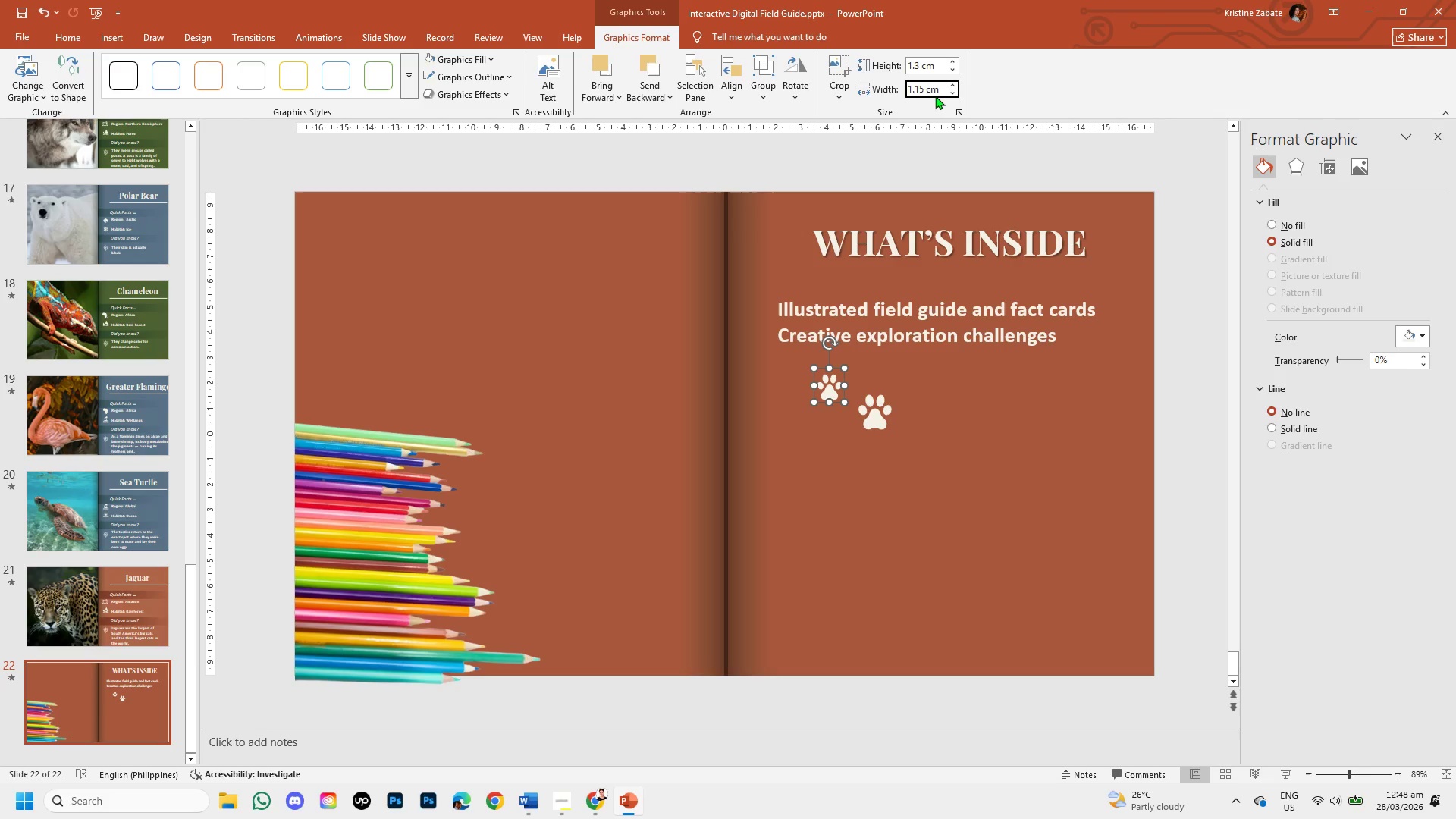 
key(Backspace)
 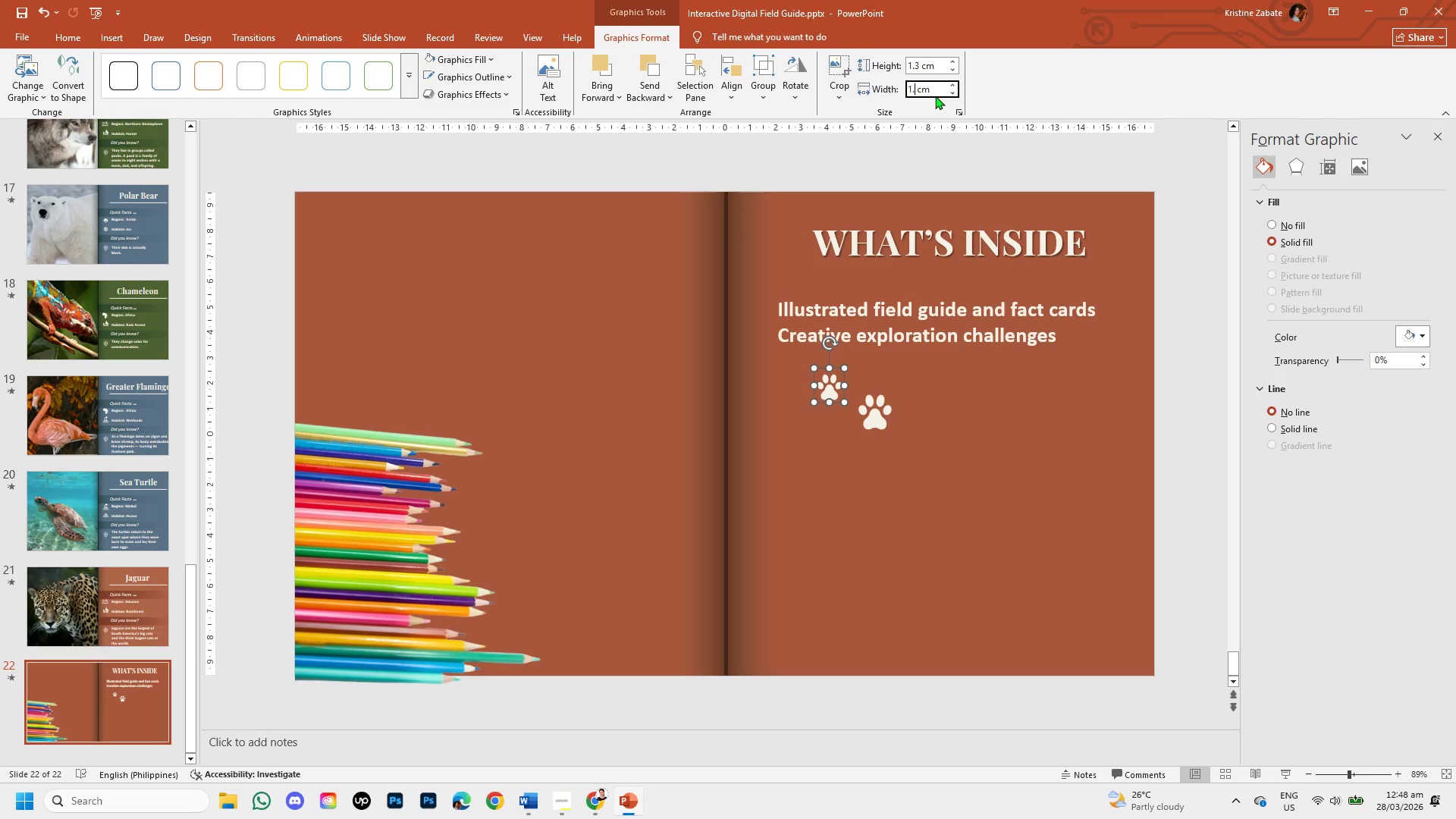 
key(Backspace)
 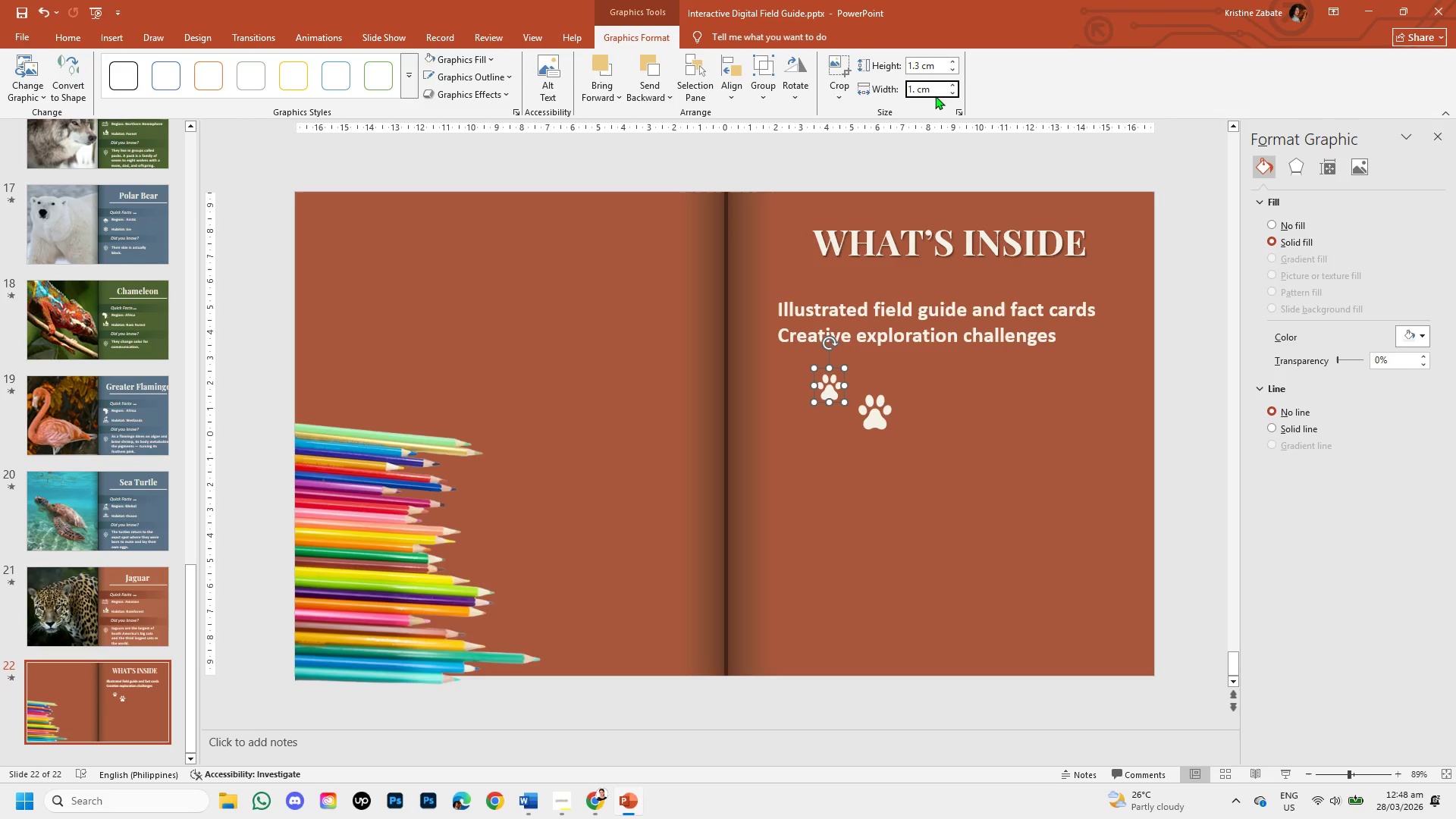 
key(Numpad3)
 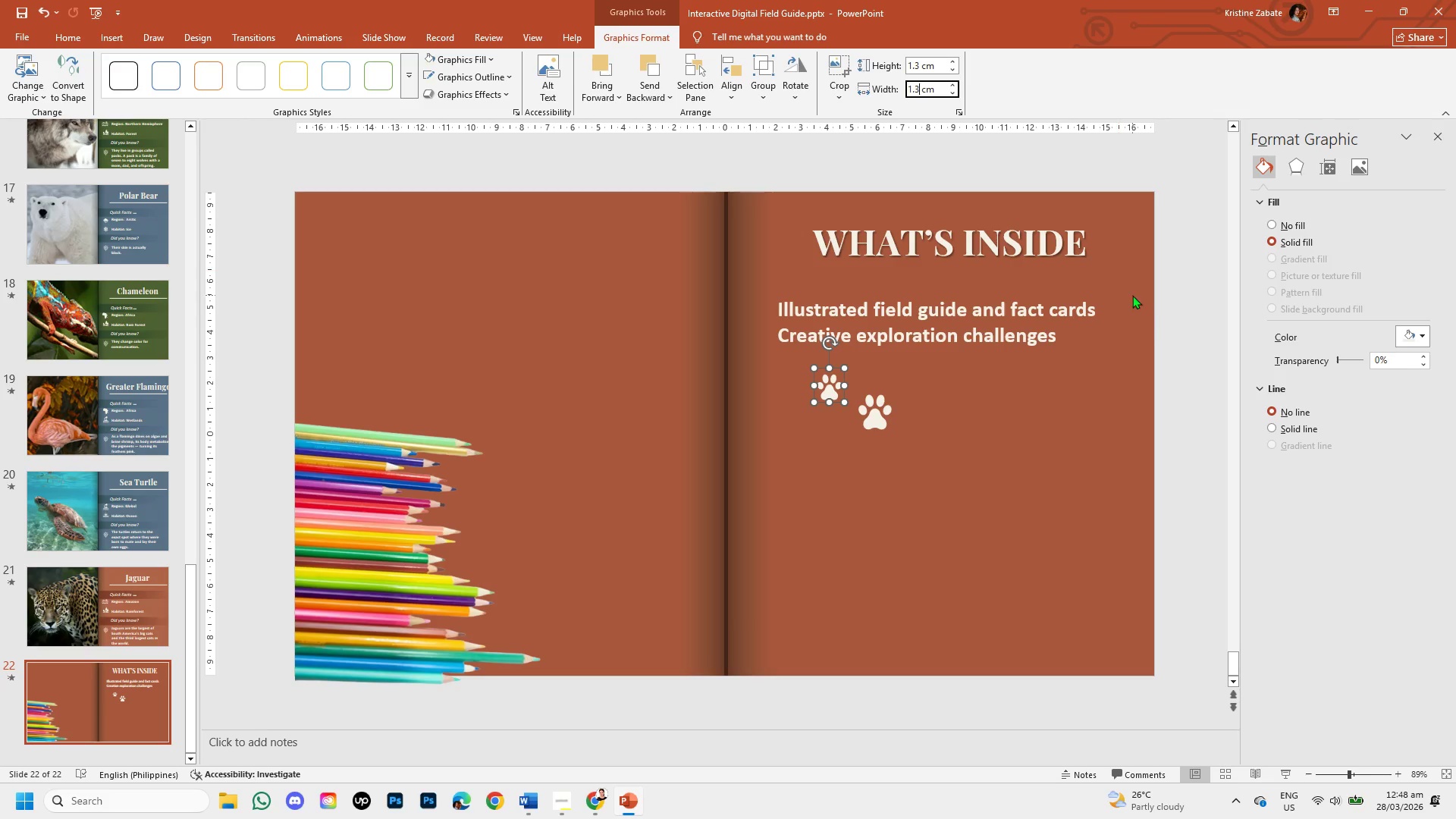 
left_click([1183, 356])
 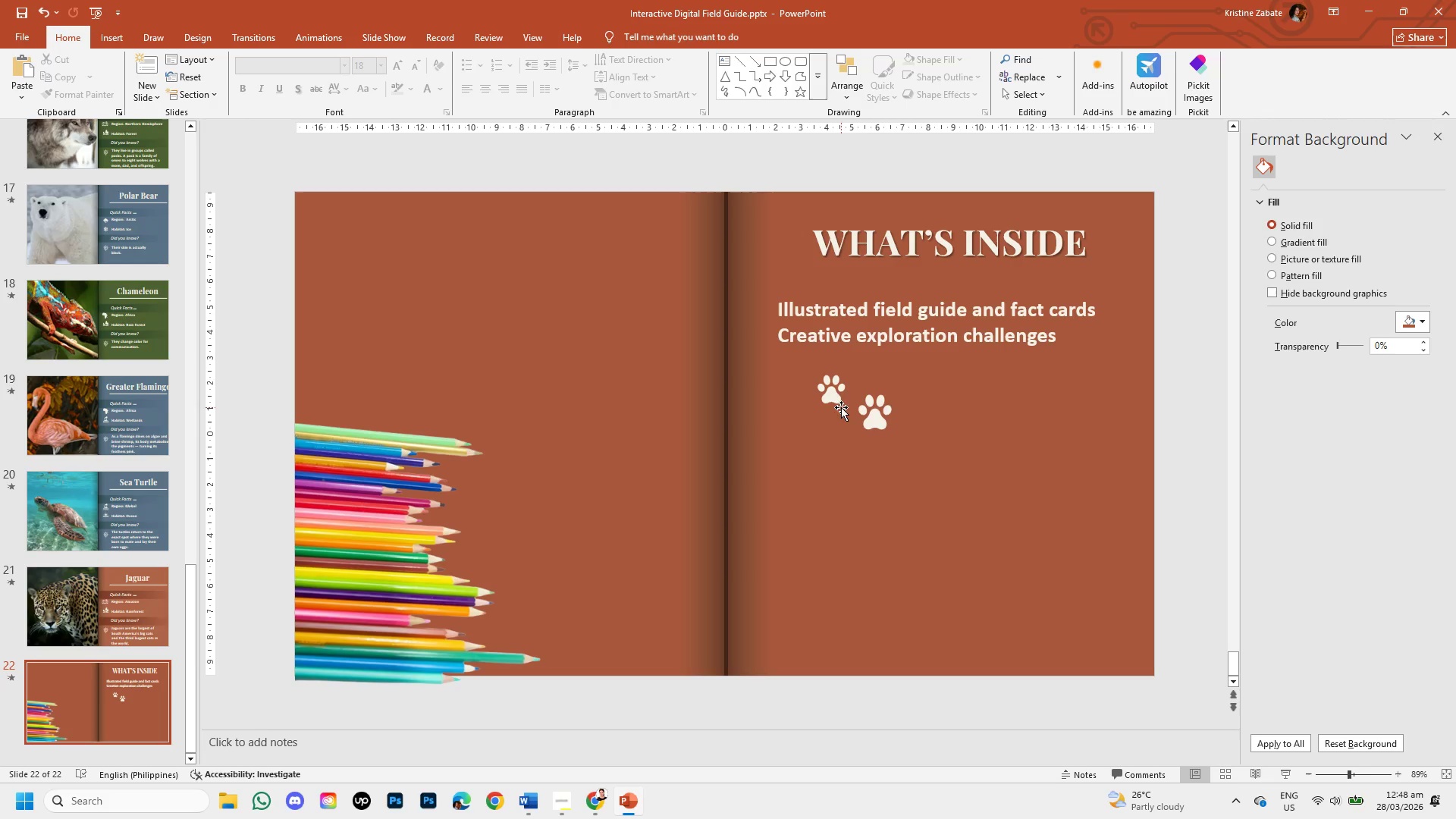 
left_click([835, 391])
 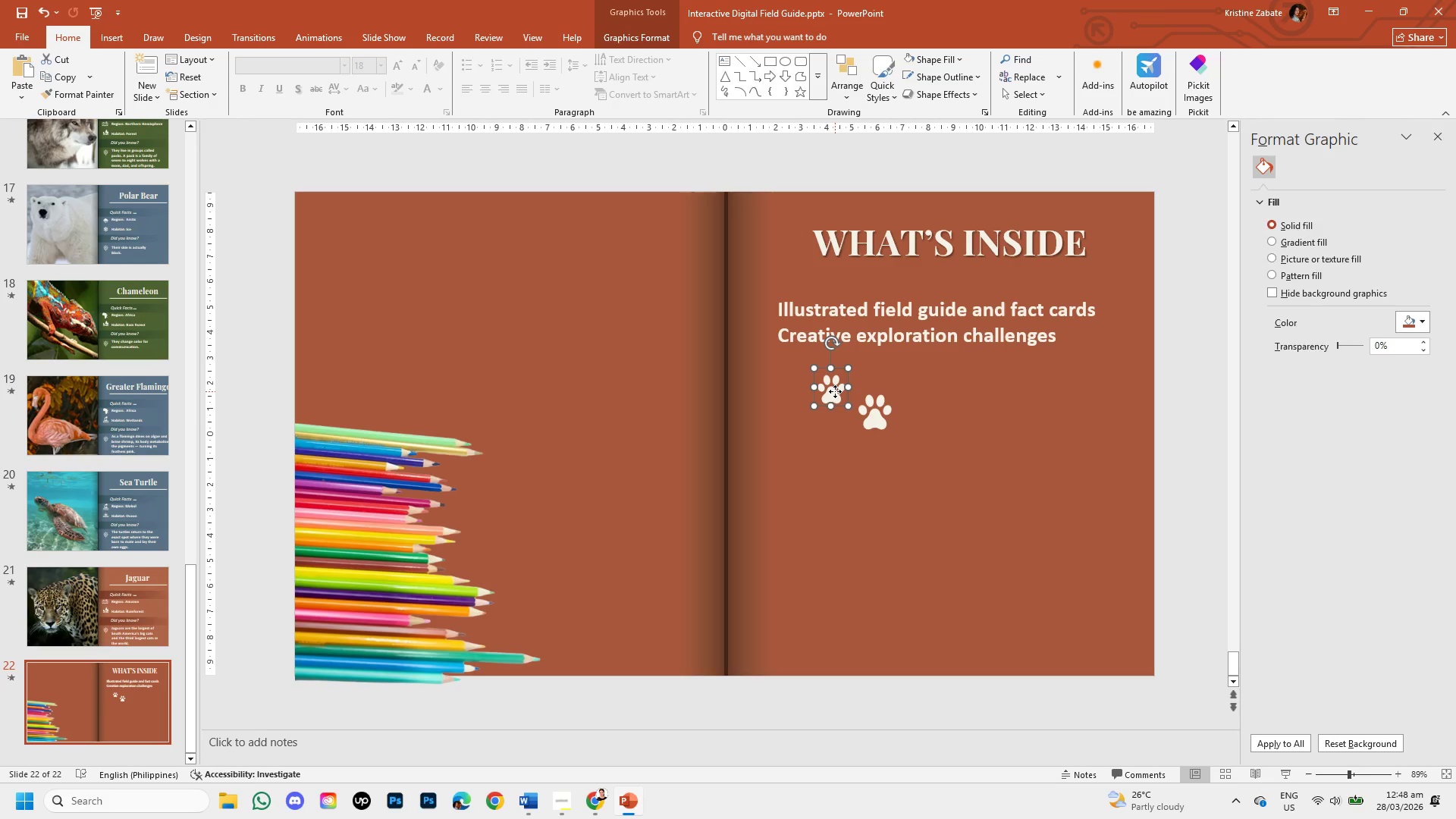 
left_click_drag(start_coordinate=[835, 391], to_coordinate=[835, 430])
 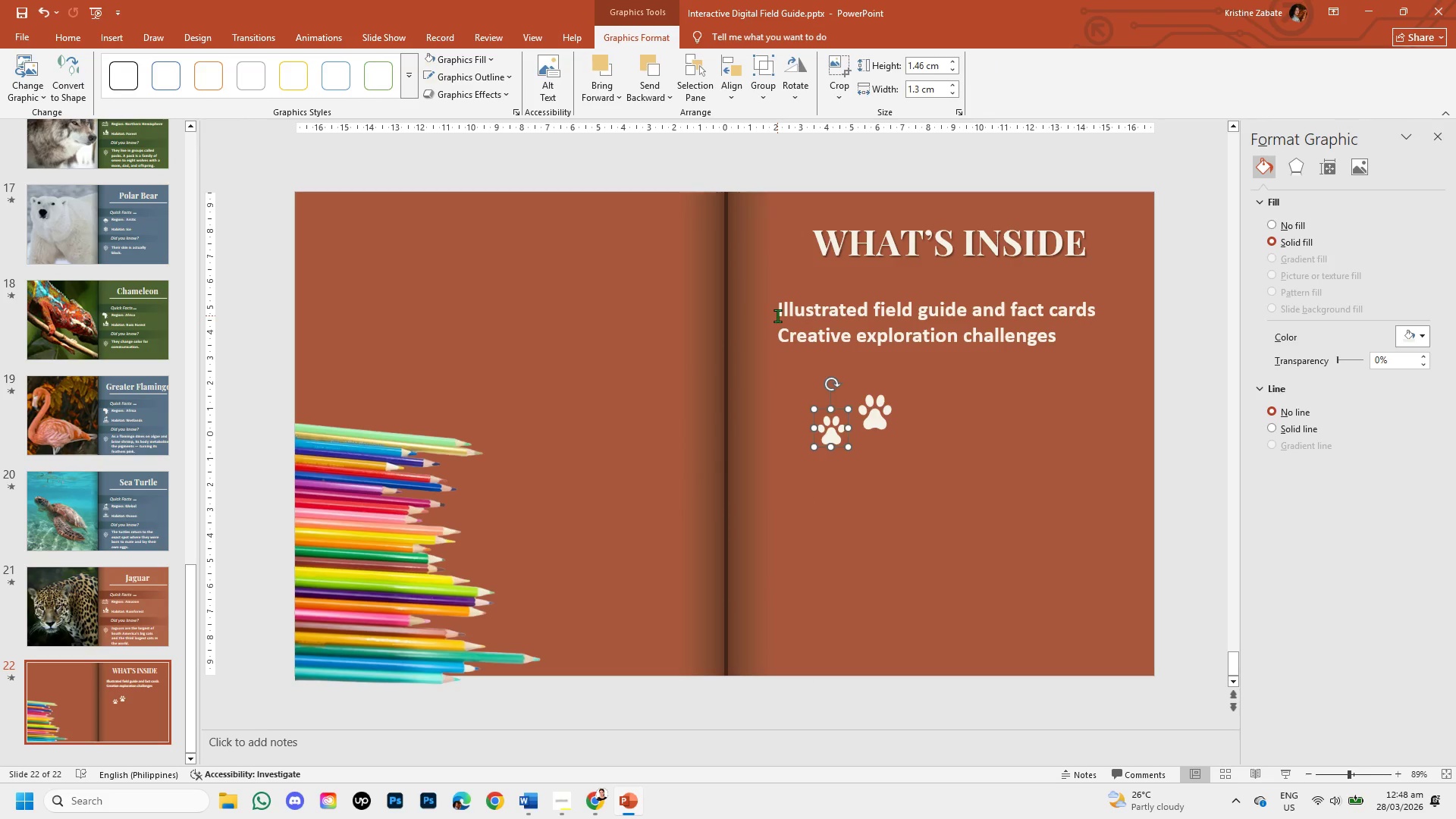 
left_click([777, 315])
 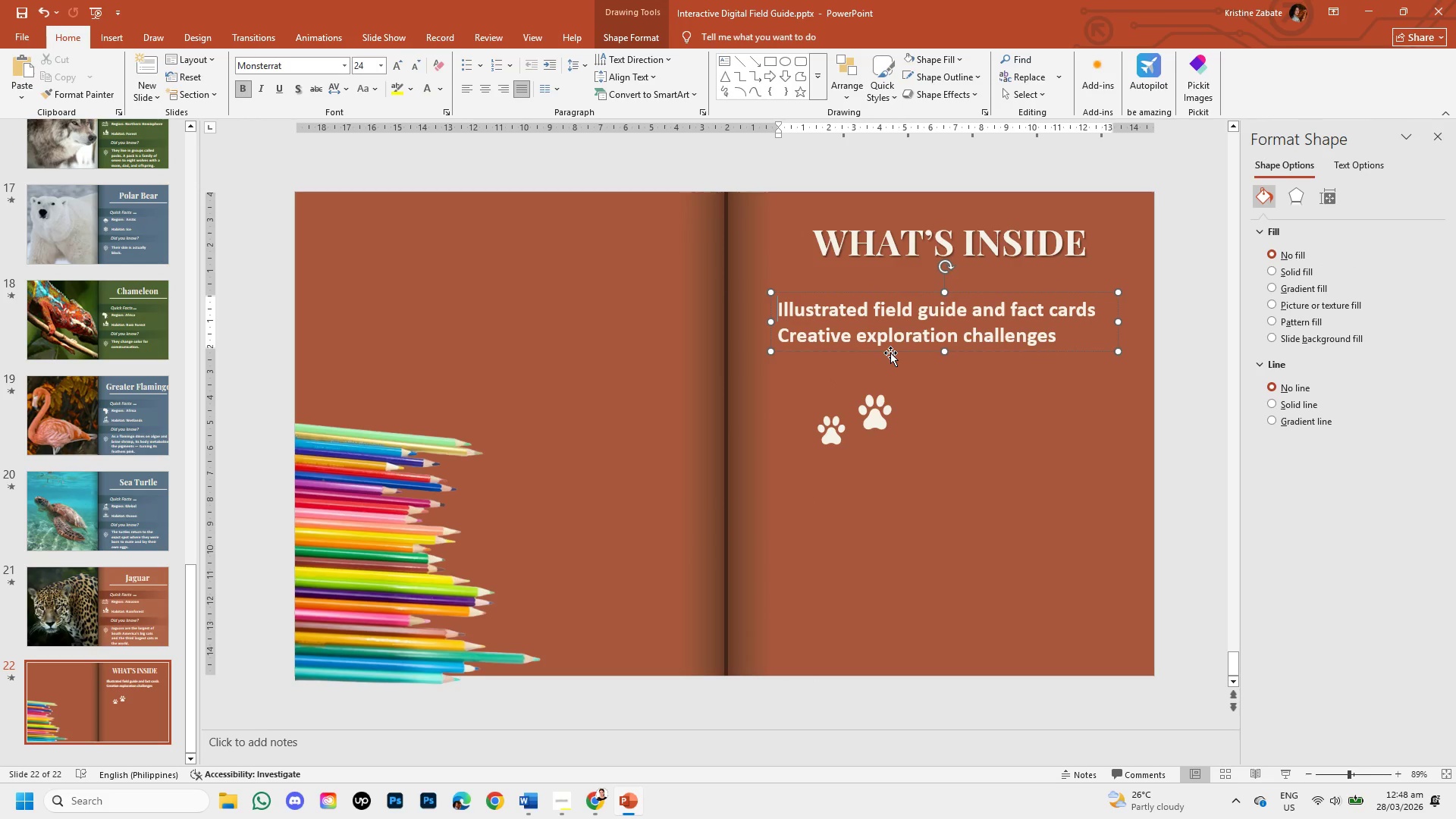 
left_click_drag(start_coordinate=[890, 353], to_coordinate=[907, 350])
 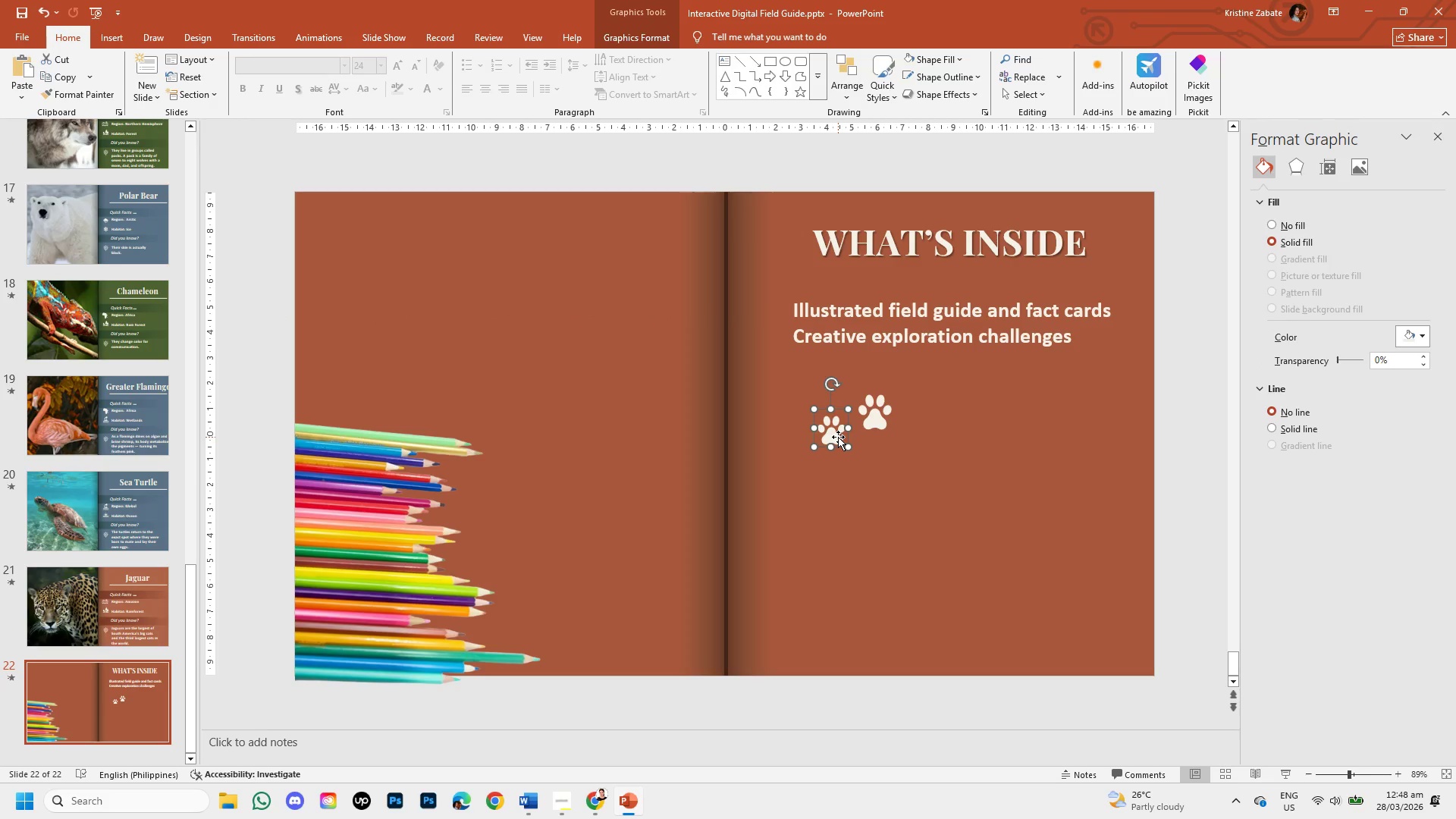 
key(Control+C)
 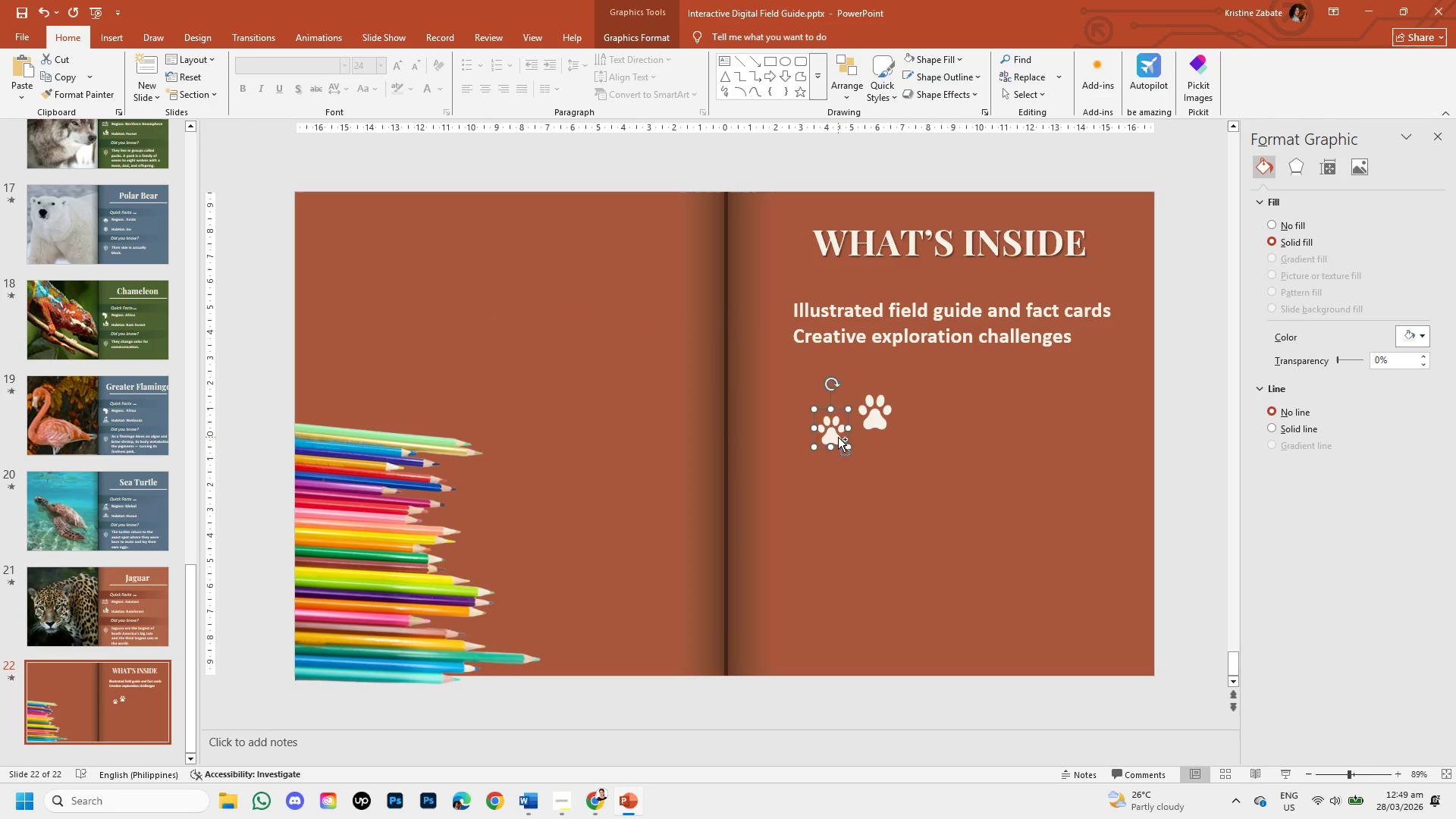 
key(Control+V)
 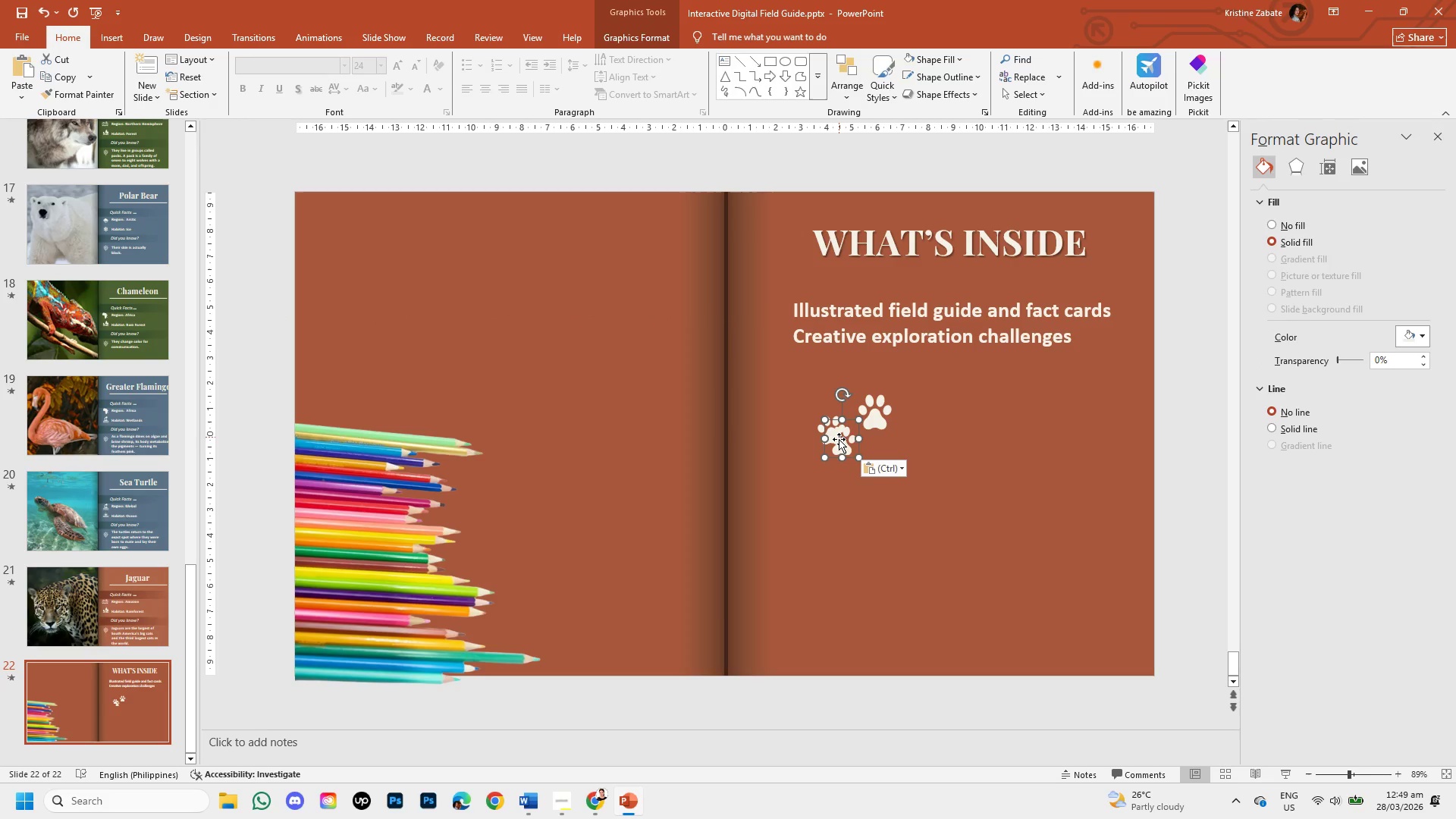 
left_click_drag(start_coordinate=[839, 440], to_coordinate=[862, 475])
 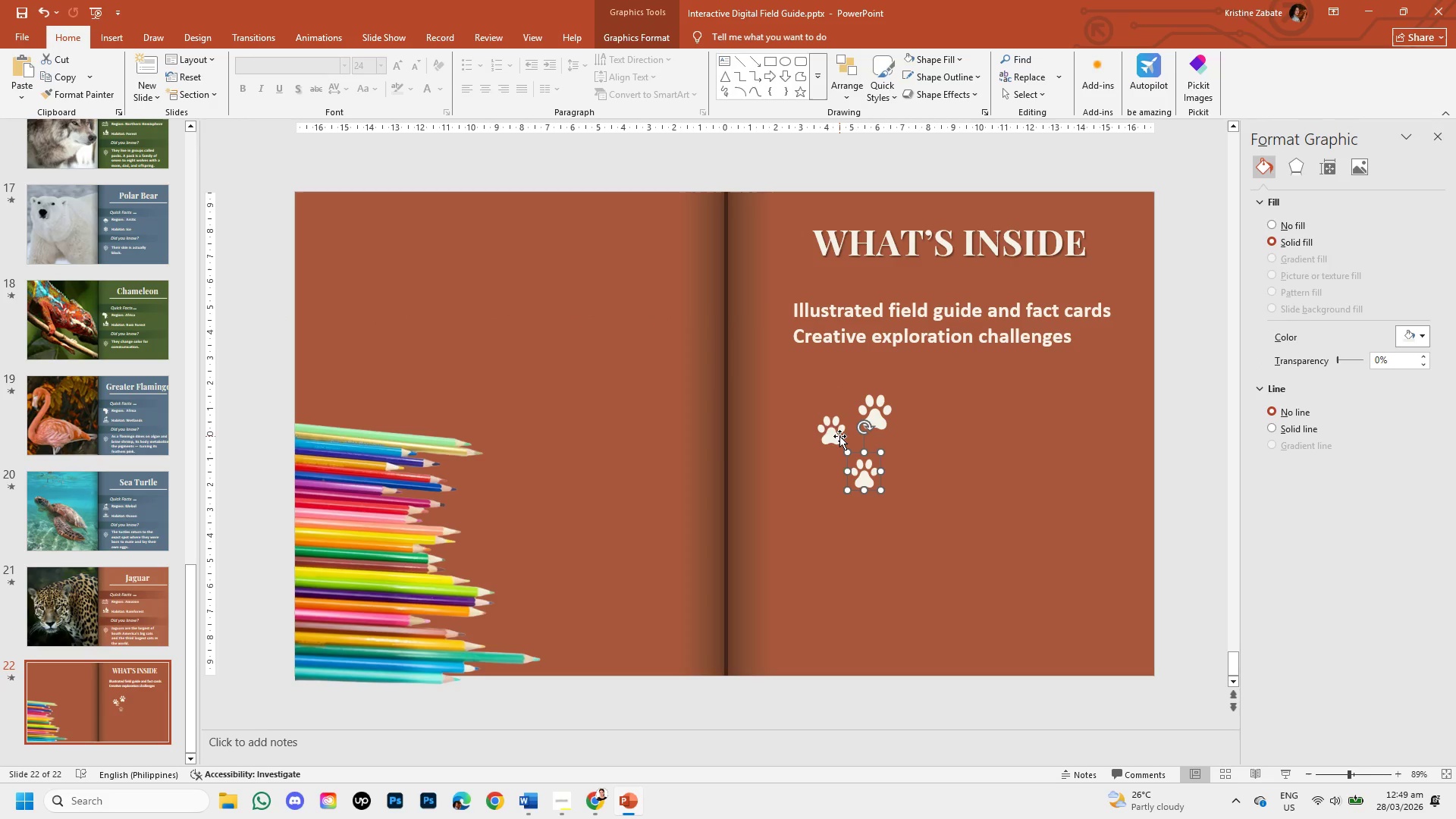 
left_click([830, 432])
 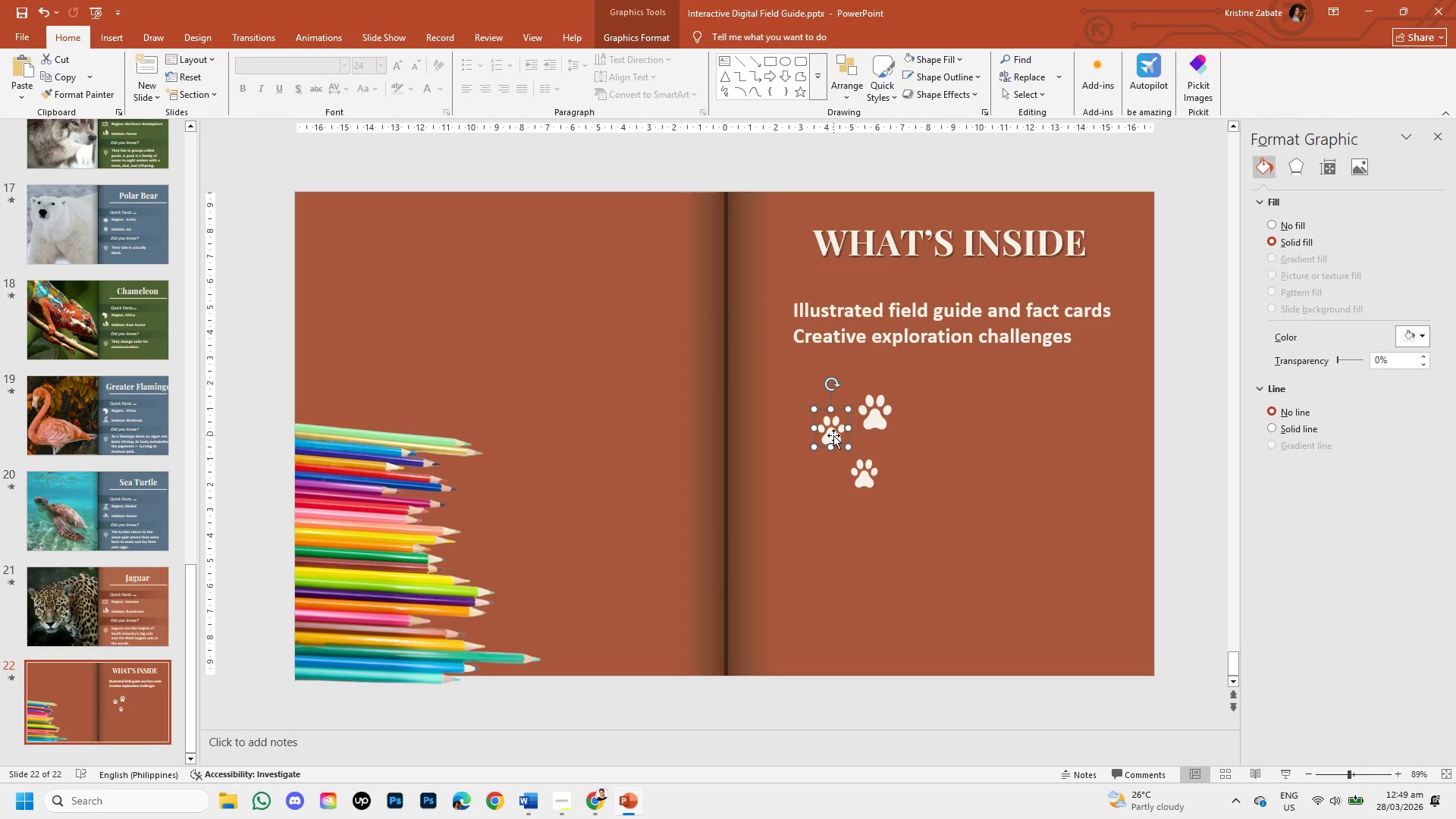 
left_click_drag(start_coordinate=[833, 431], to_coordinate=[777, 306])
 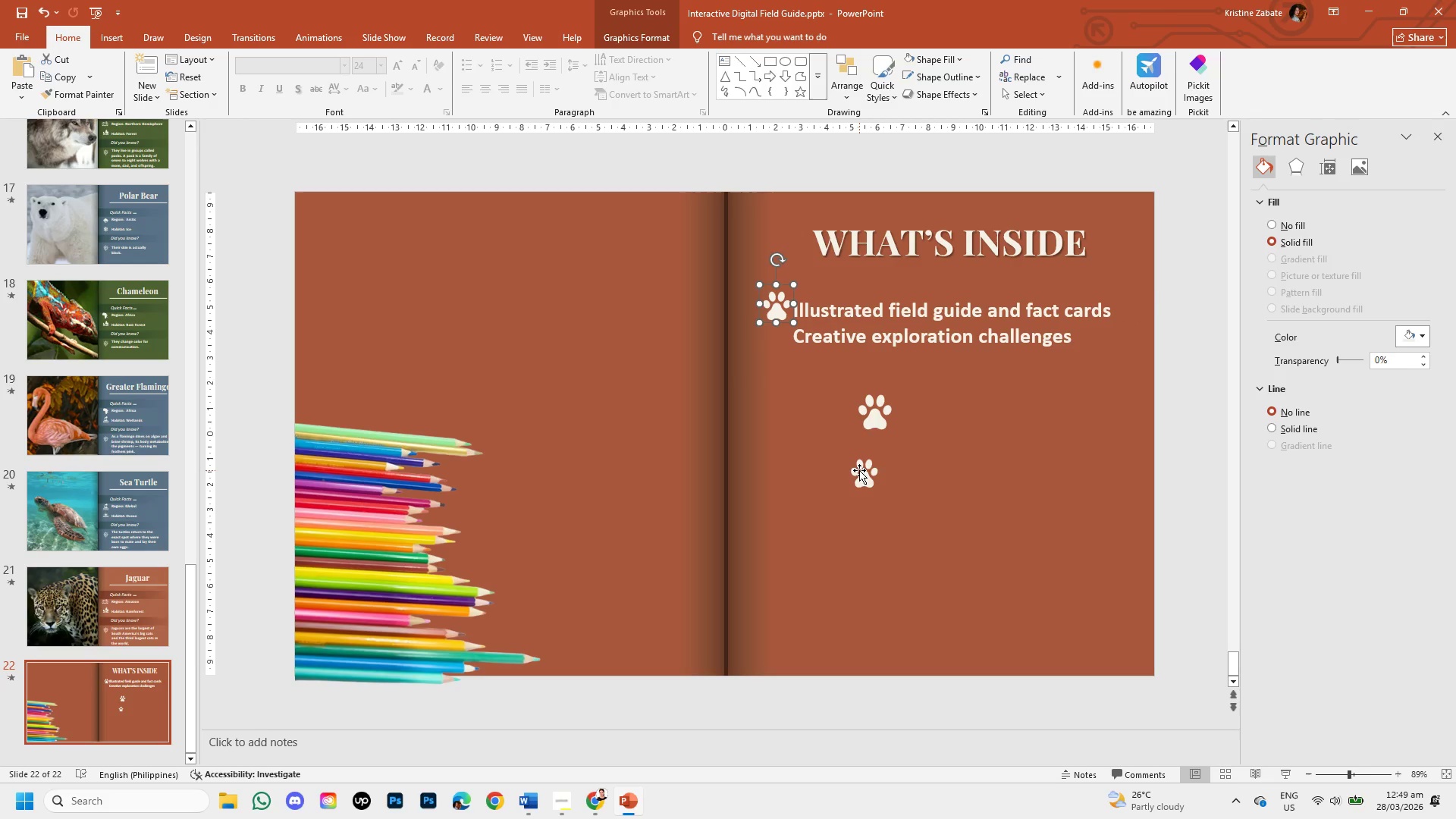 
left_click([859, 470])
 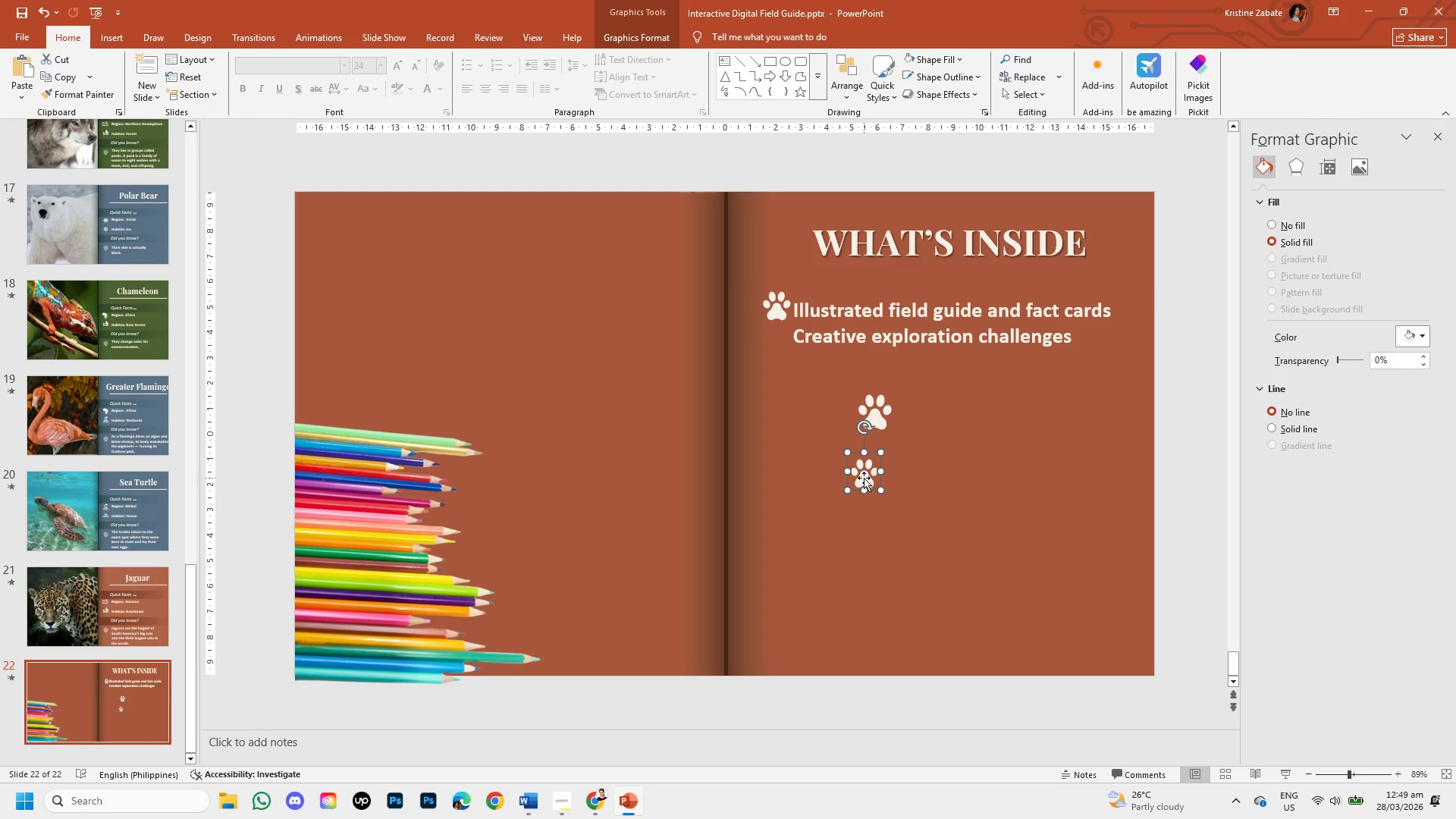 
left_click_drag(start_coordinate=[864, 478], to_coordinate=[777, 347])
 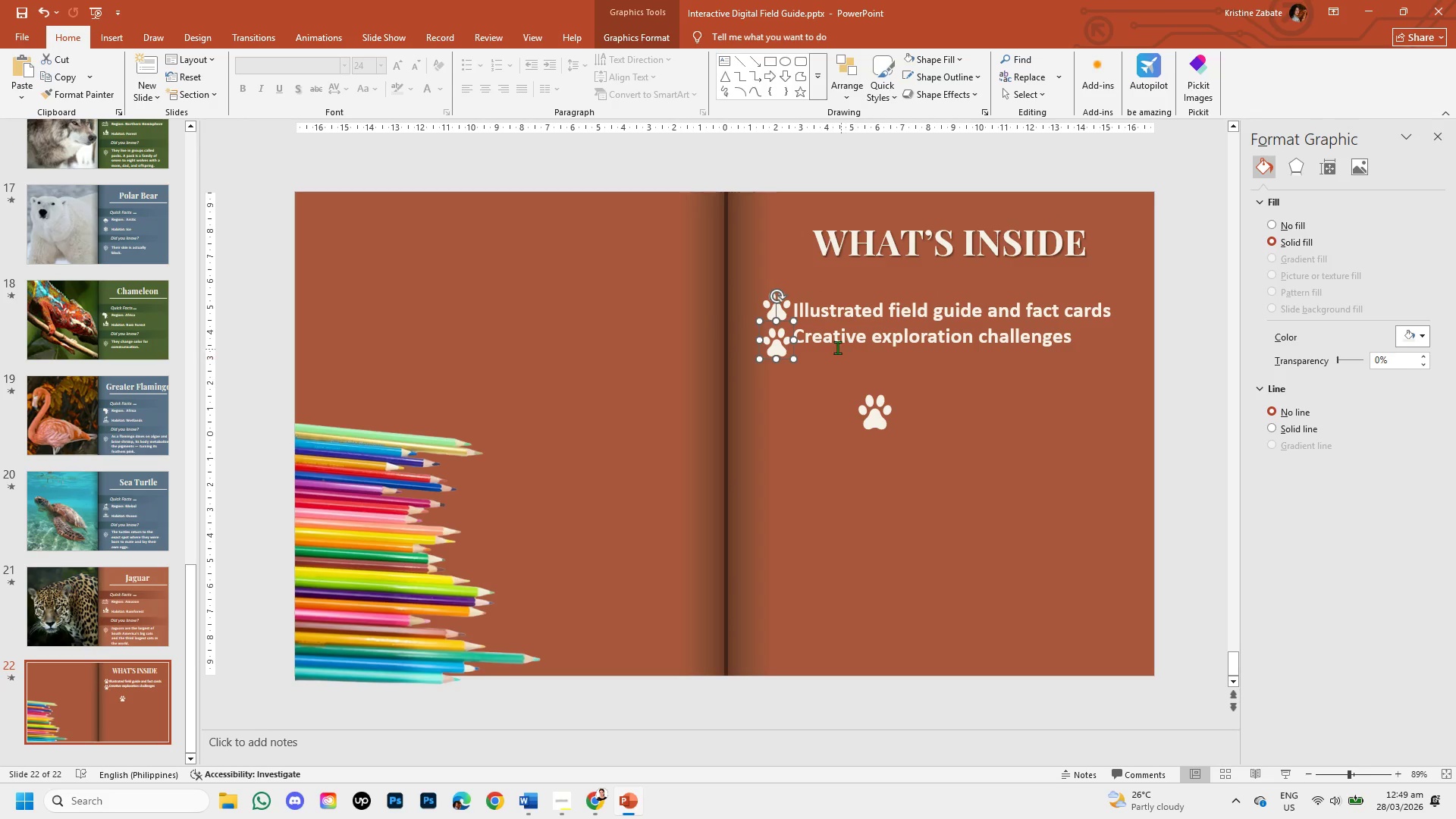 
left_click([808, 334])
 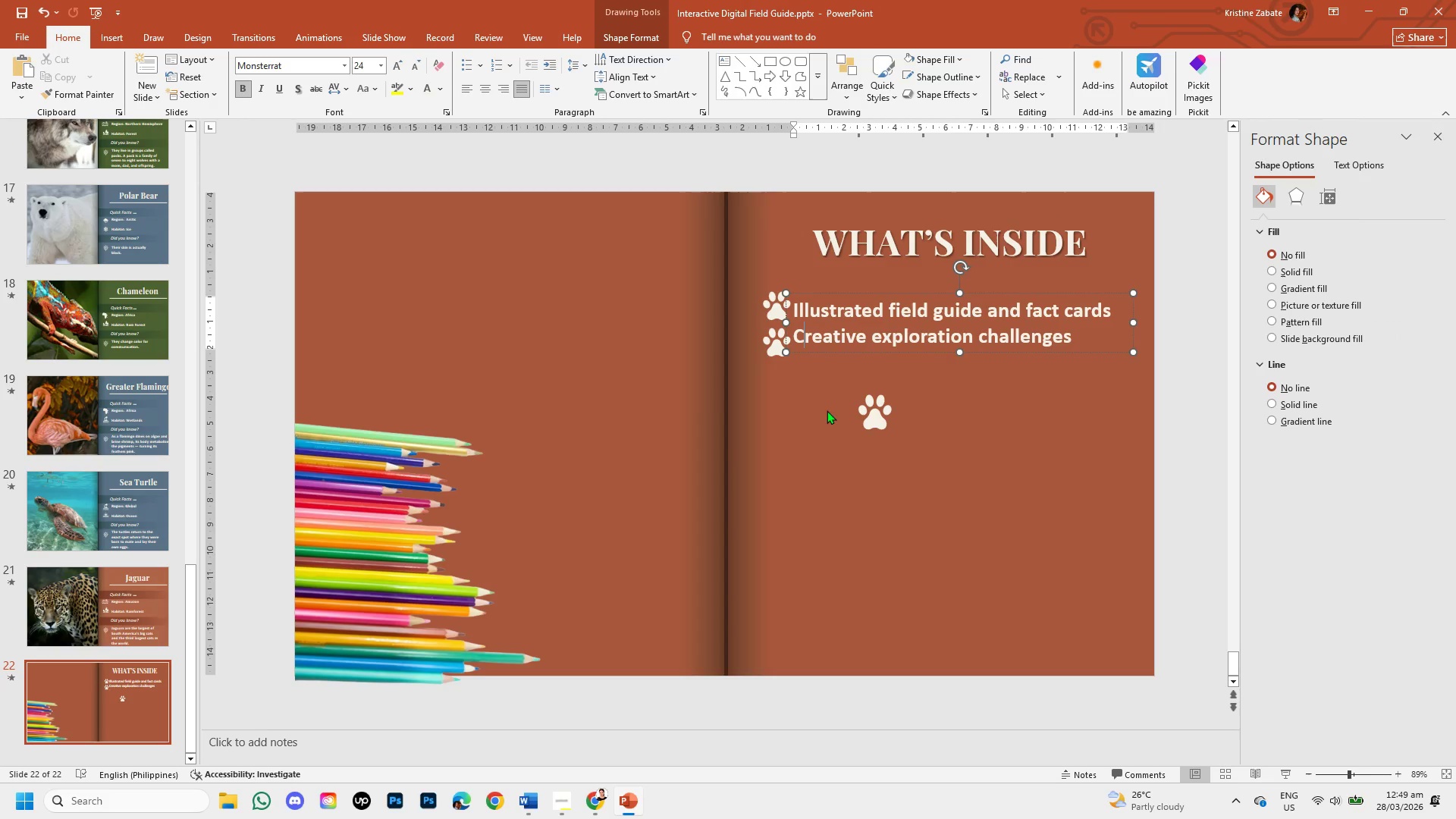 
left_click([824, 412])
 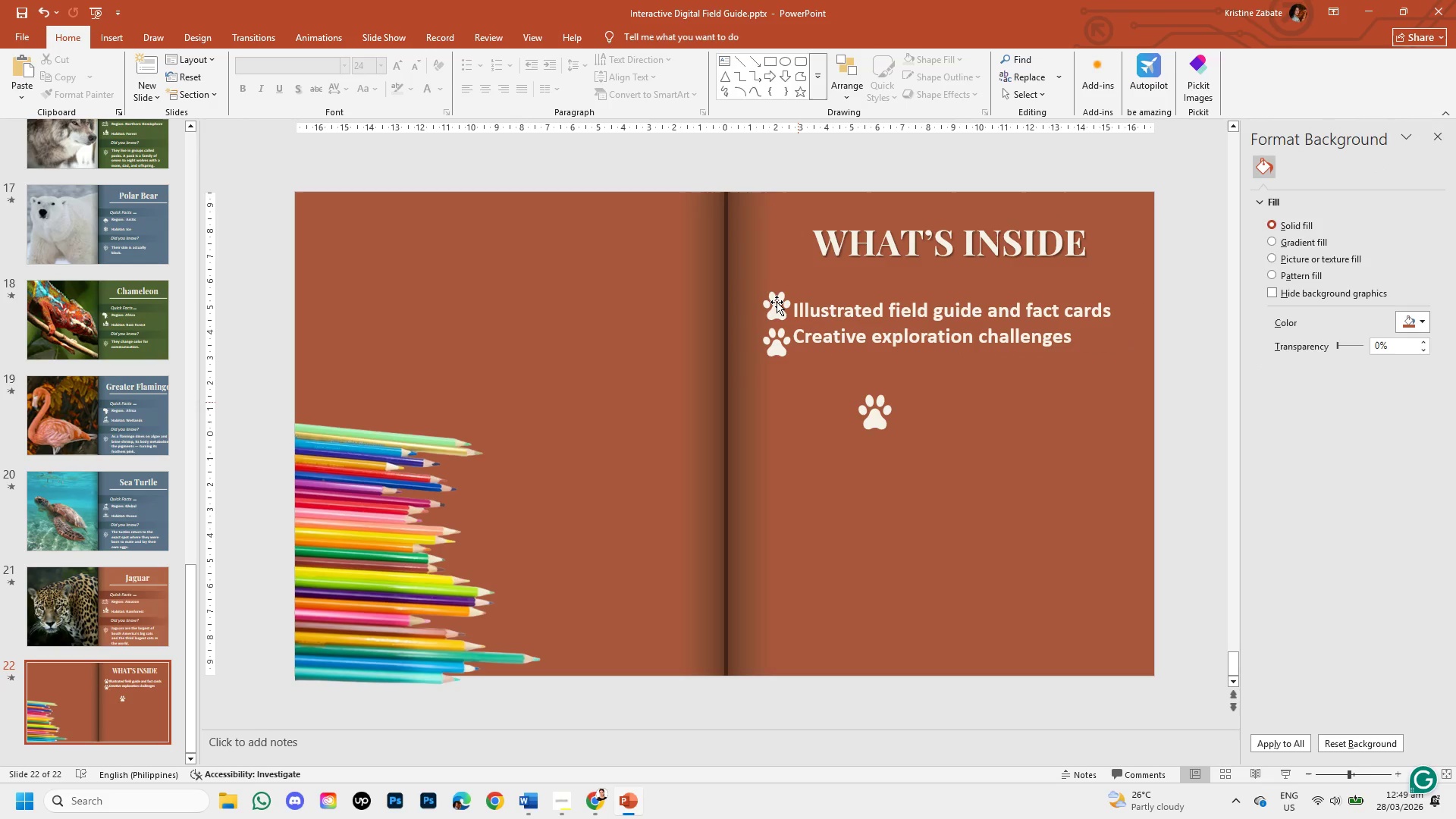 
left_click([777, 302])
 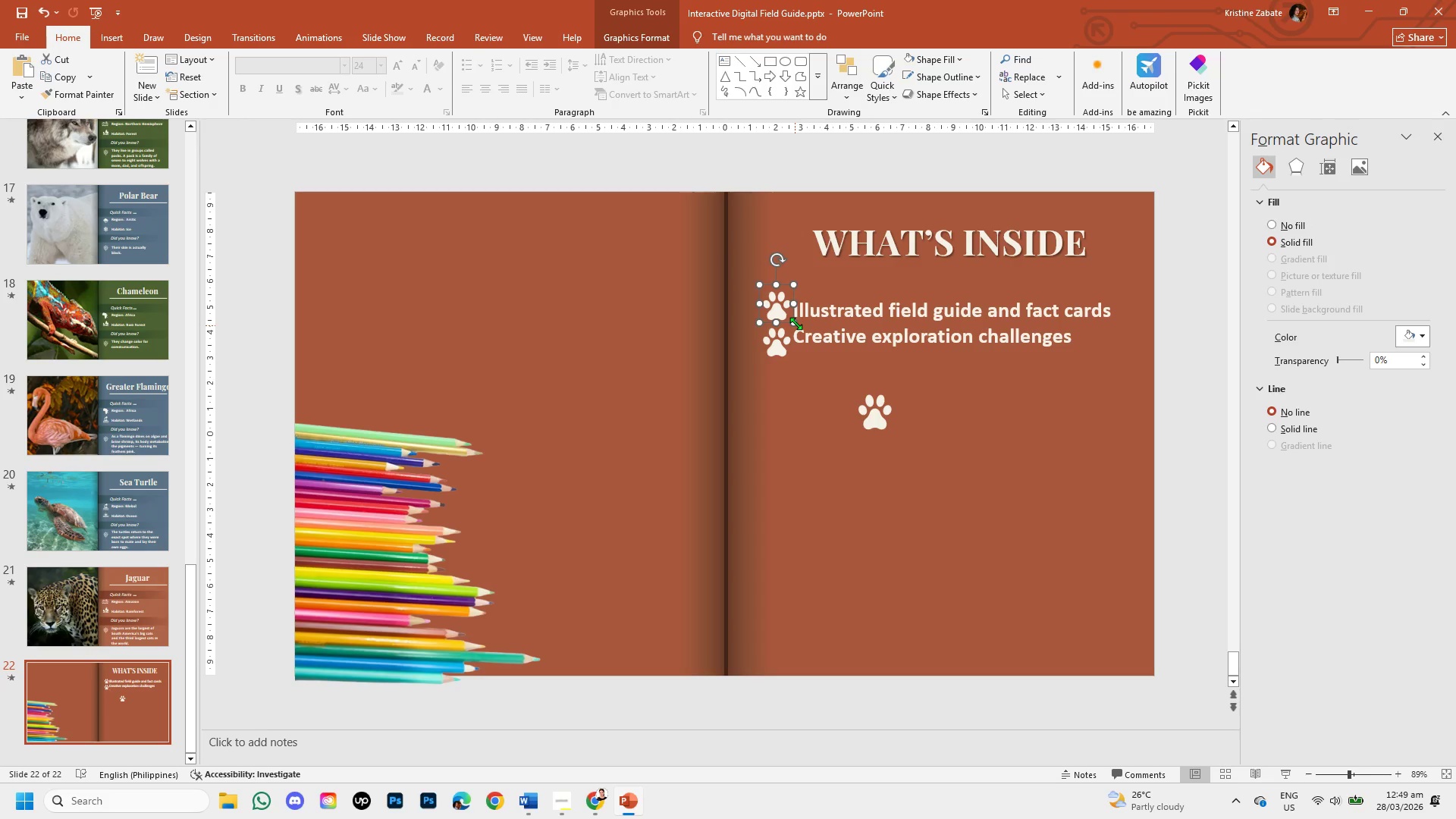 
left_click_drag(start_coordinate=[795, 323], to_coordinate=[782, 316])
 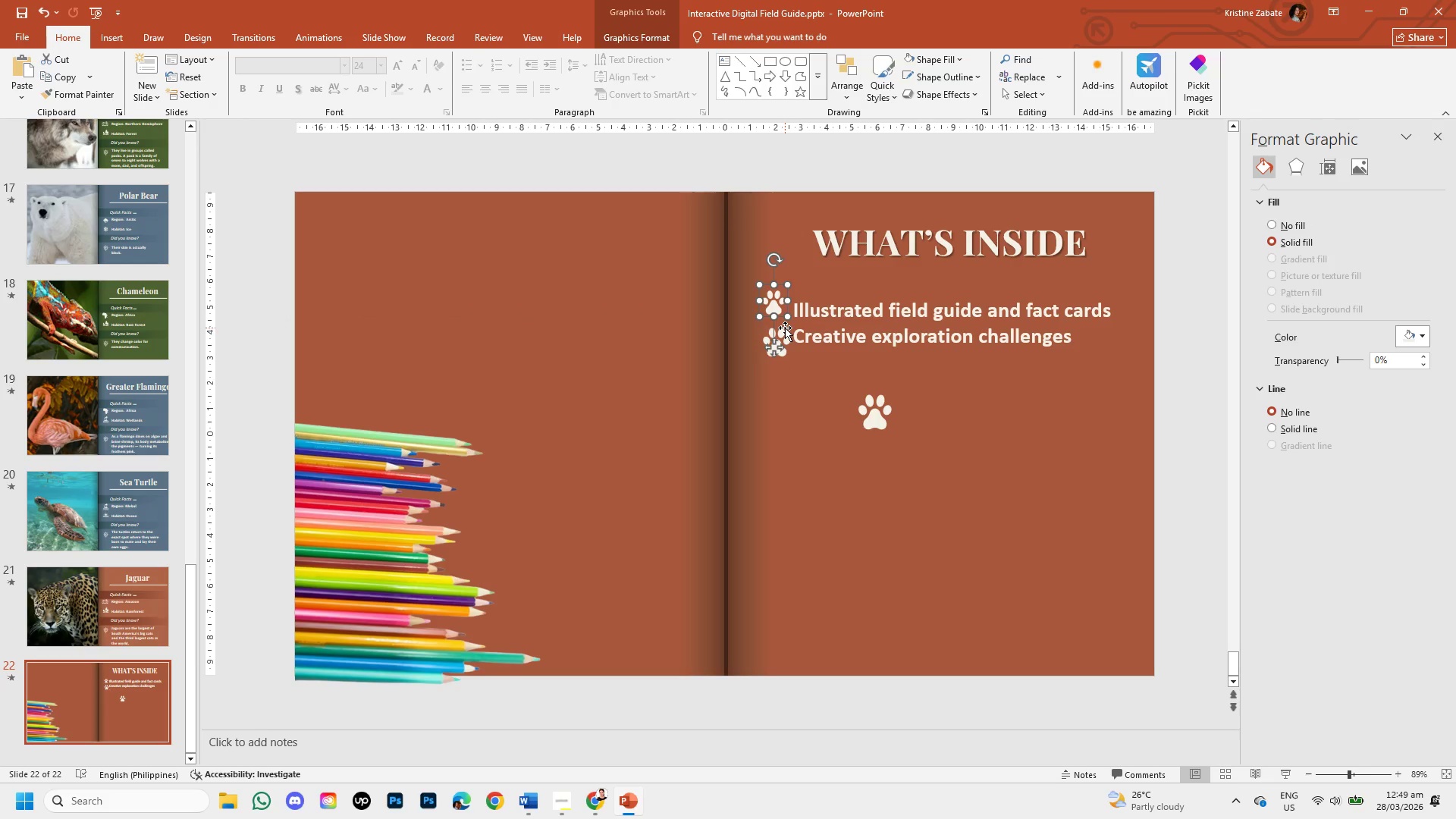 
key(ArrowDown)
 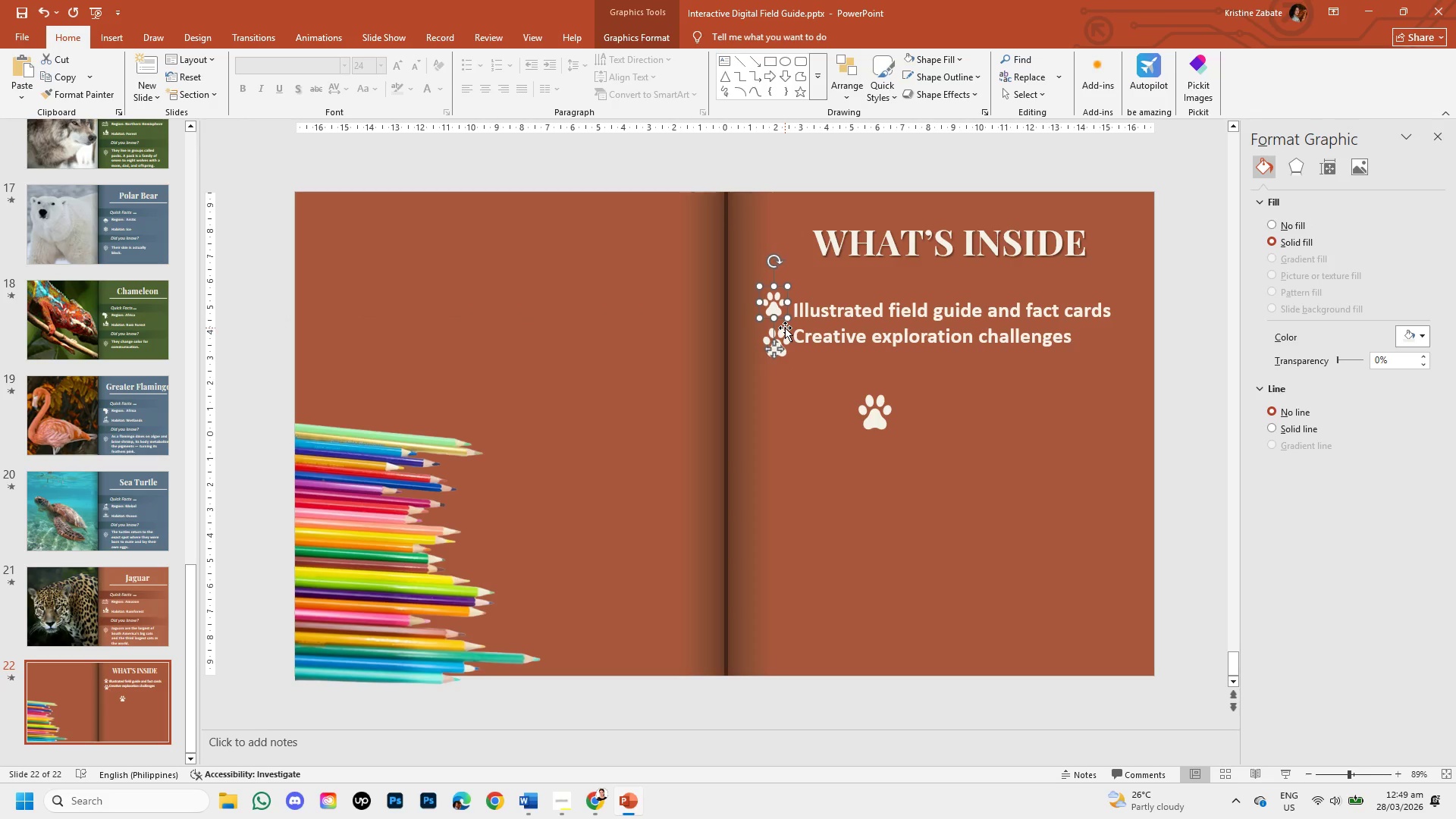 
key(ArrowDown)
 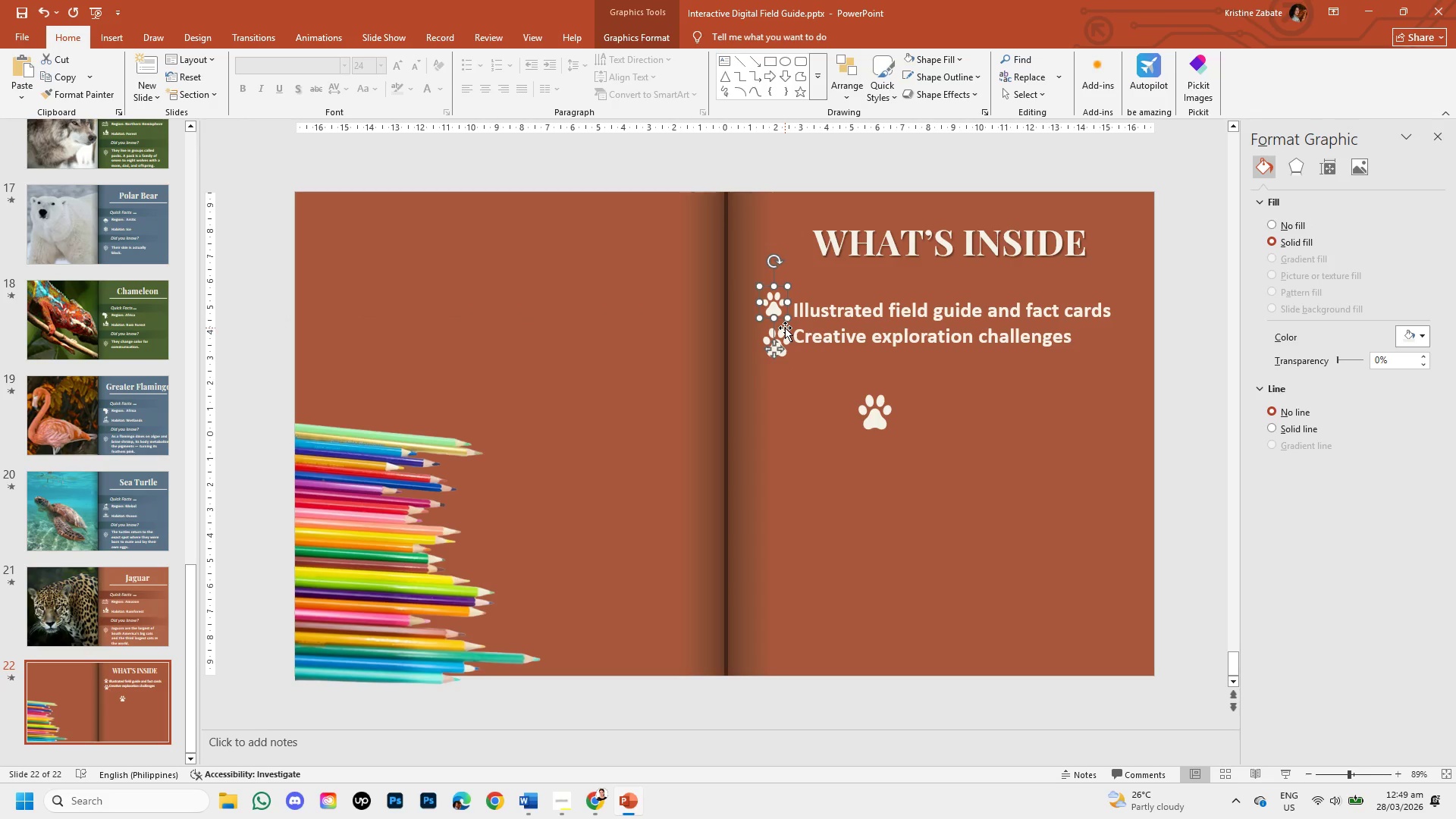 
key(ArrowDown)
 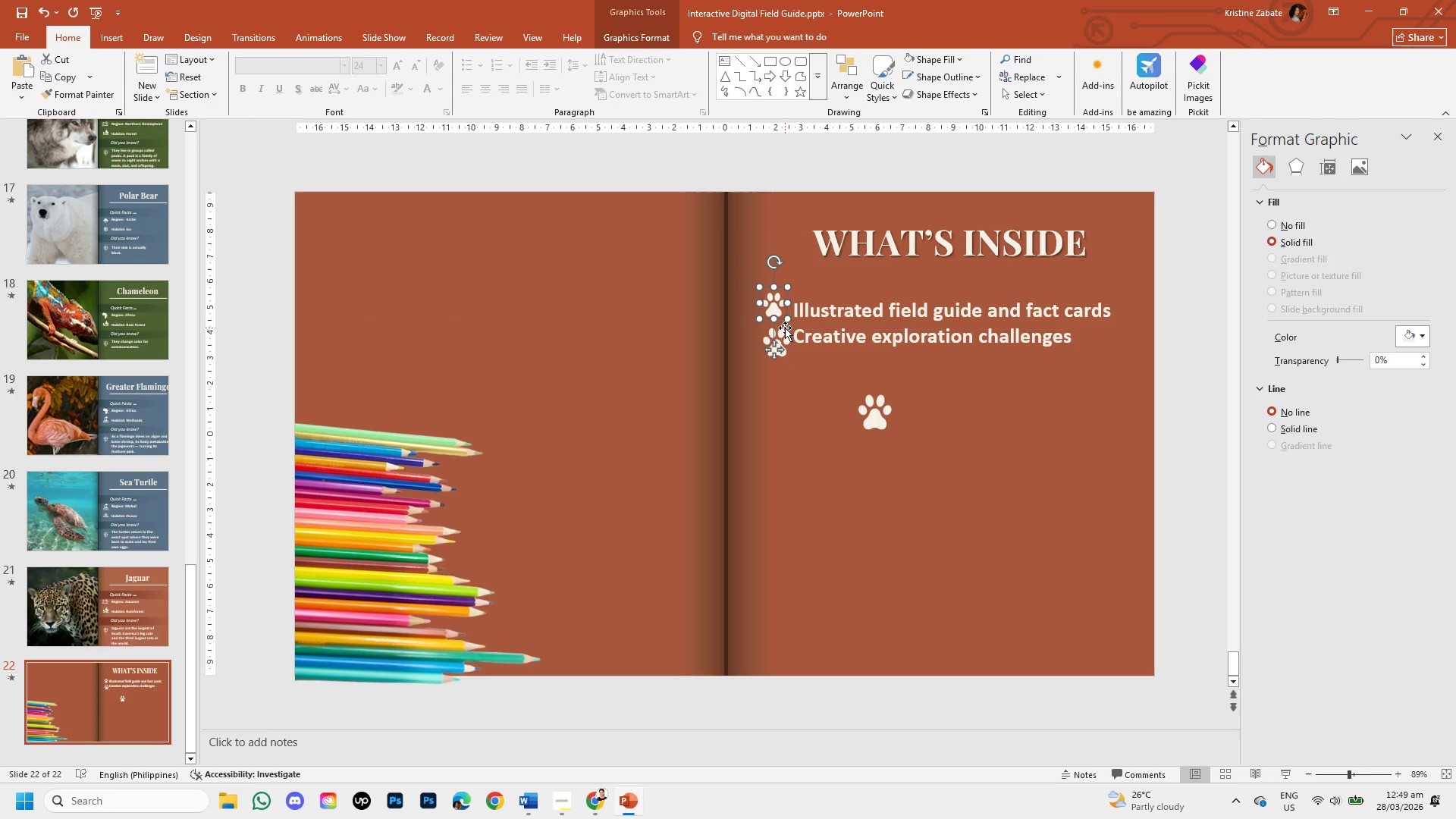 
key(ArrowDown)
 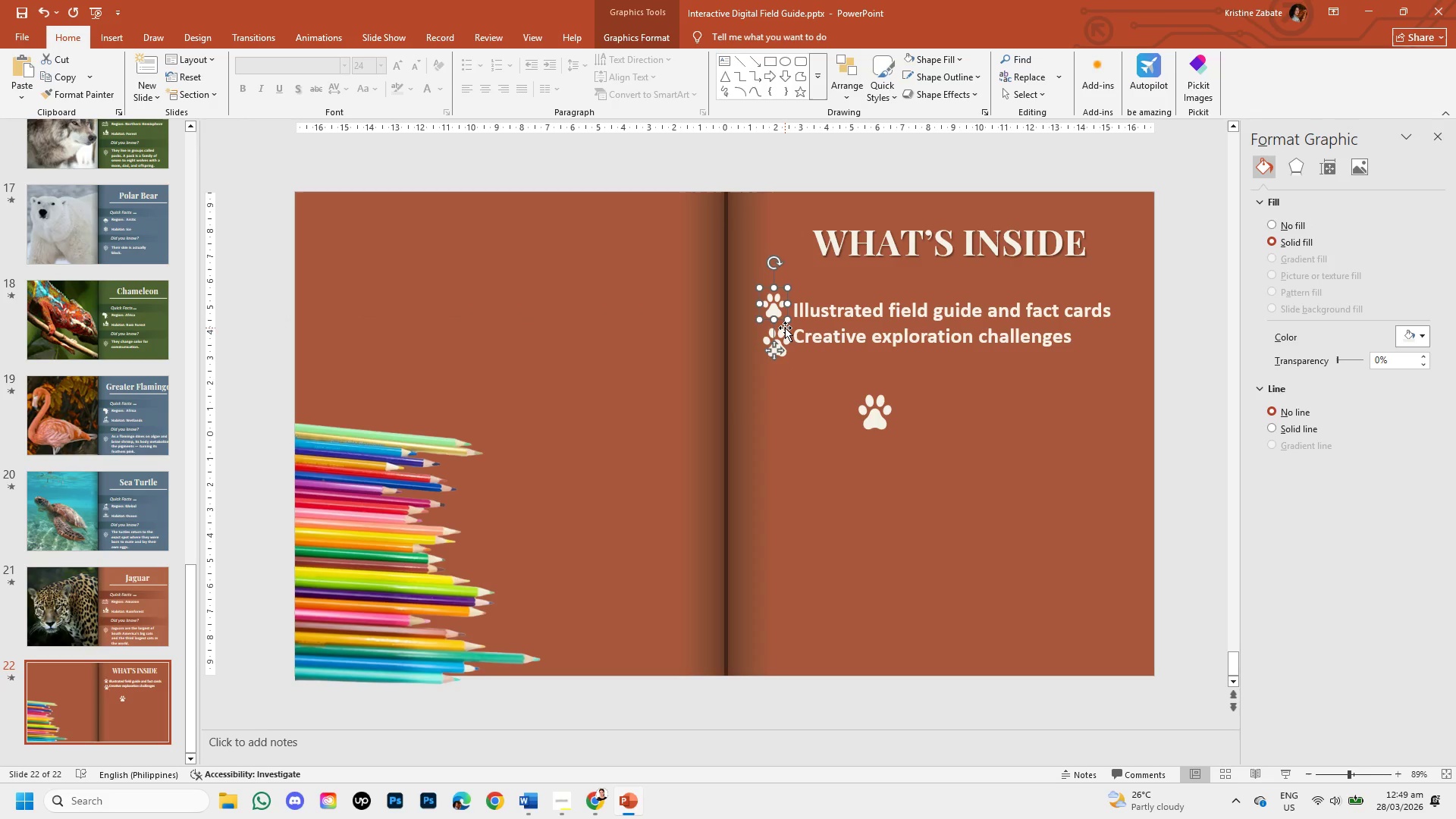 
key(ArrowDown)
 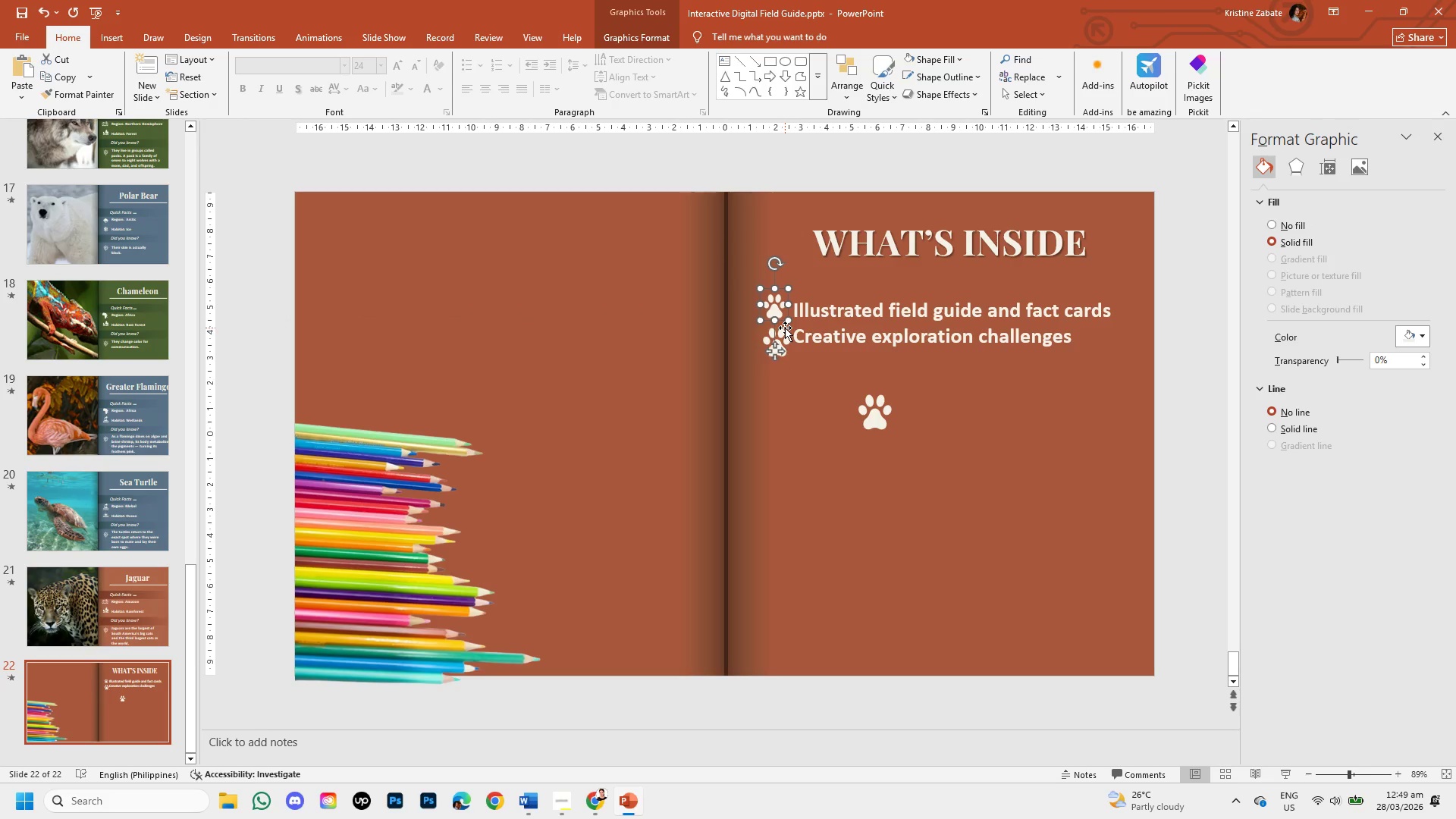 
key(ArrowRight)
 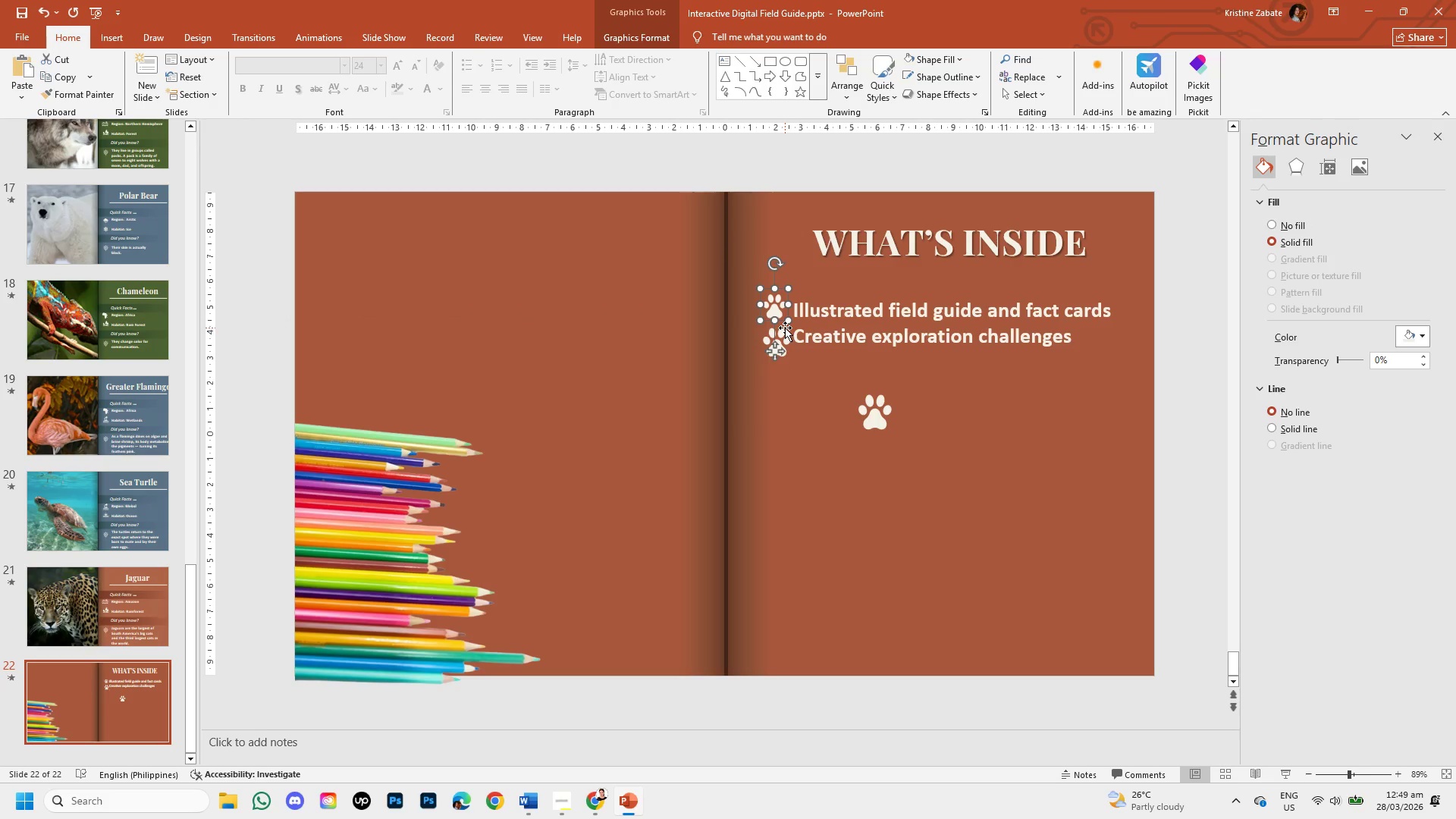 
key(ArrowRight)
 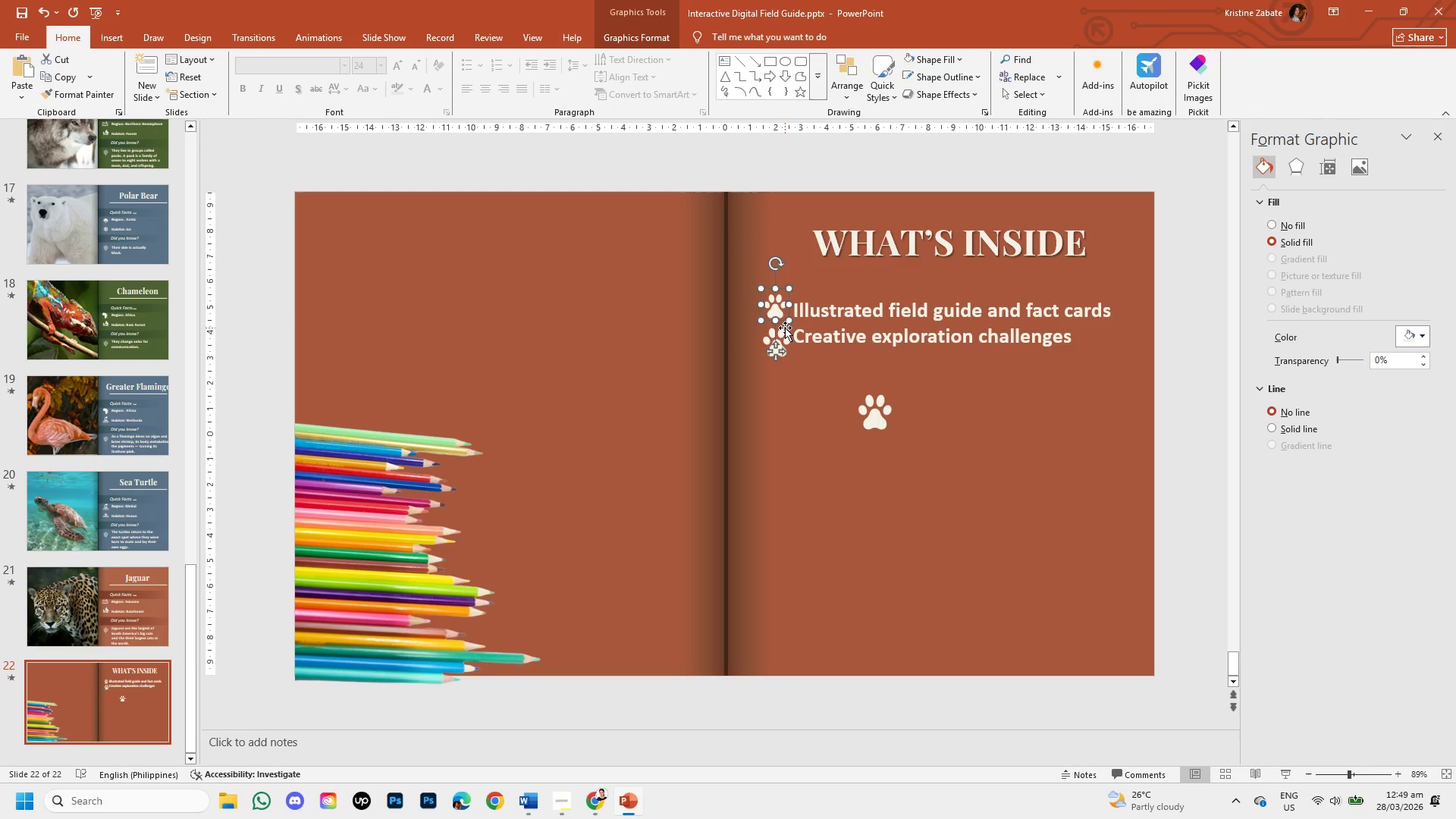 
key(ArrowRight)
 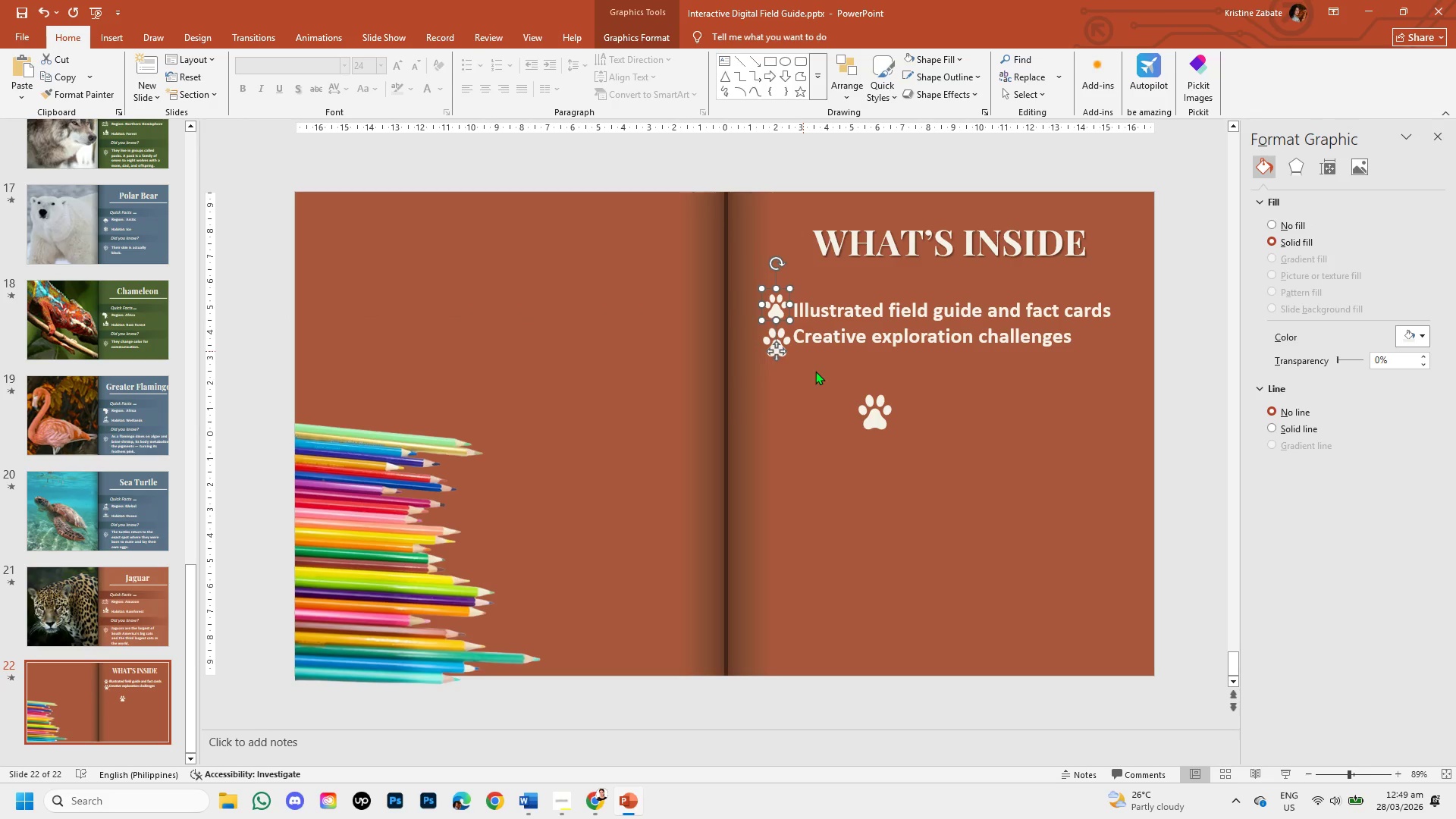 
left_click([827, 443])
 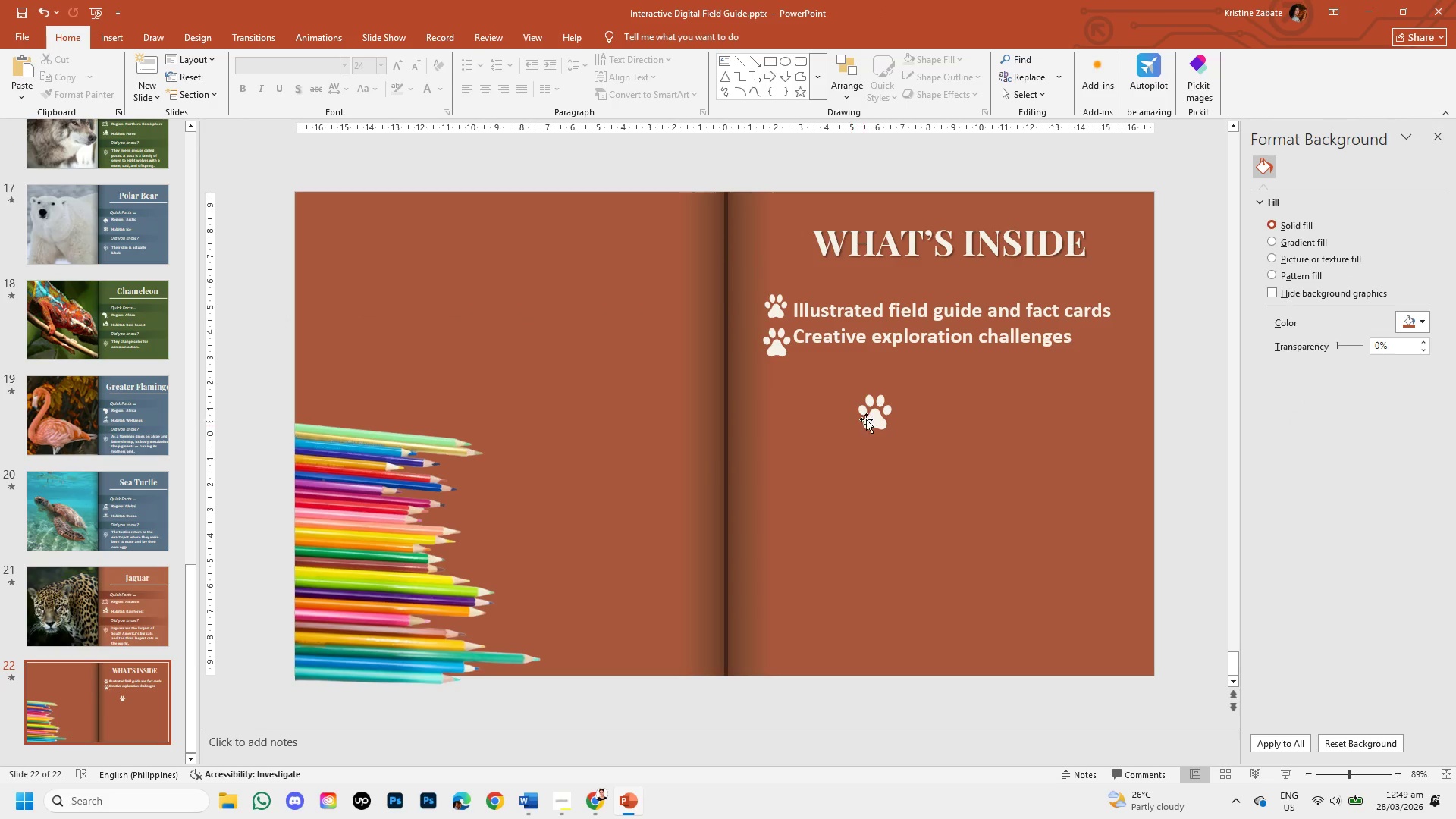 
left_click([874, 414])
 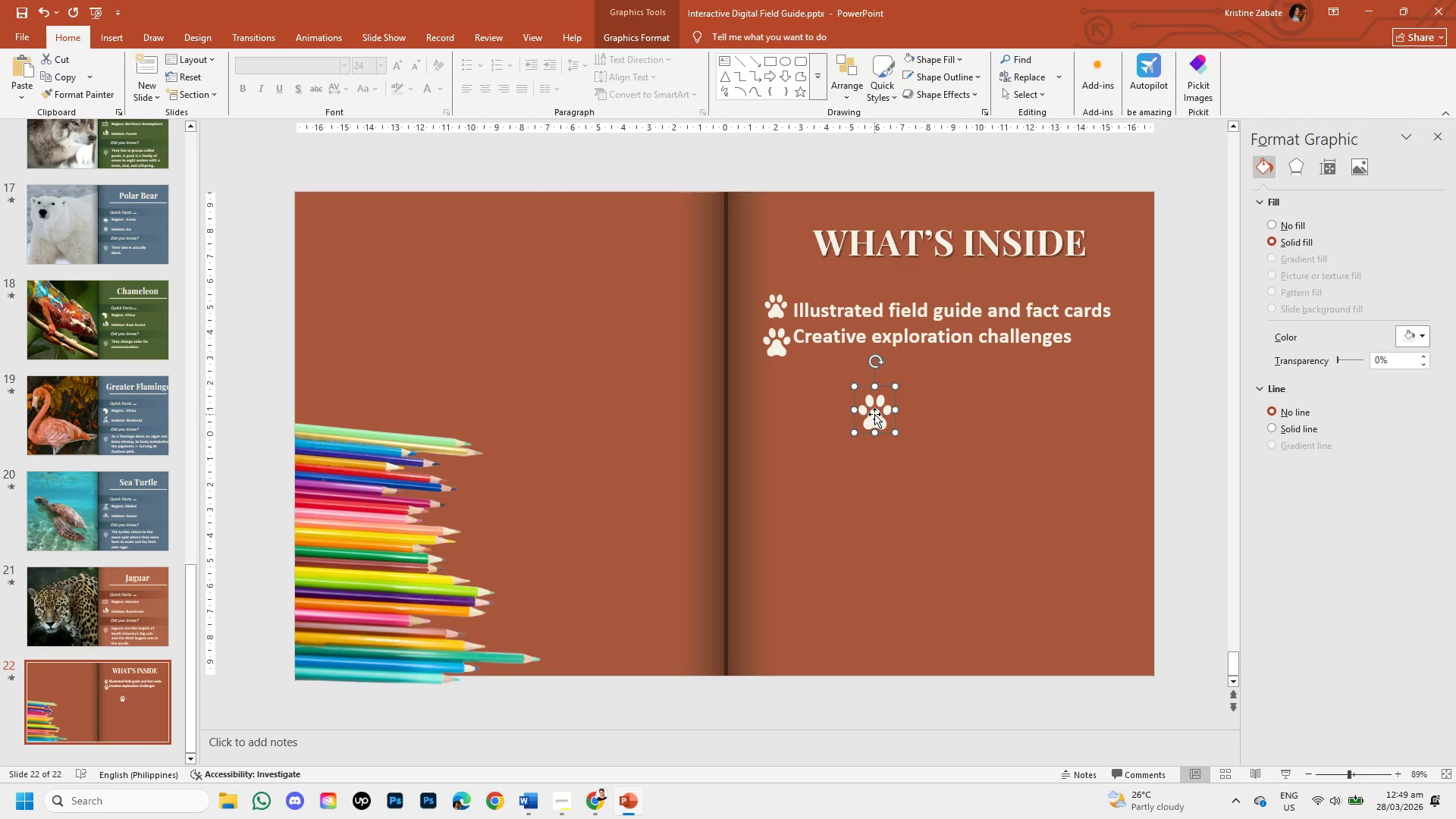 
key(Backspace)
 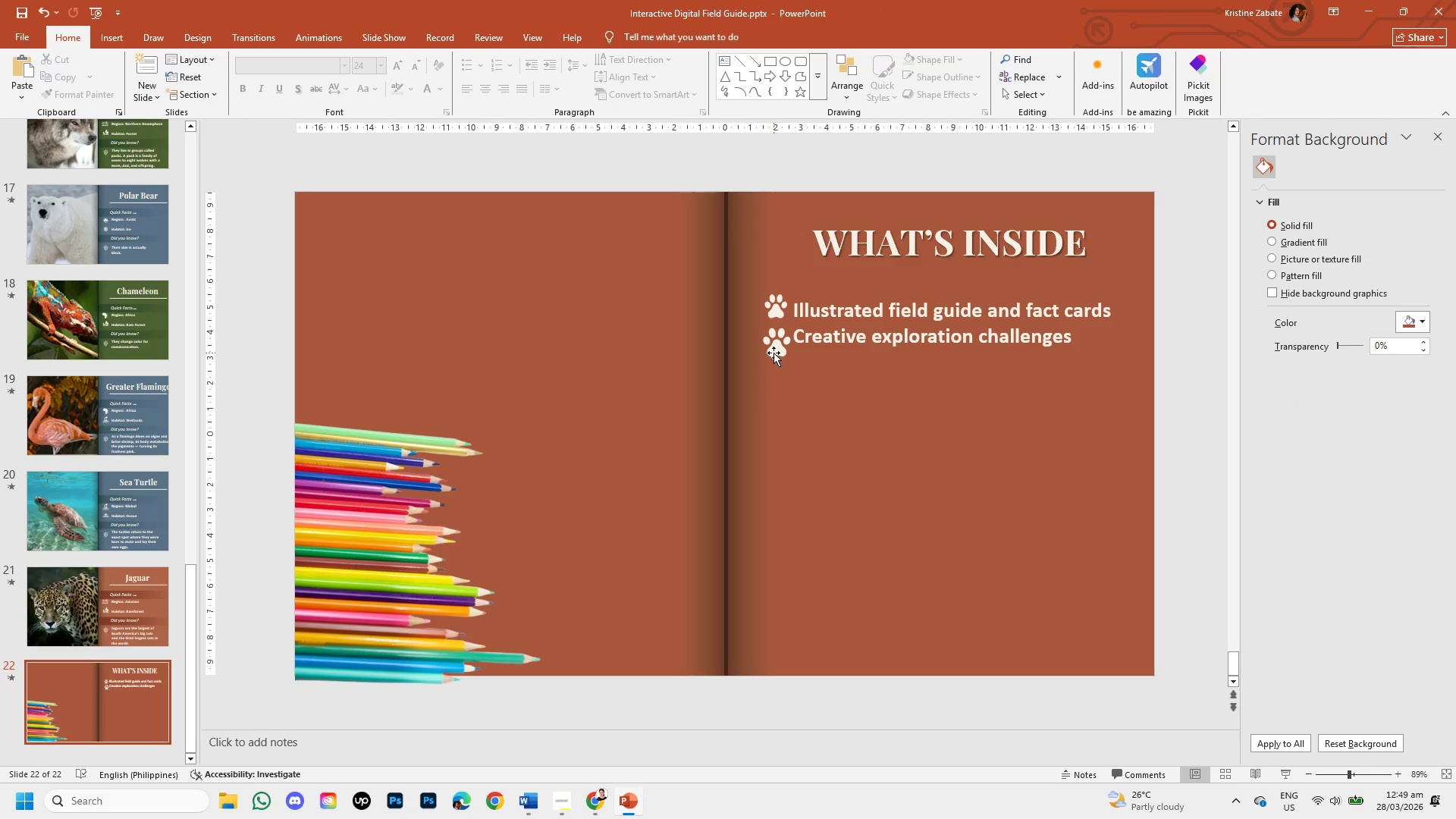 
wait(6.95)
 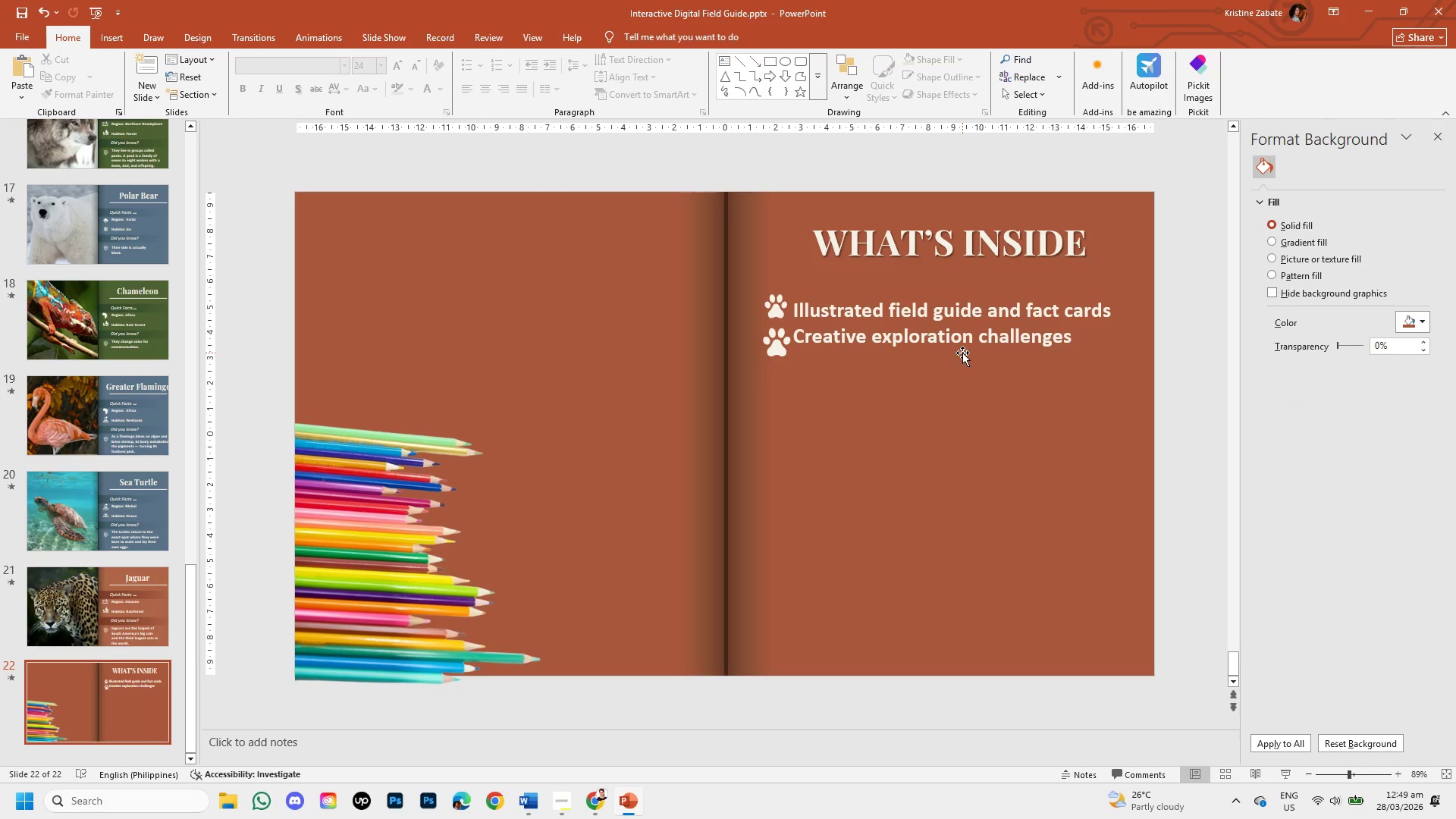 
left_click([773, 310])
 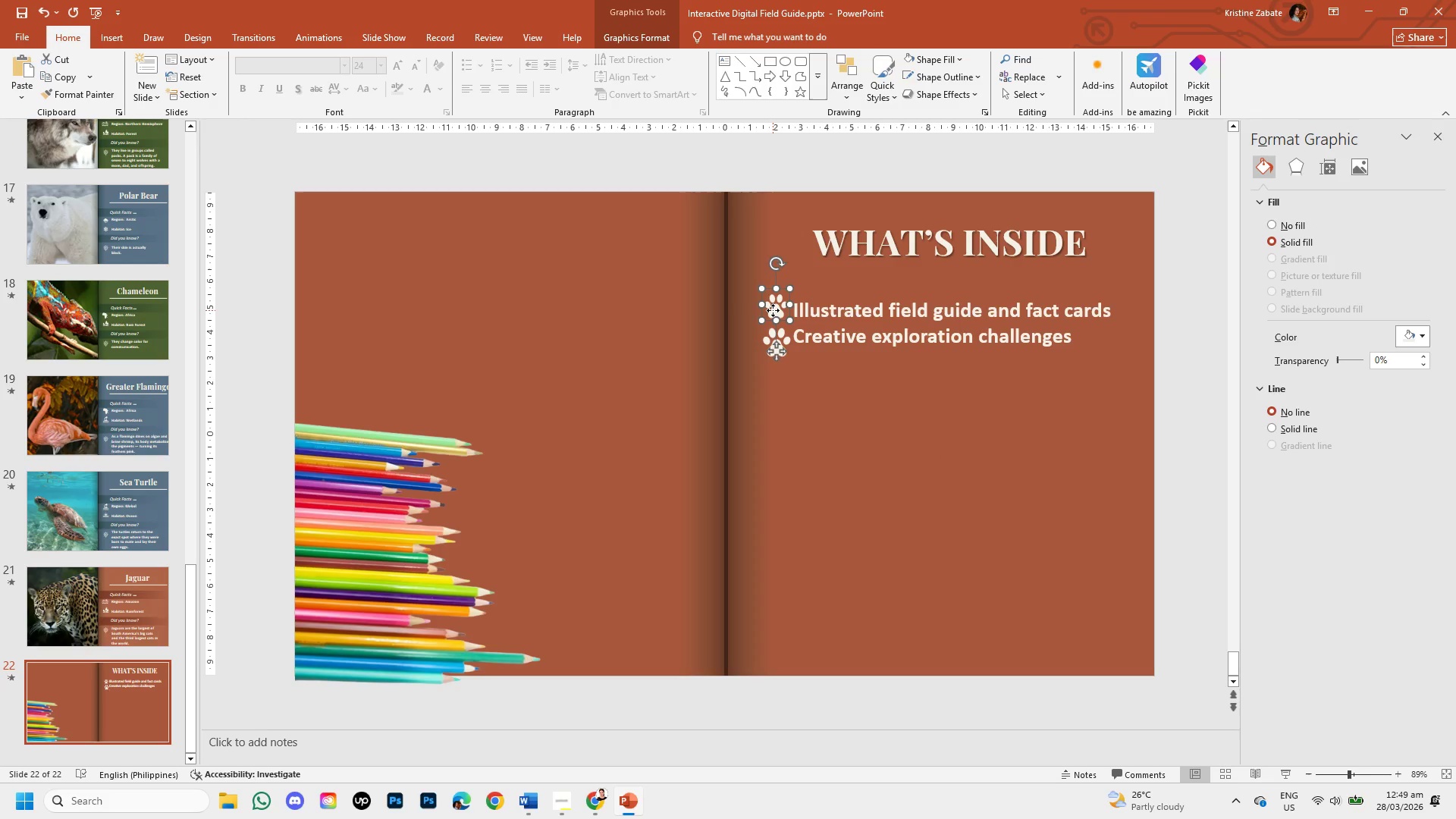 
left_click([773, 310])
 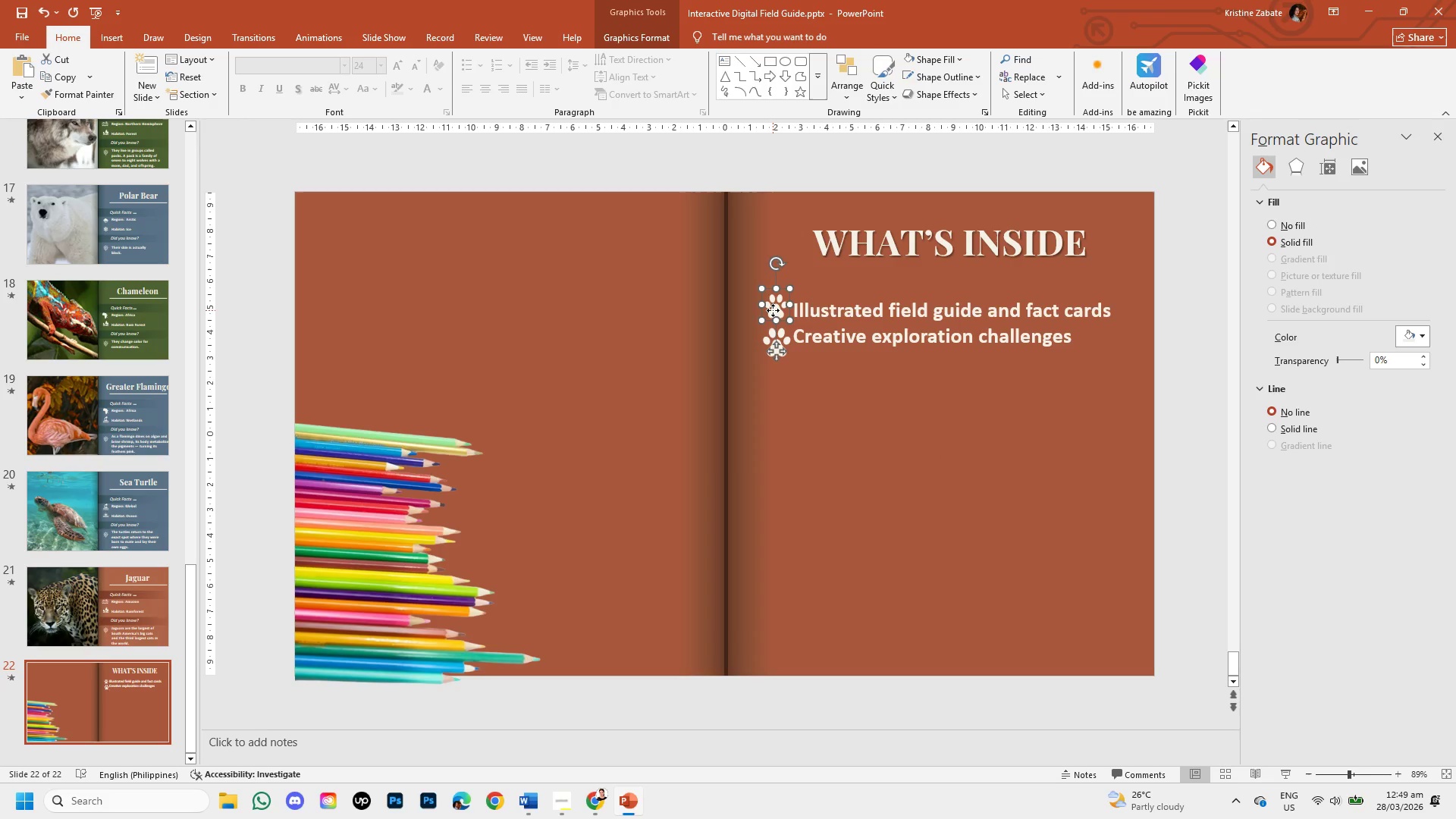 
left_click([773, 310])
 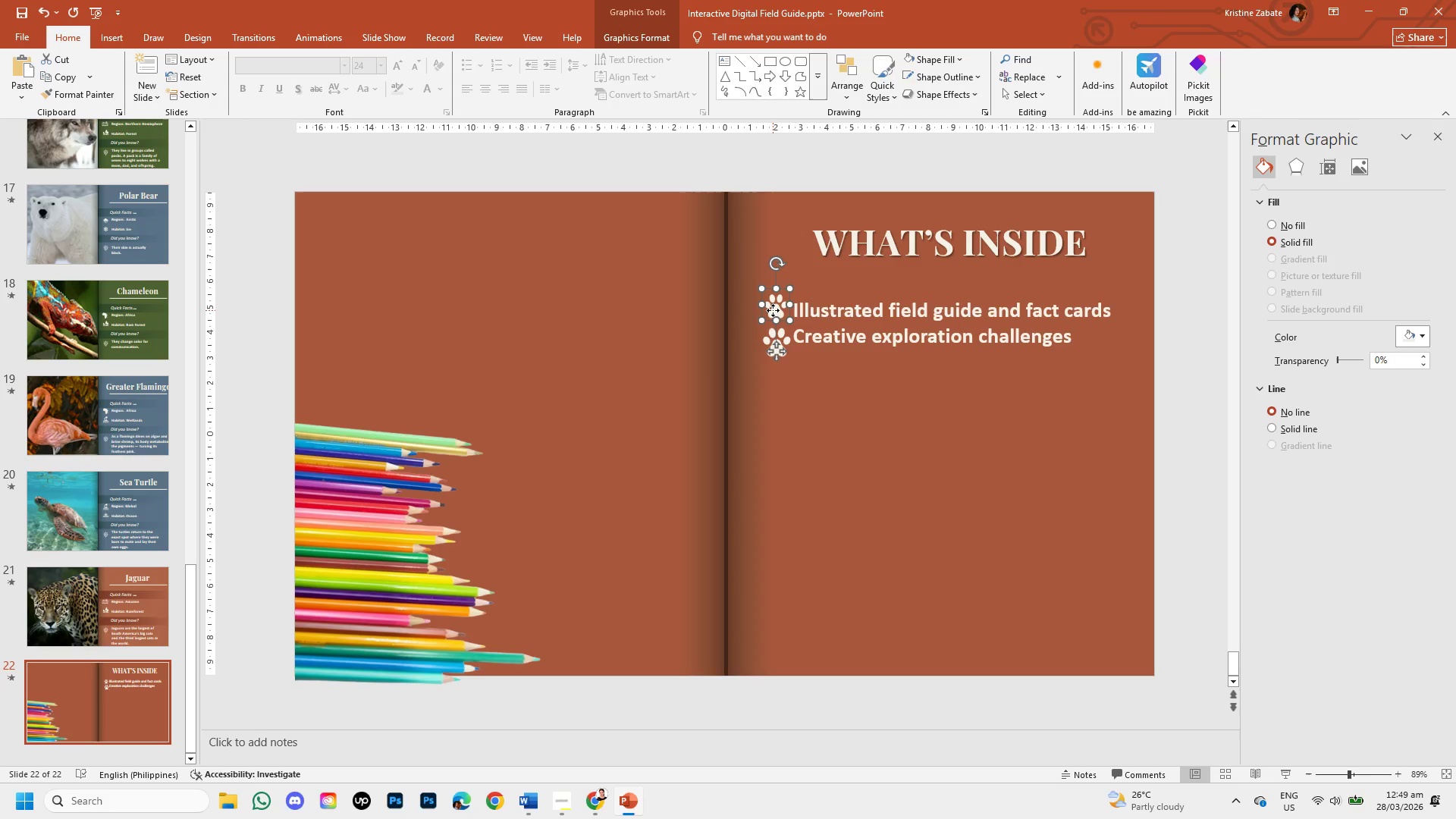 
double_click([773, 310])
 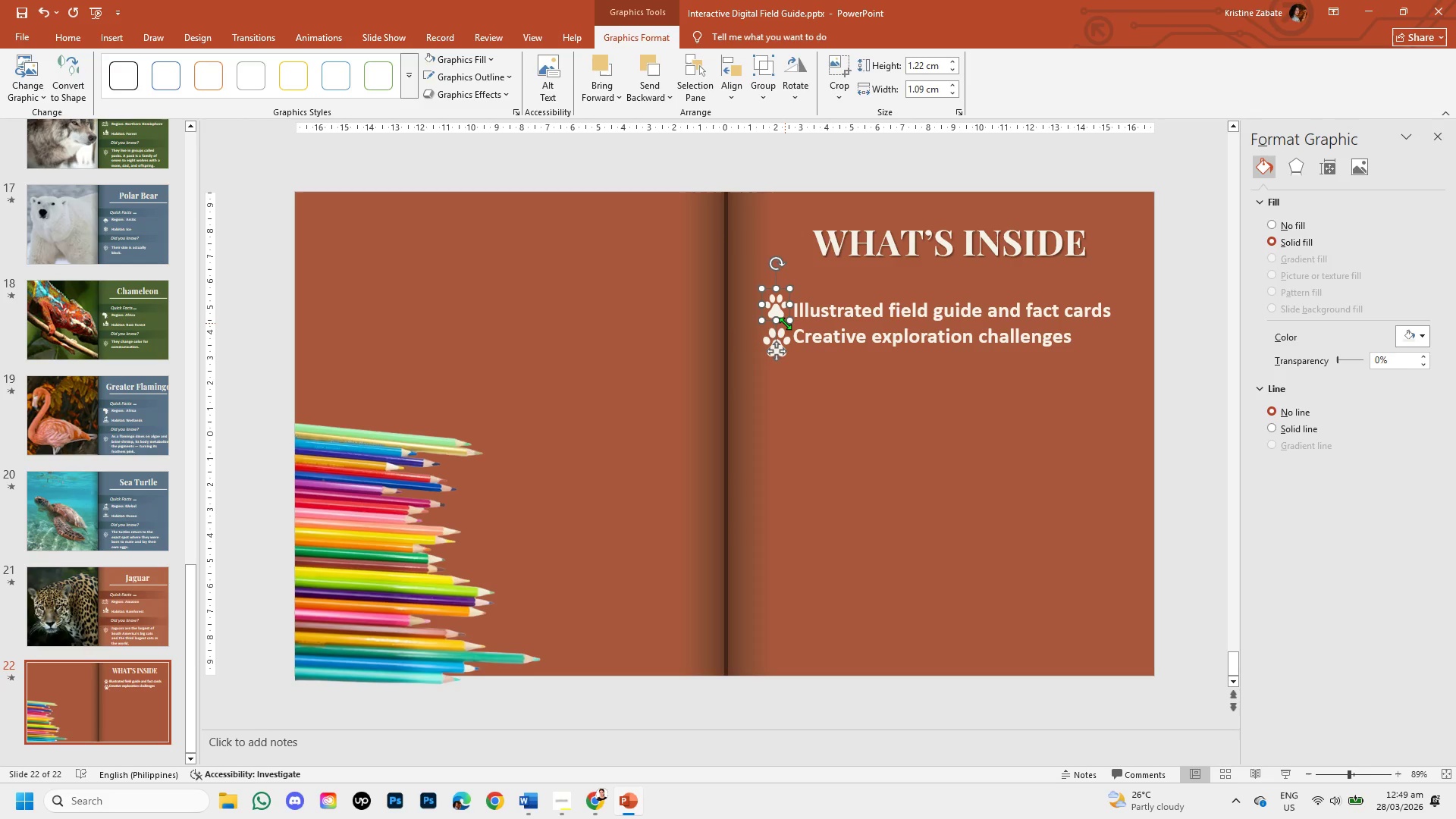 
wait(7.03)
 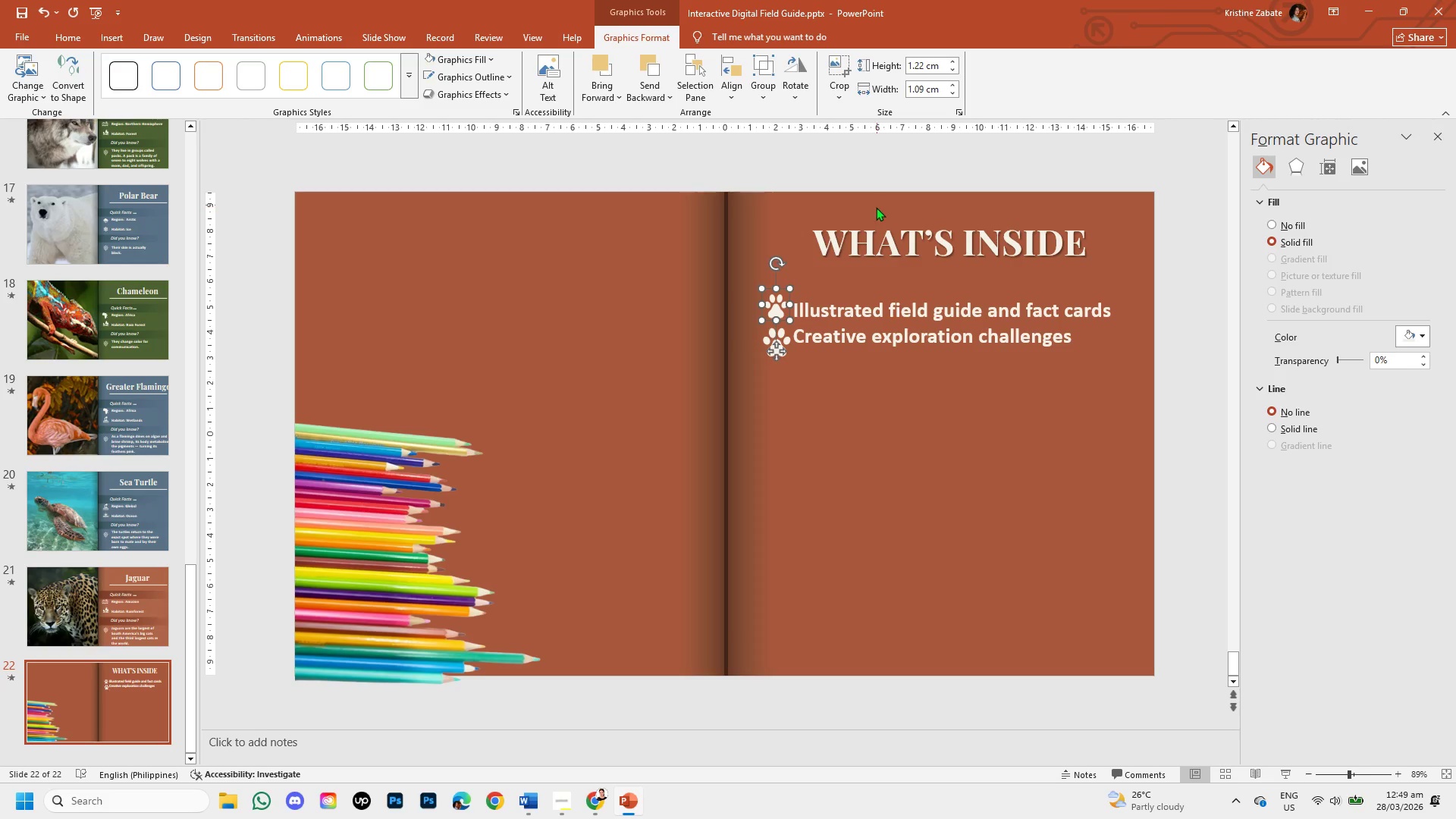 
left_click([778, 347])
 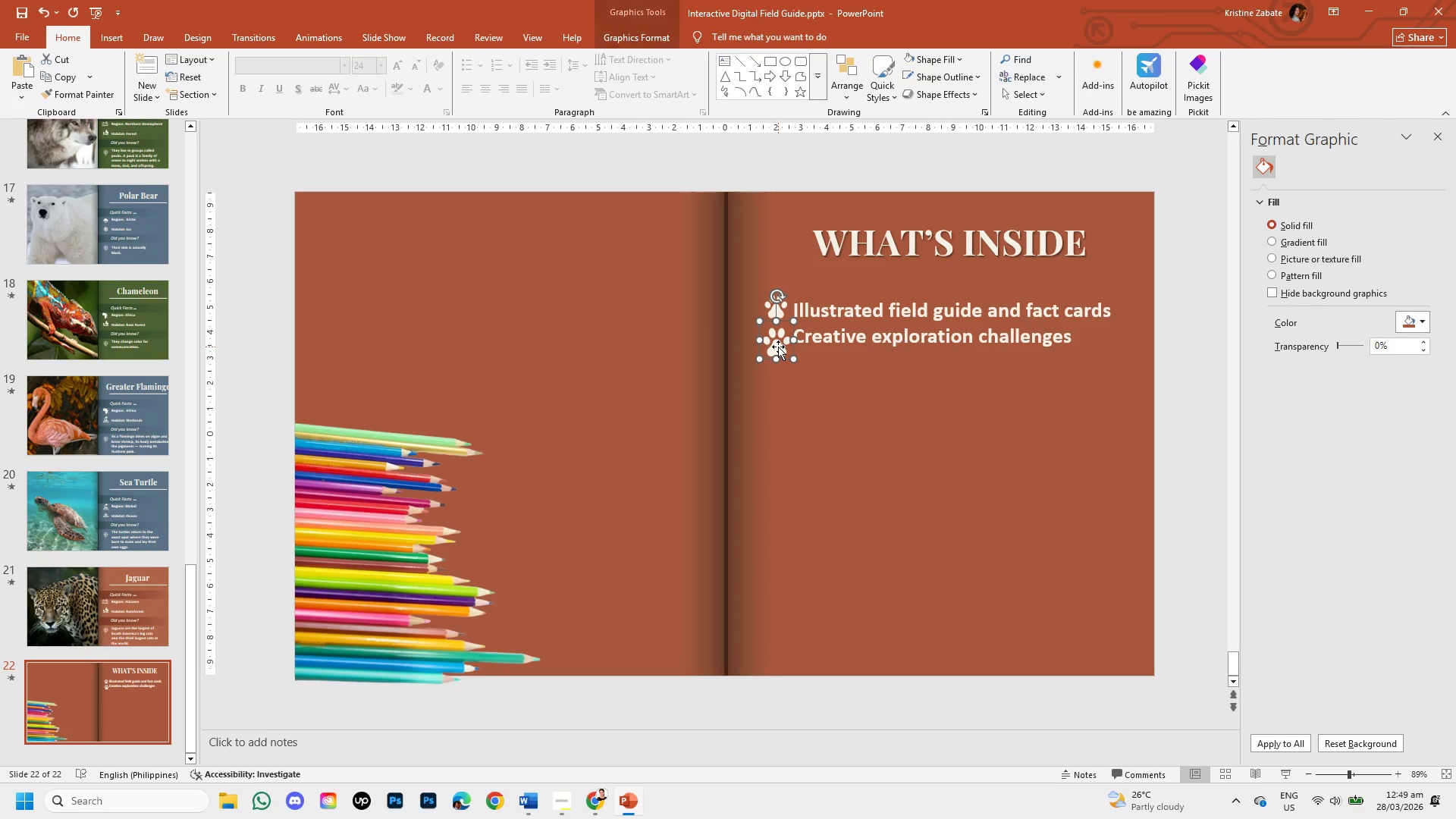 
key(Control+Backspace)
 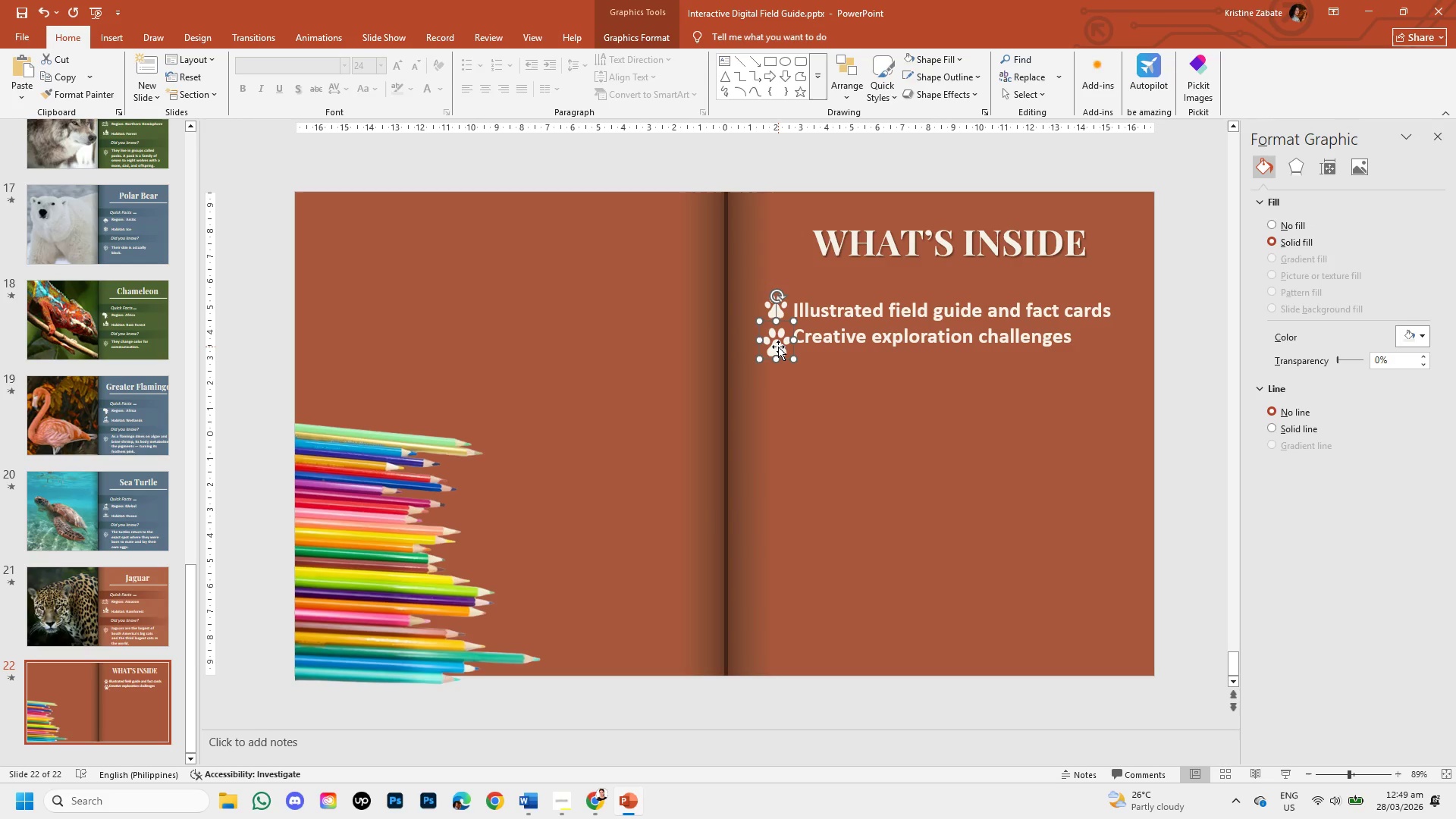 
key(Backspace)
 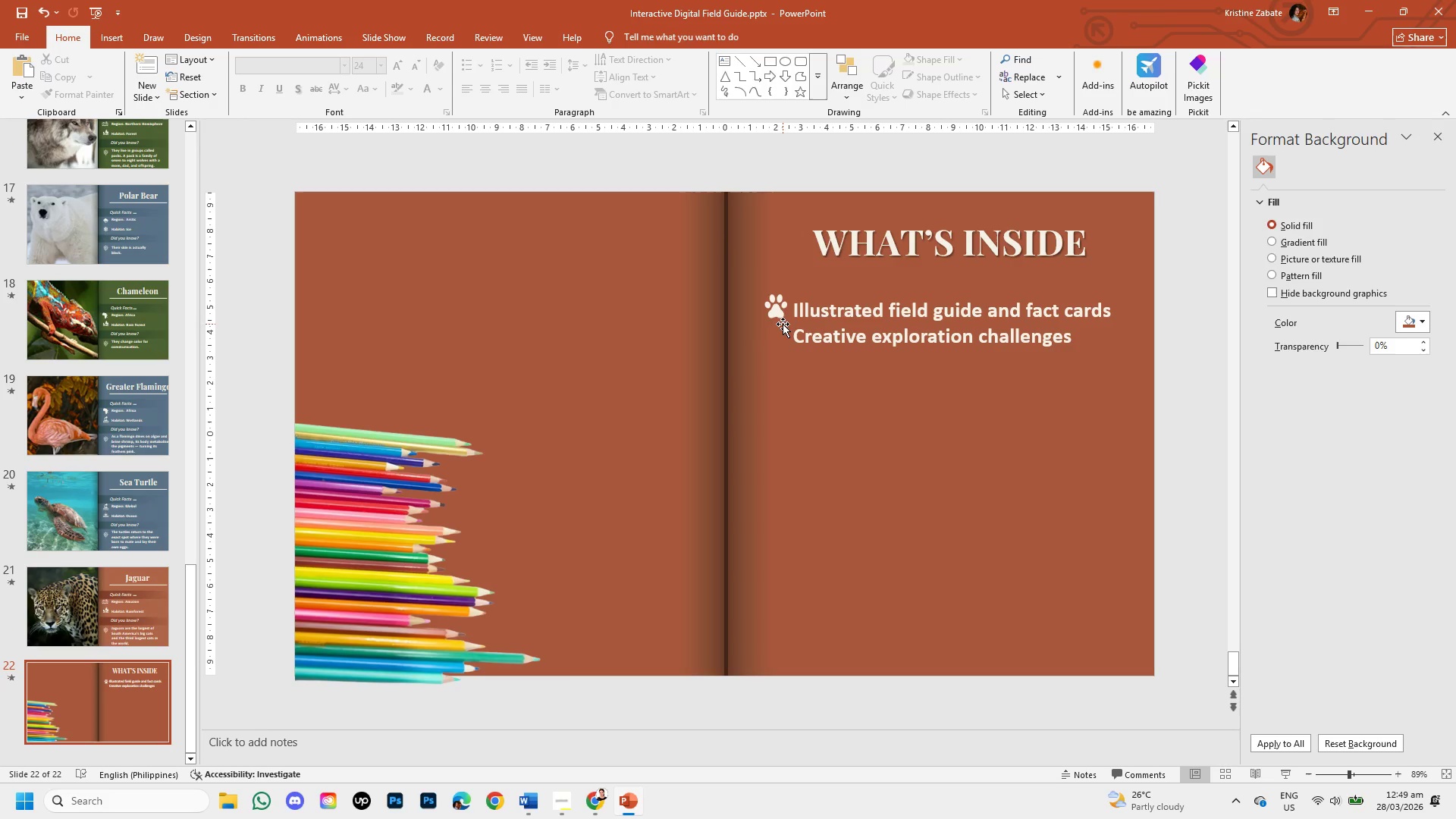 
left_click([782, 315])
 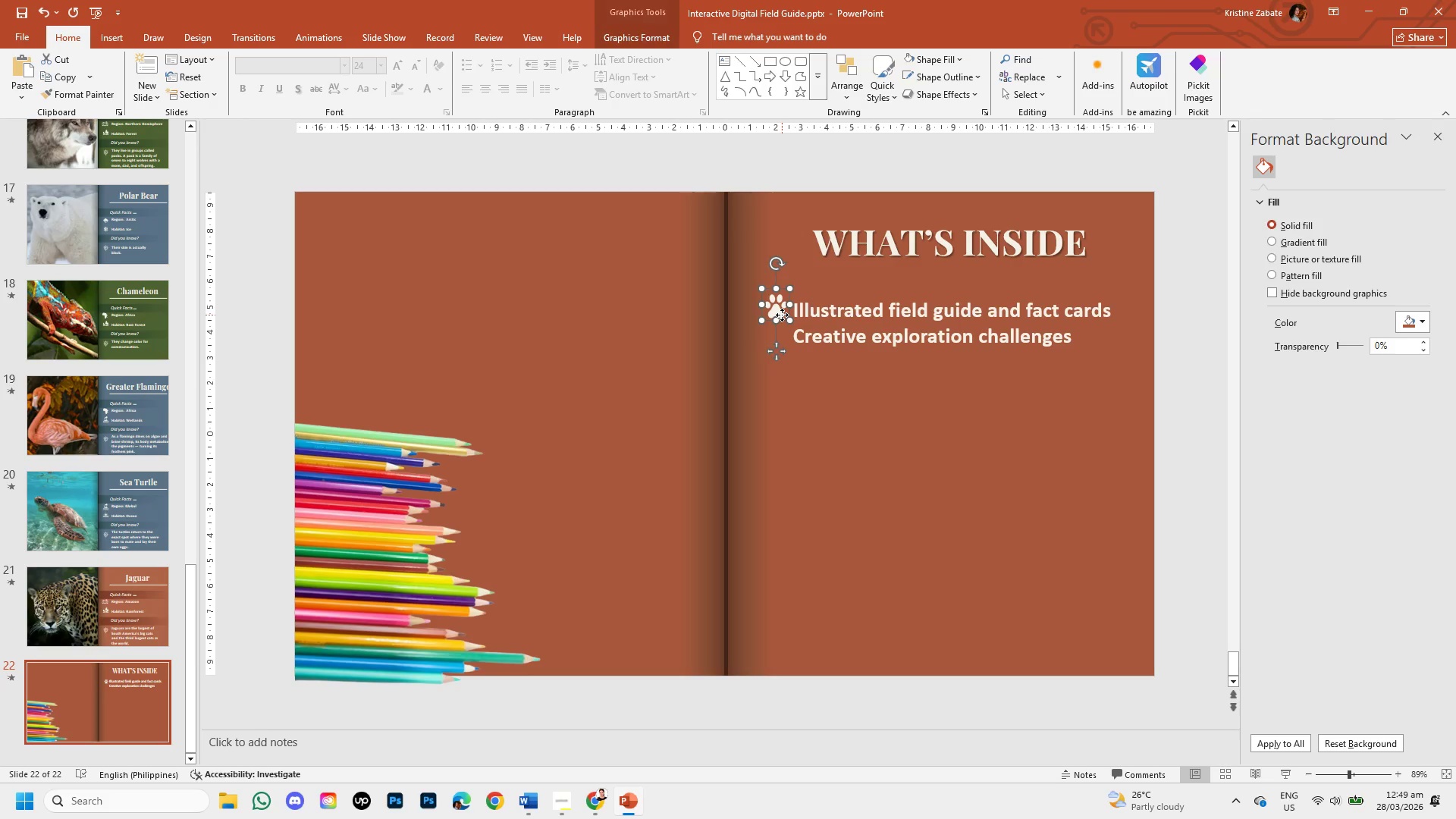 
left_click_drag(start_coordinate=[782, 315], to_coordinate=[805, 407])
 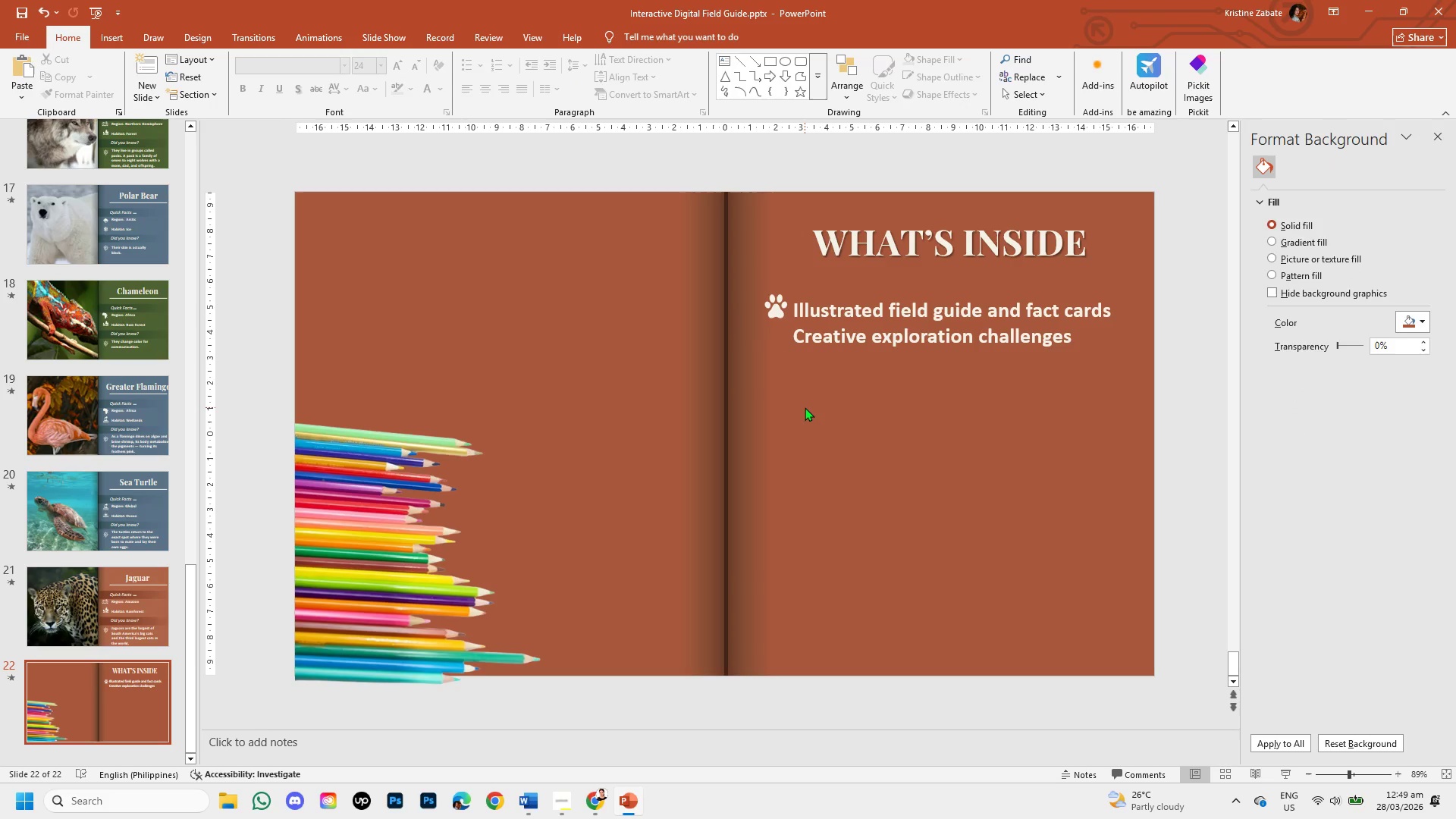 
key(Control+C)
 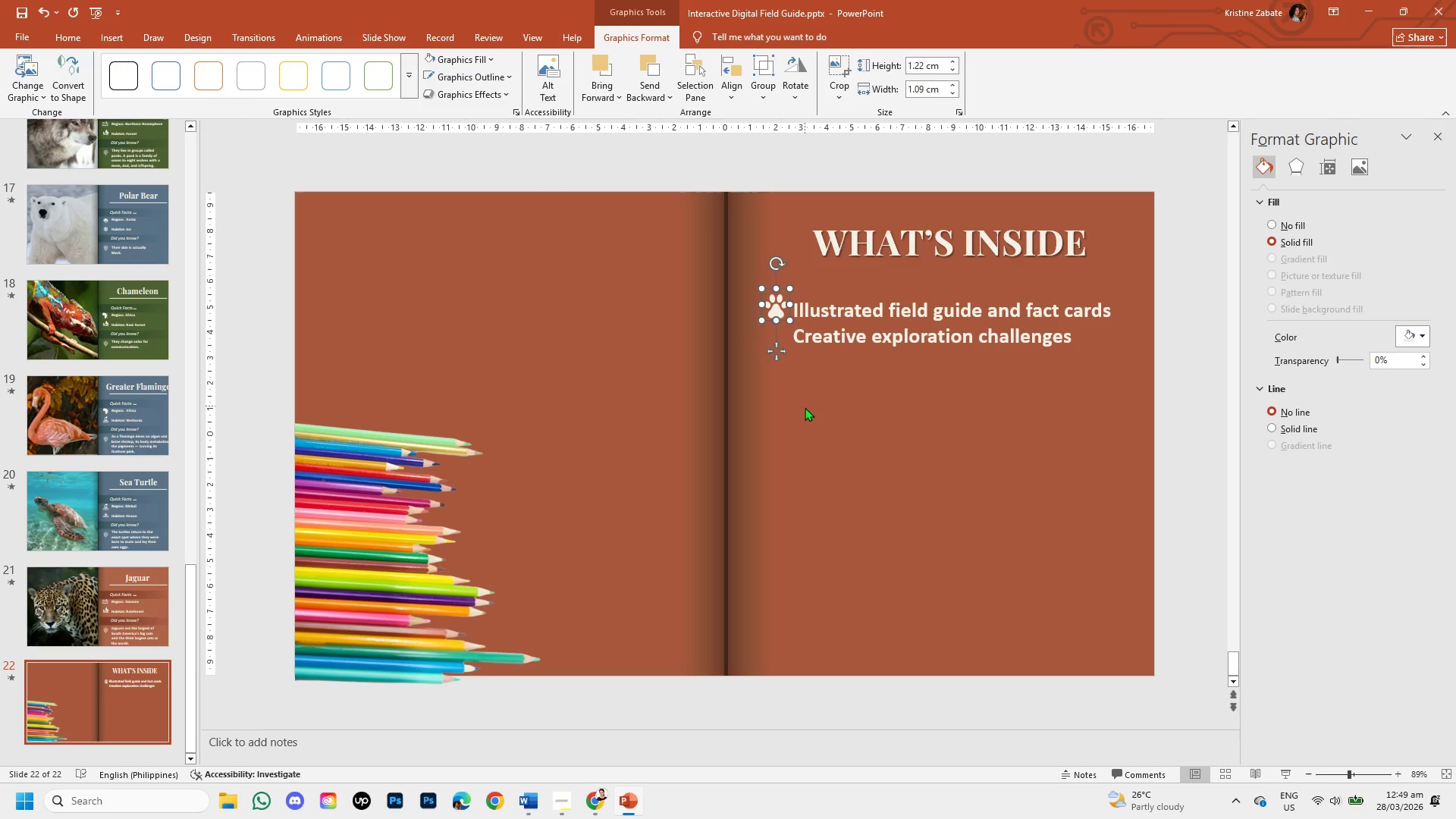 
left_click([805, 407])
 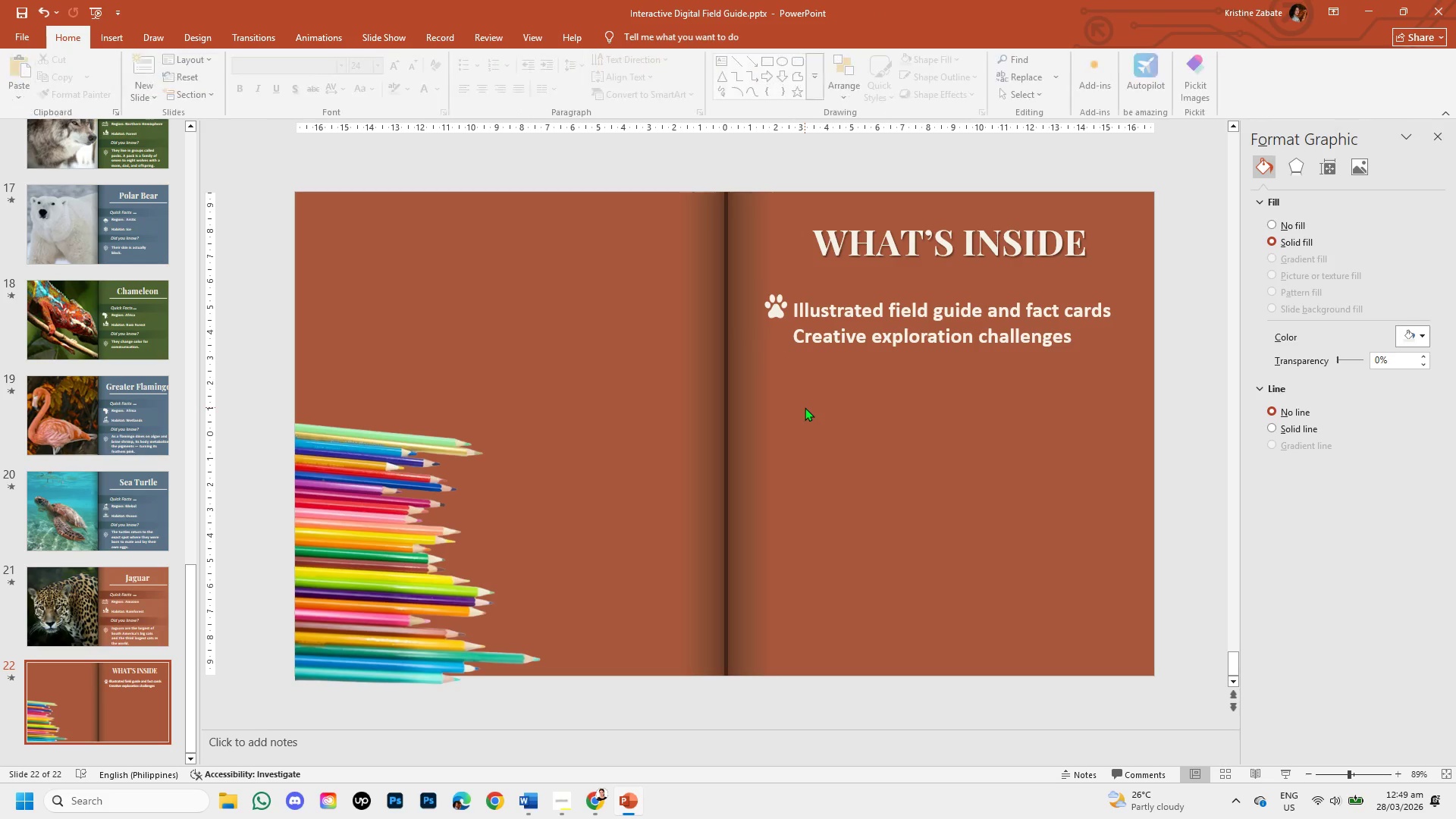 
key(Control+V)
 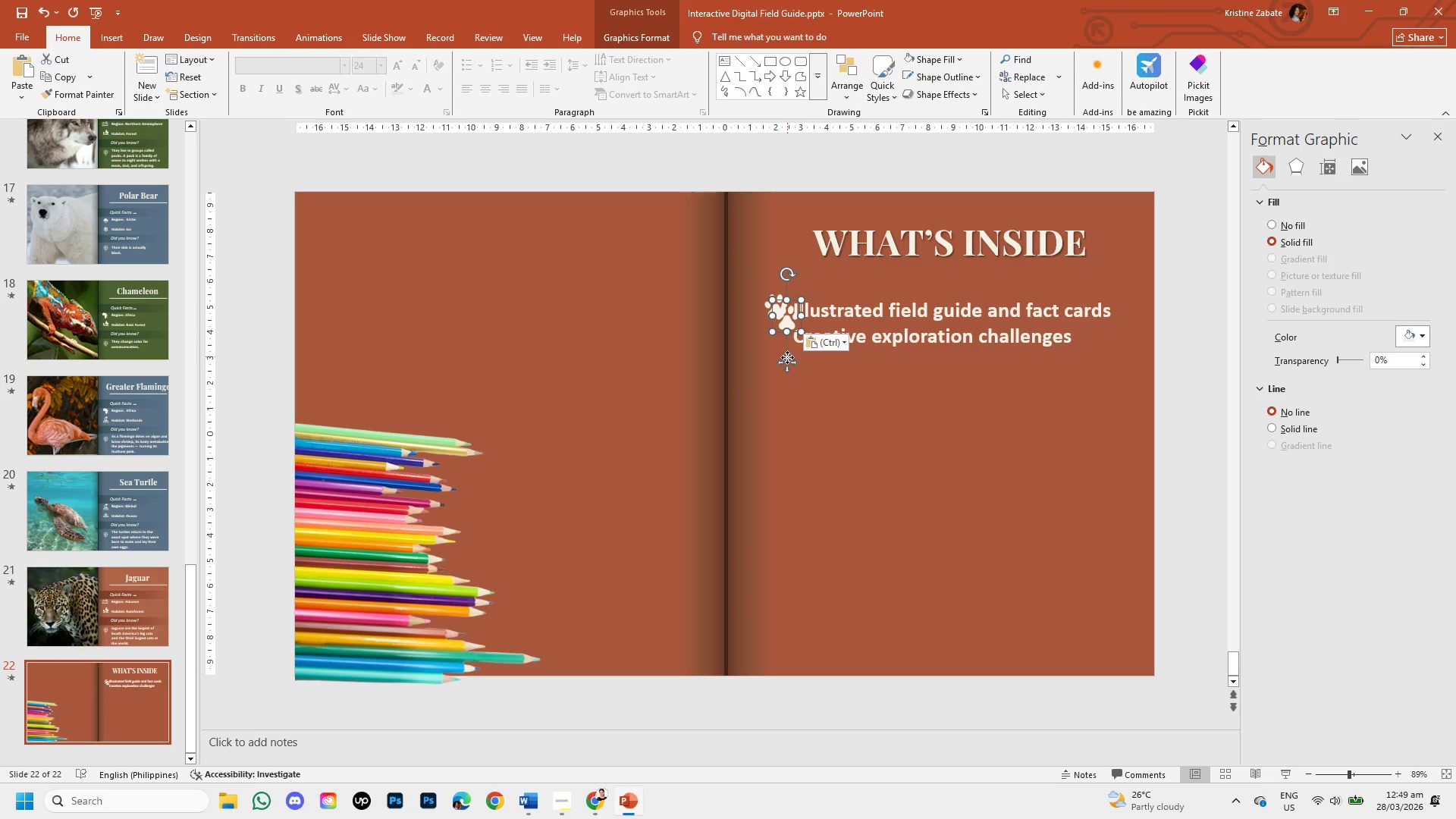 
left_click_drag(start_coordinate=[786, 363], to_coordinate=[777, 384])
 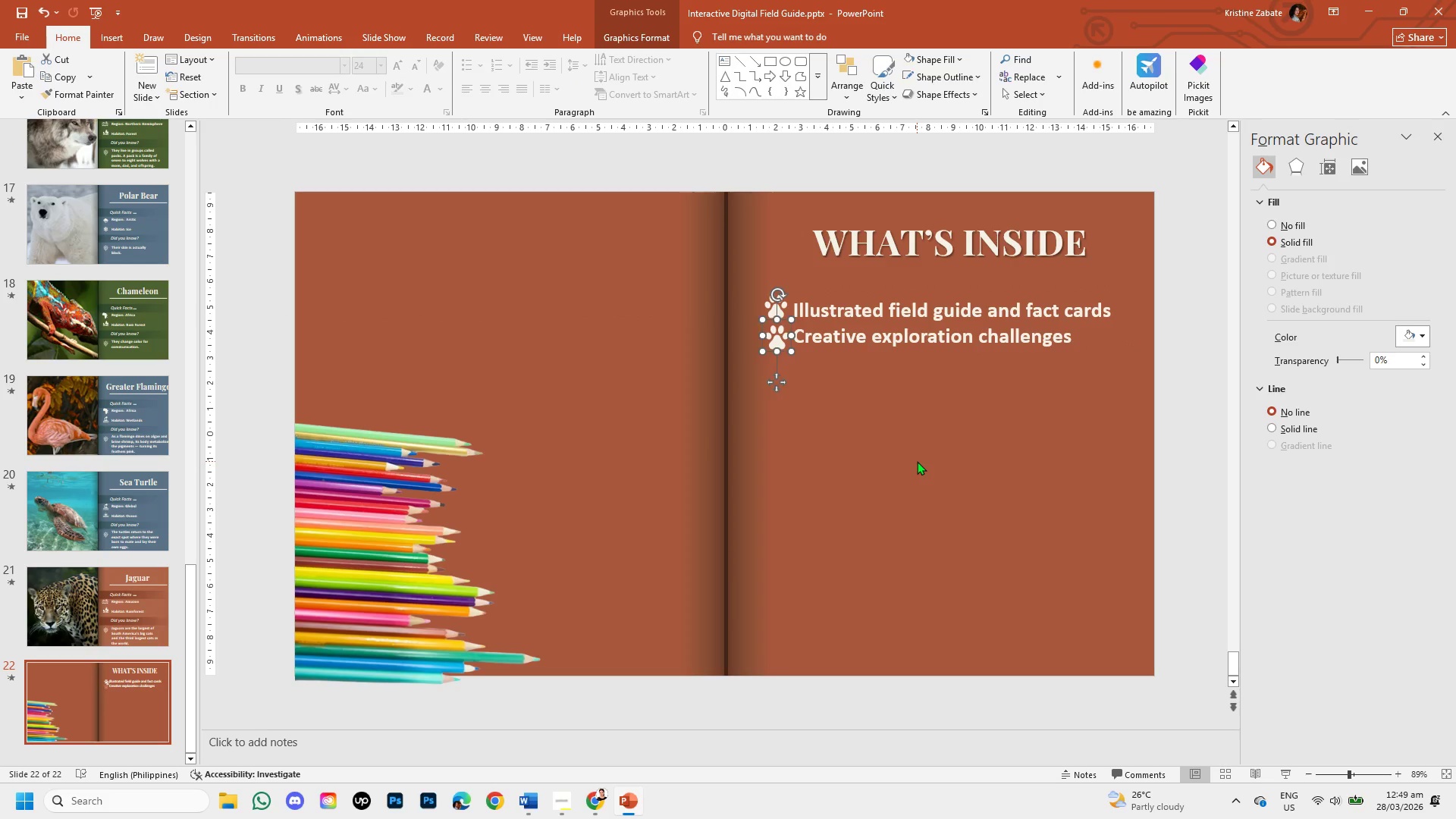 
left_click([917, 461])
 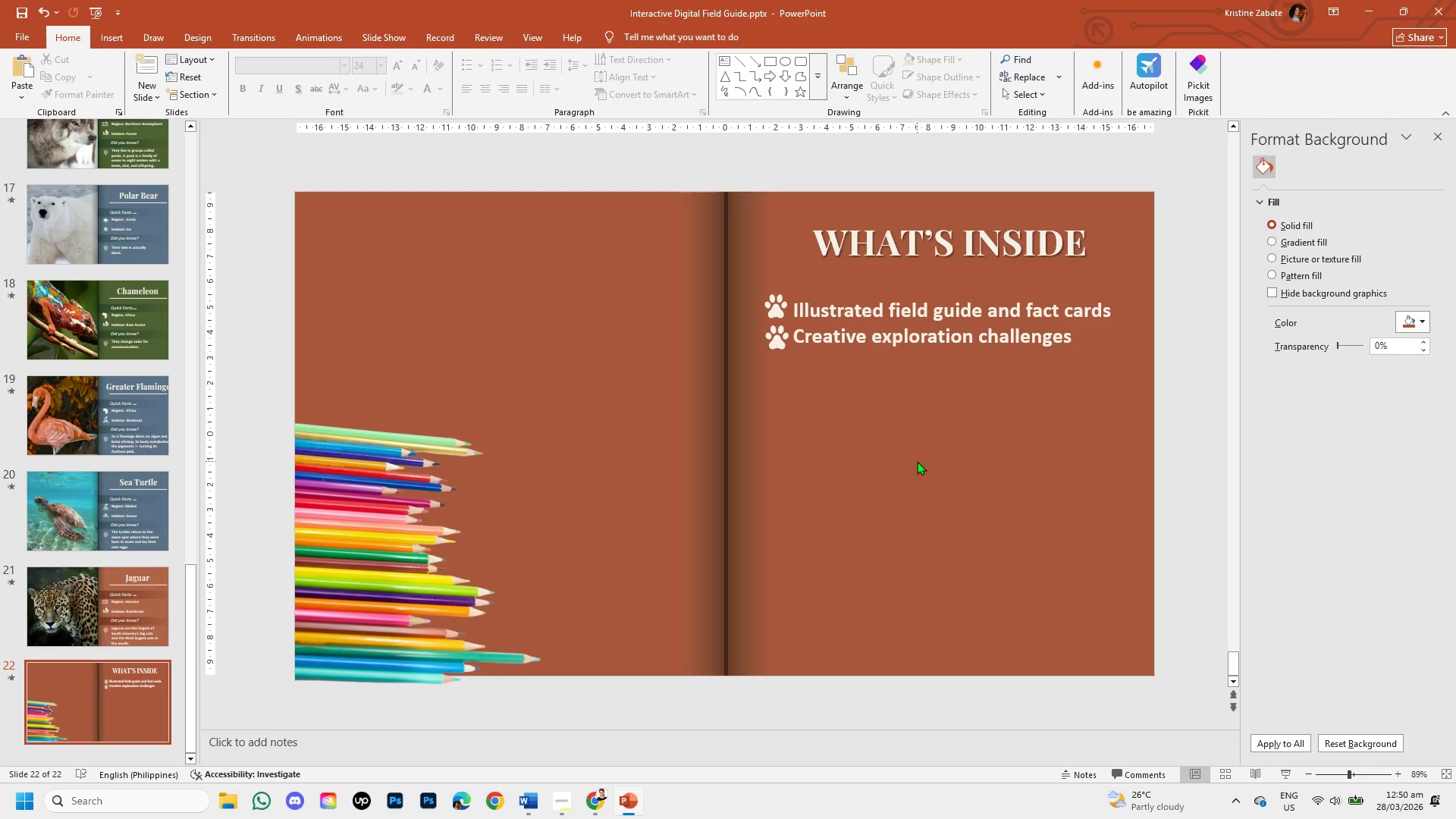 
wait(10.34)
 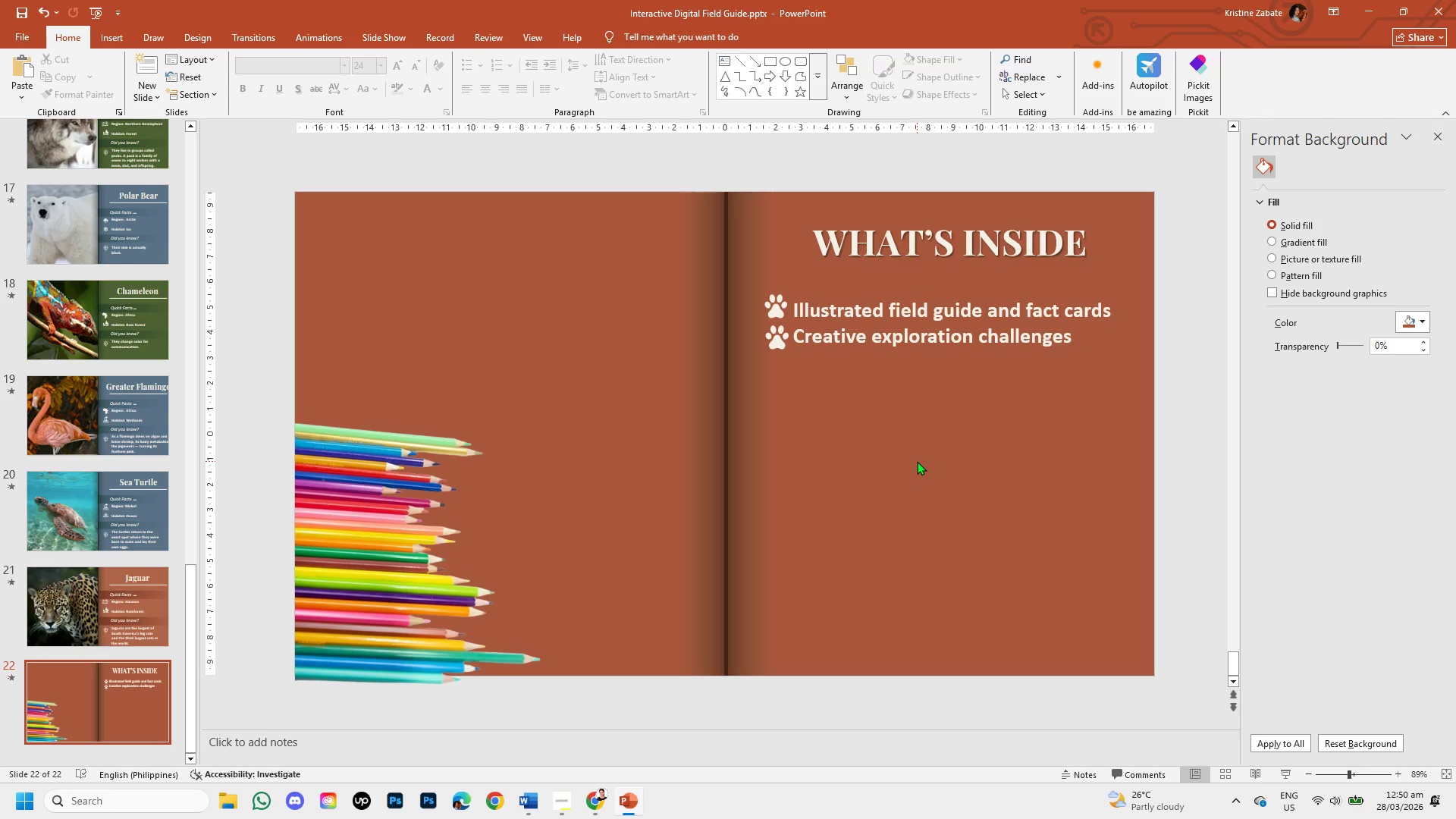 
left_click([827, 234])
 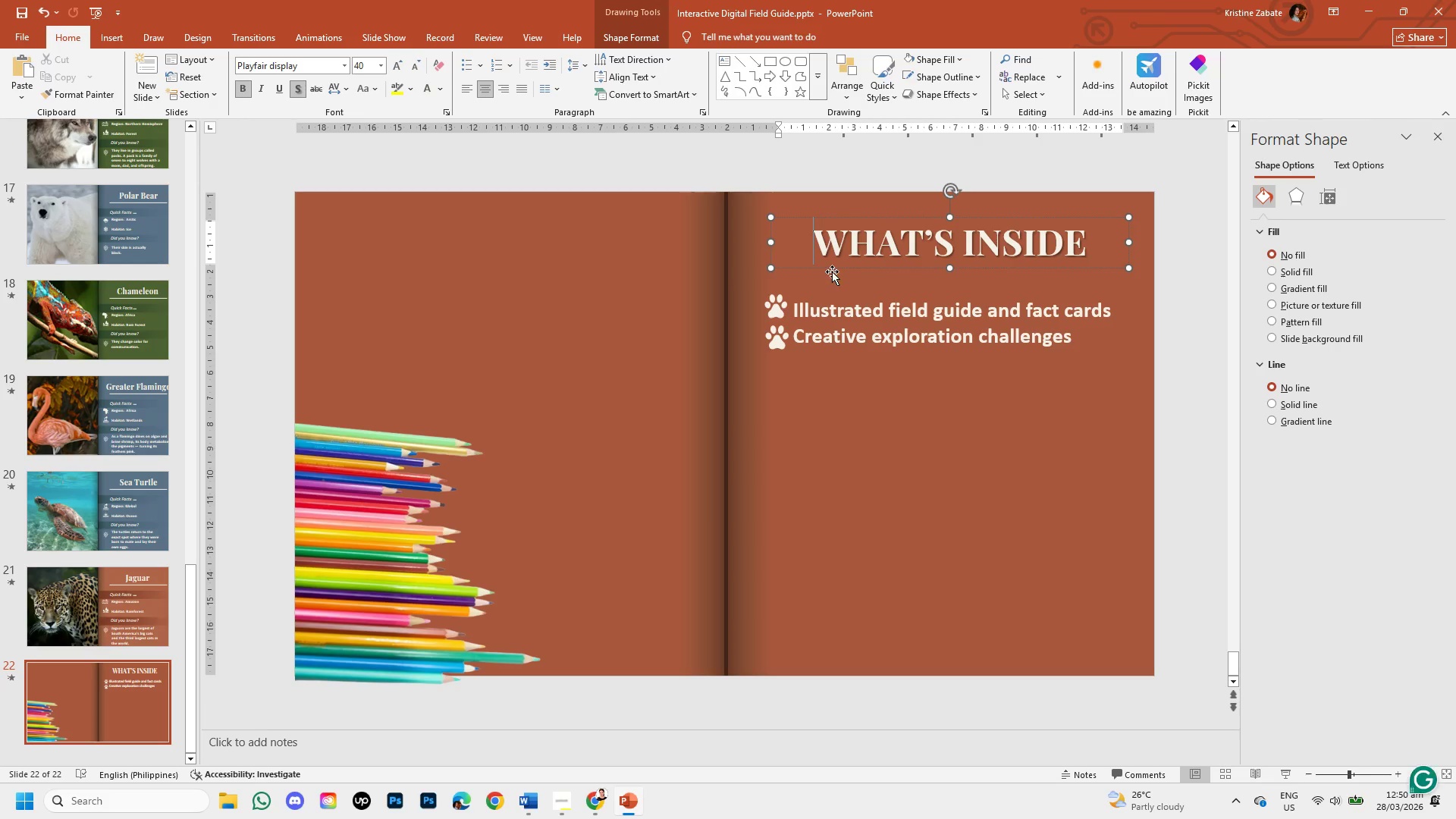 
left_click([832, 267])
 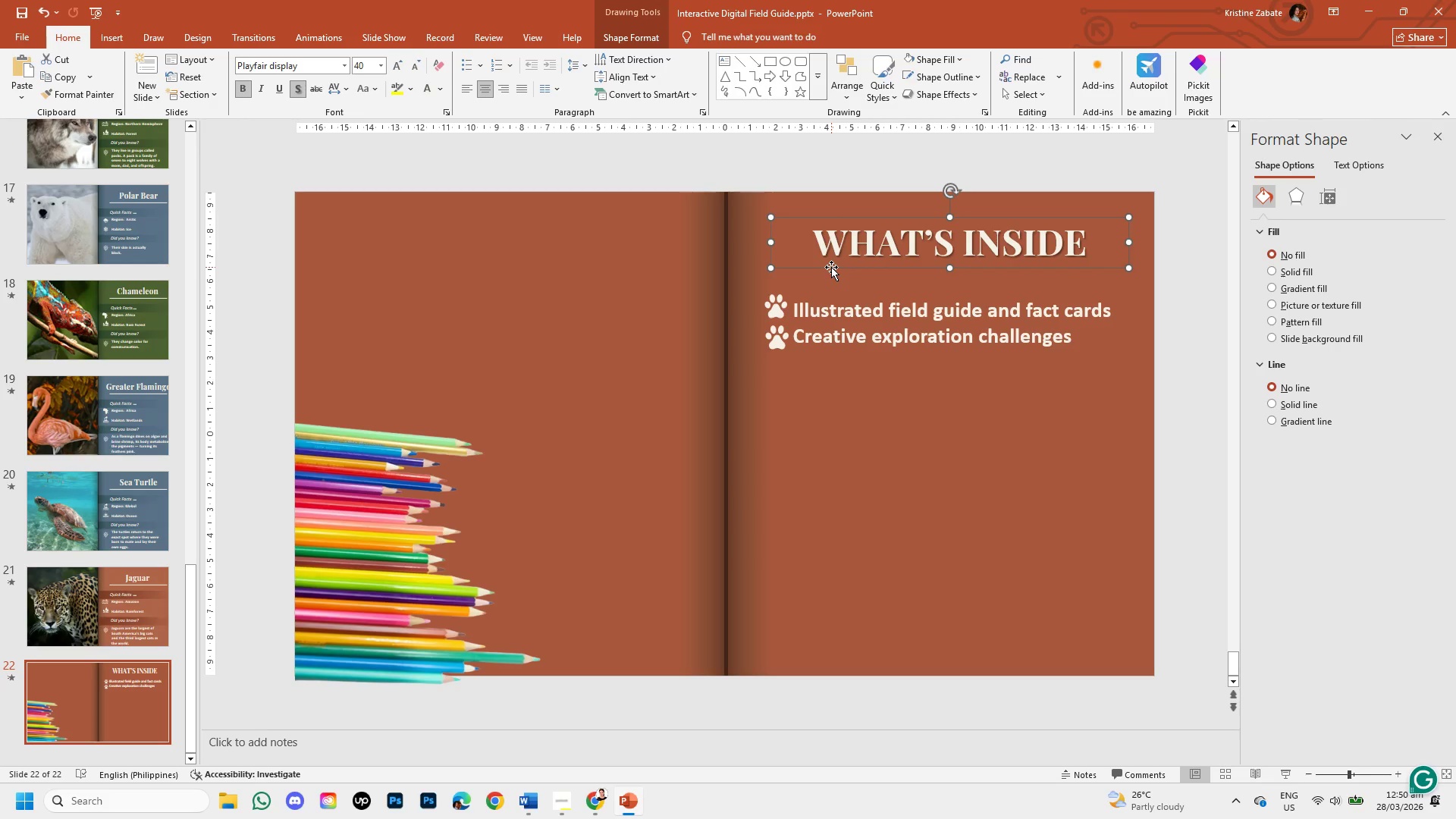 
right_click([831, 267])
 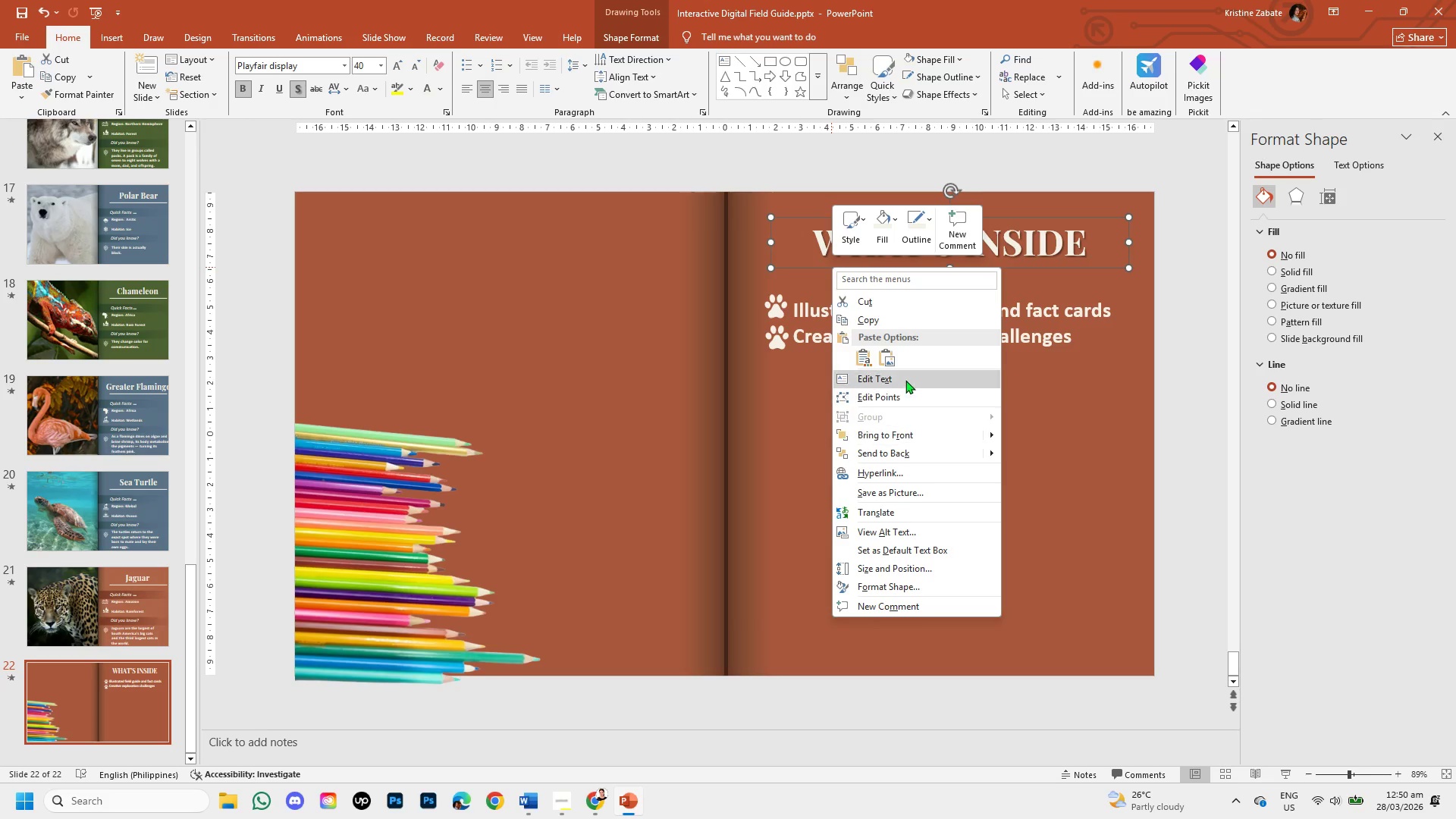 
left_click([902, 321])
 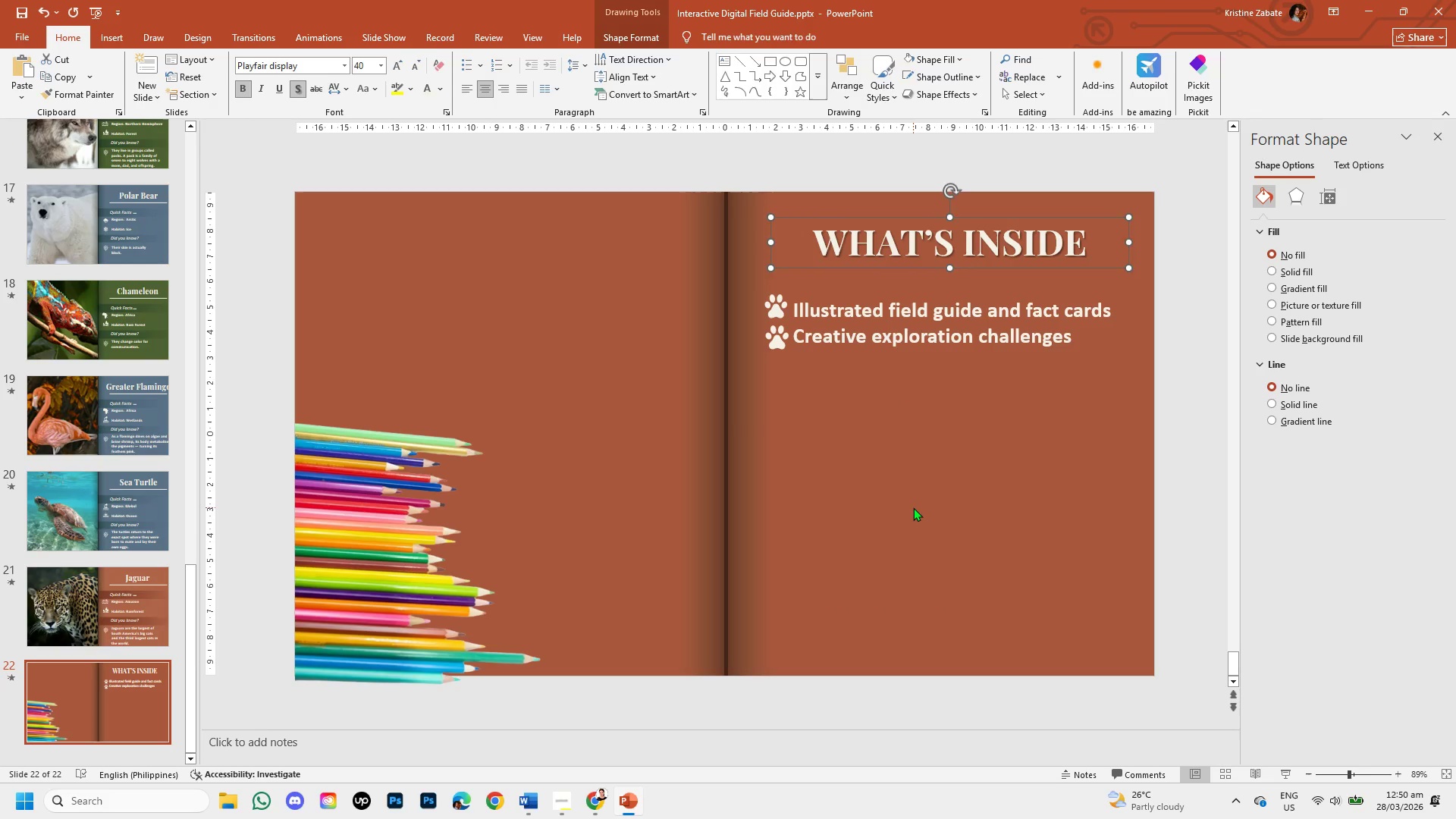 
left_click([913, 507])
 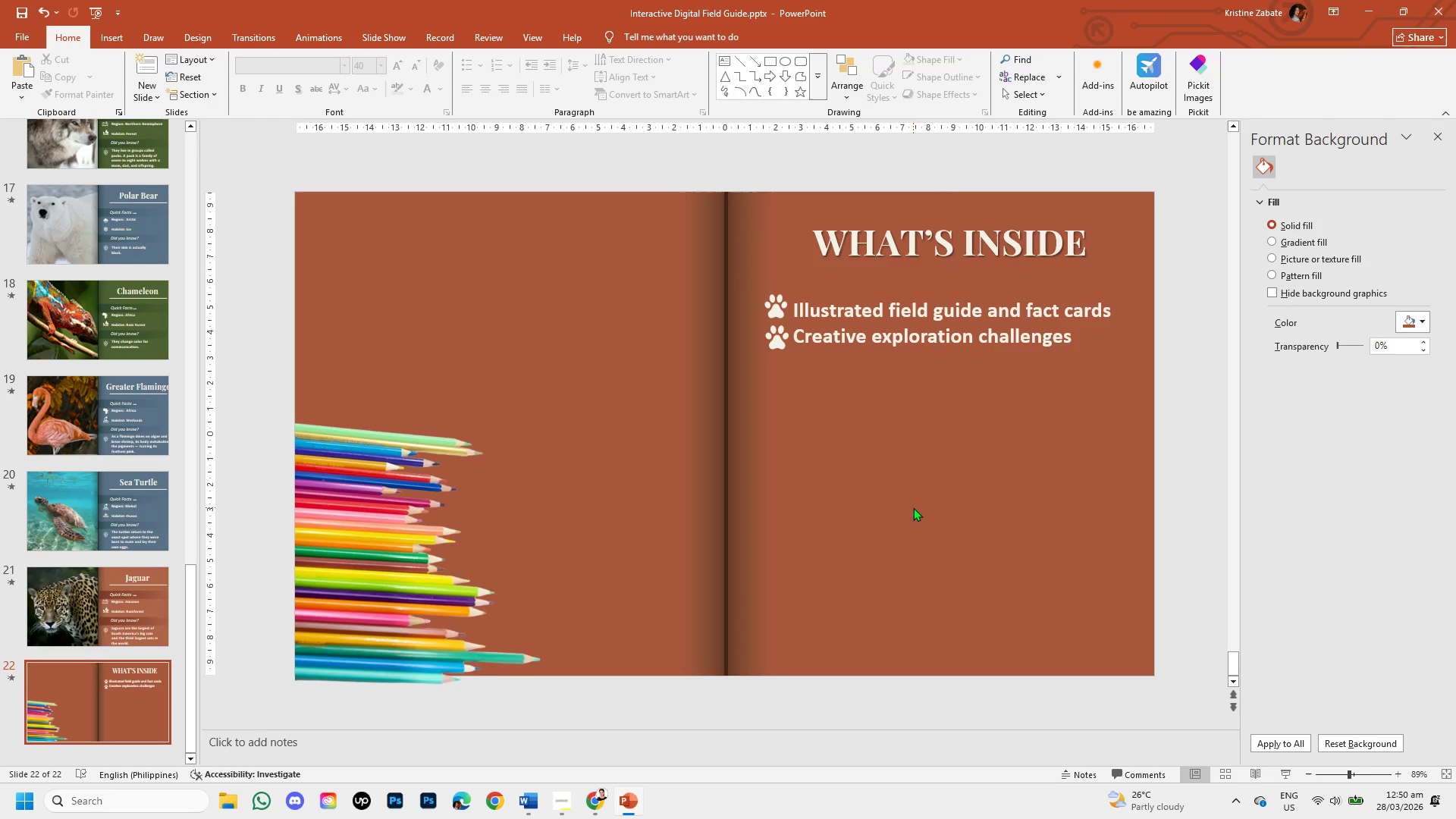 
key(Control+V)
 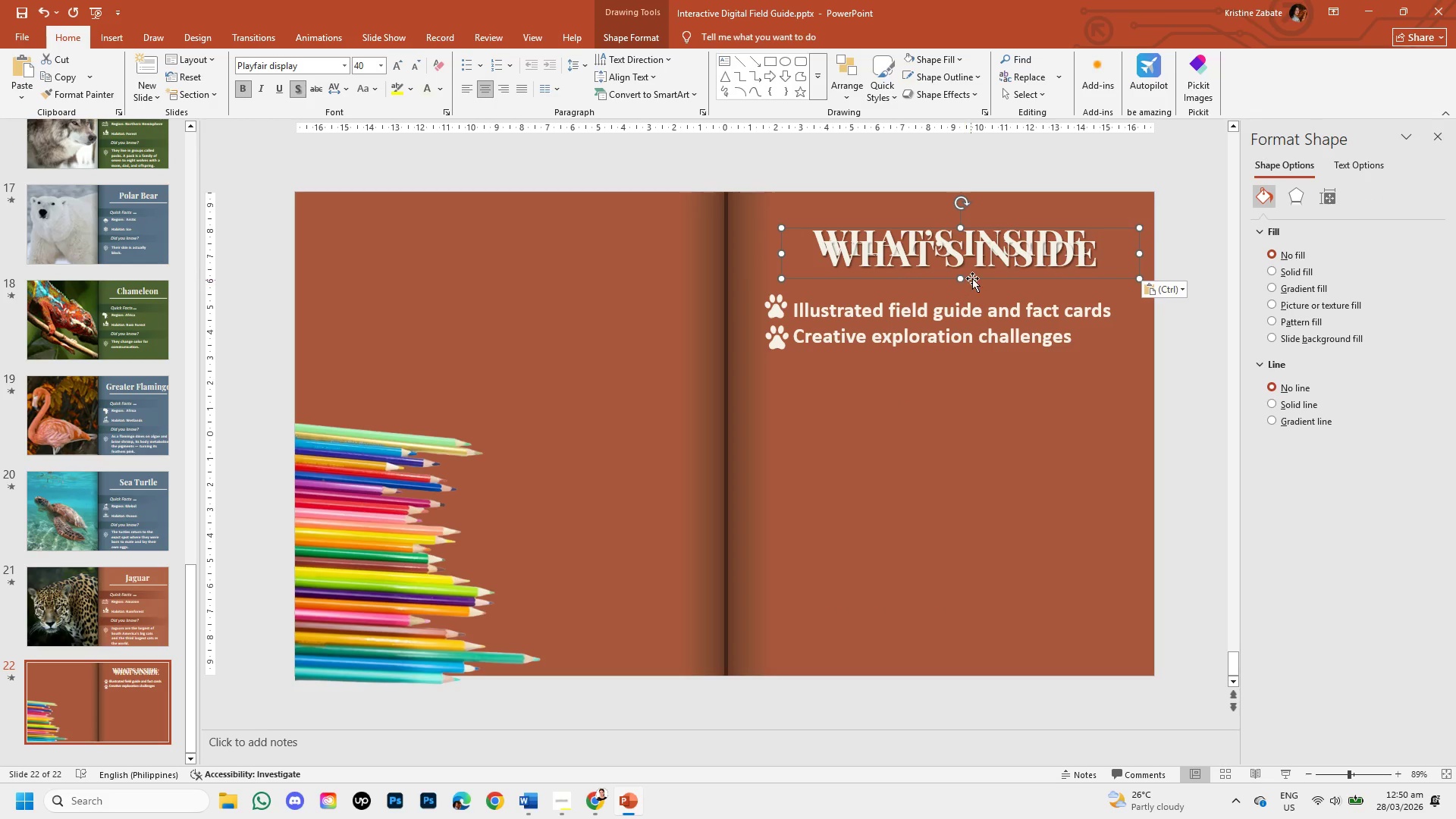 
left_click_drag(start_coordinate=[972, 278], to_coordinate=[963, 422])
 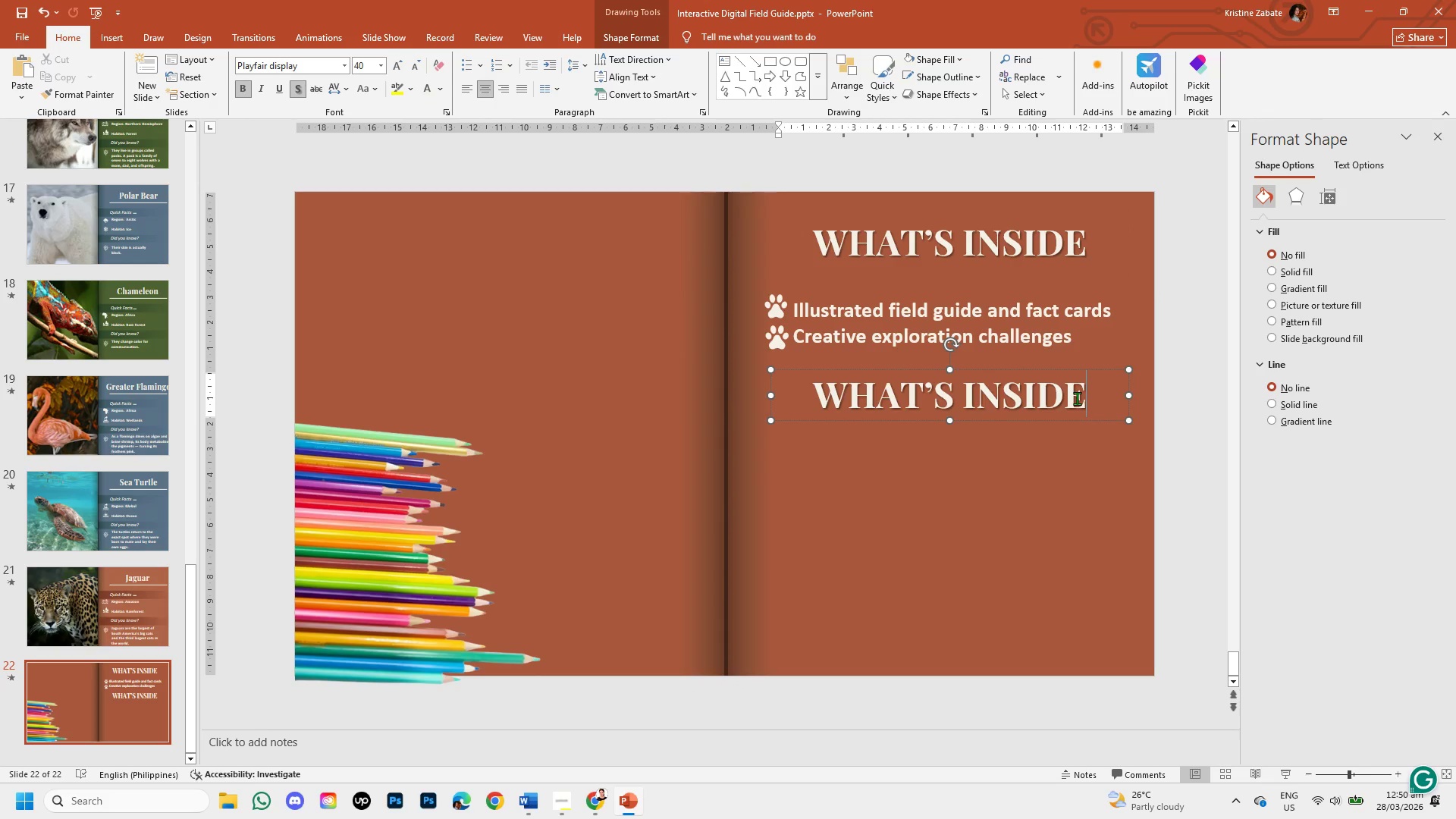 
hold_key(key=Backspace, duration=0.62)
 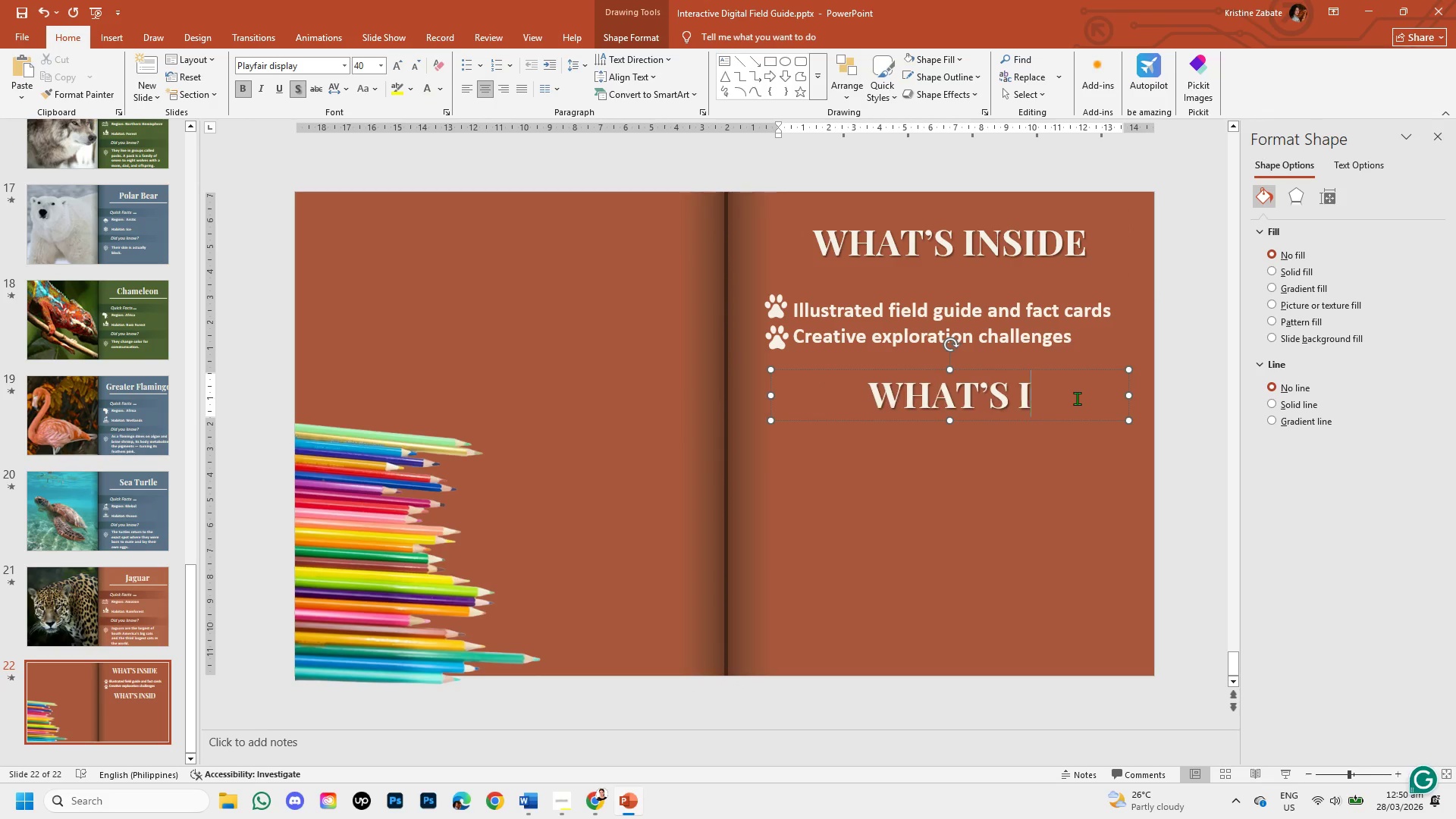 
key(Backspace)
key(Backspace)
key(Backspace)
key(Backspace)
key(Backspace)
key(Backspace)
key(Backspace)
key(Backspace)
type(le)
key(Backspace)
key(Backspace)
type(LEA)
key(Backspace)
key(Backspace)
type(earning Benefits)
 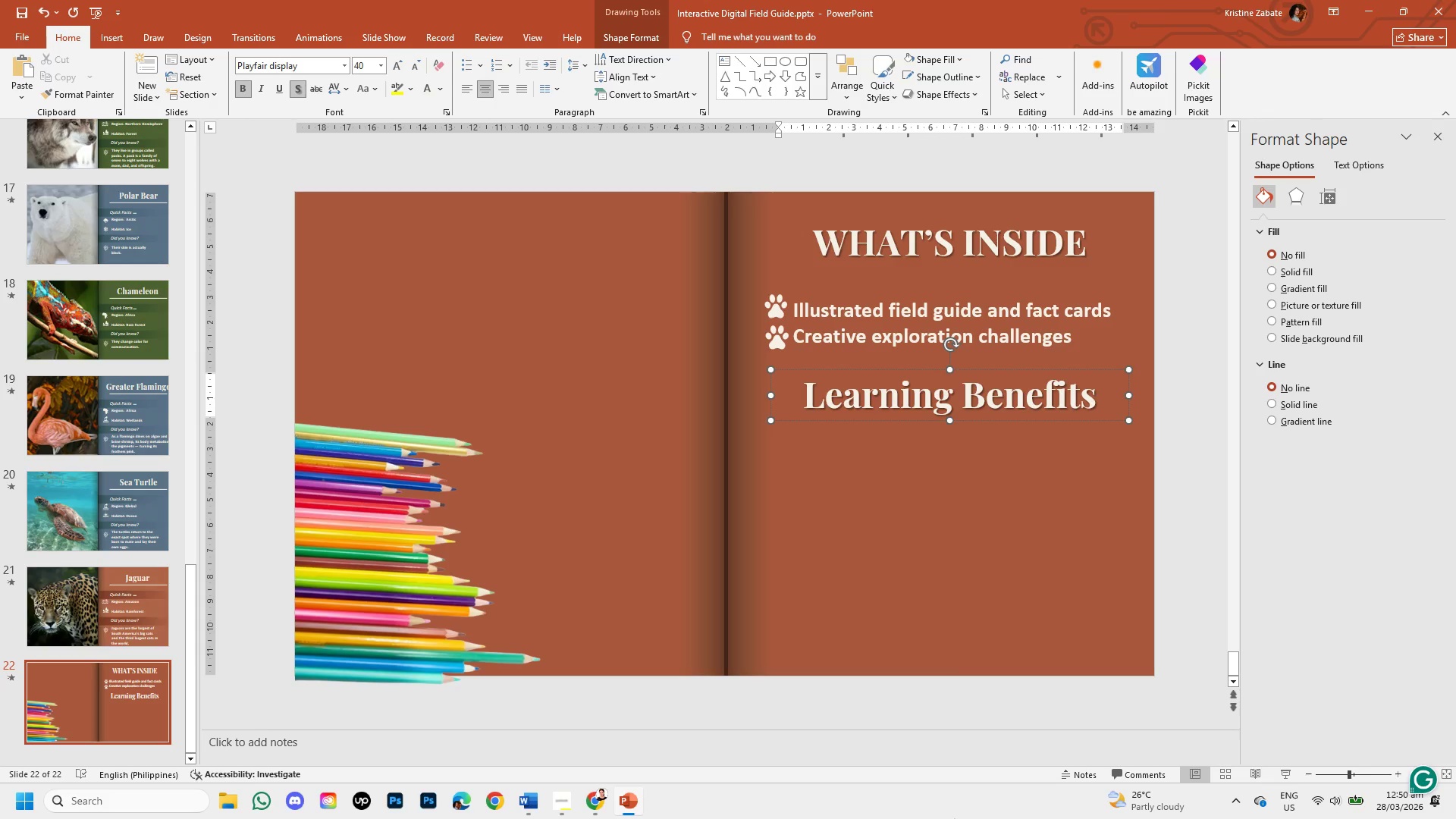 
wait(7.28)
 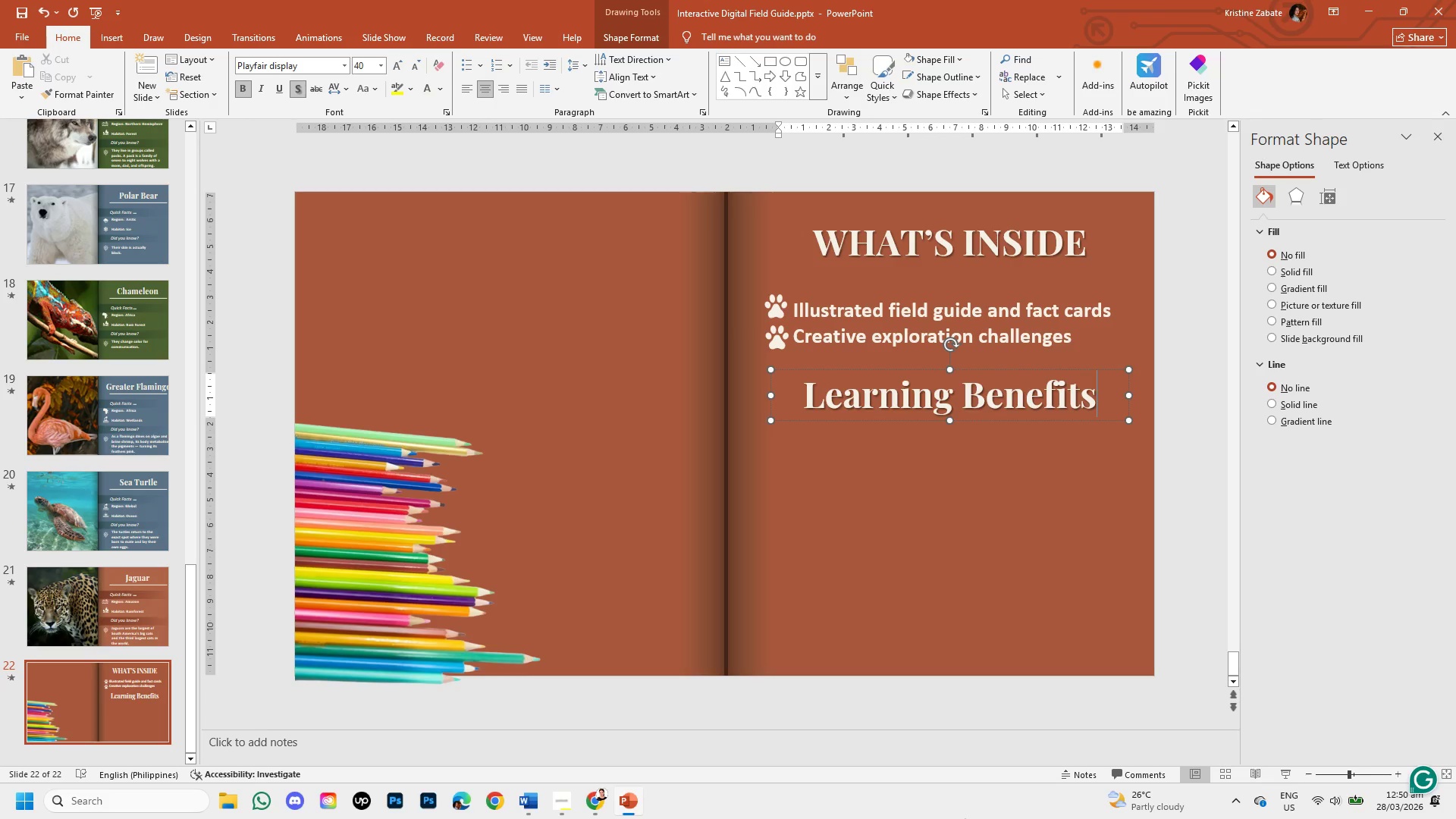 
left_click_drag(start_coordinate=[1097, 400], to_coordinate=[897, 394])
 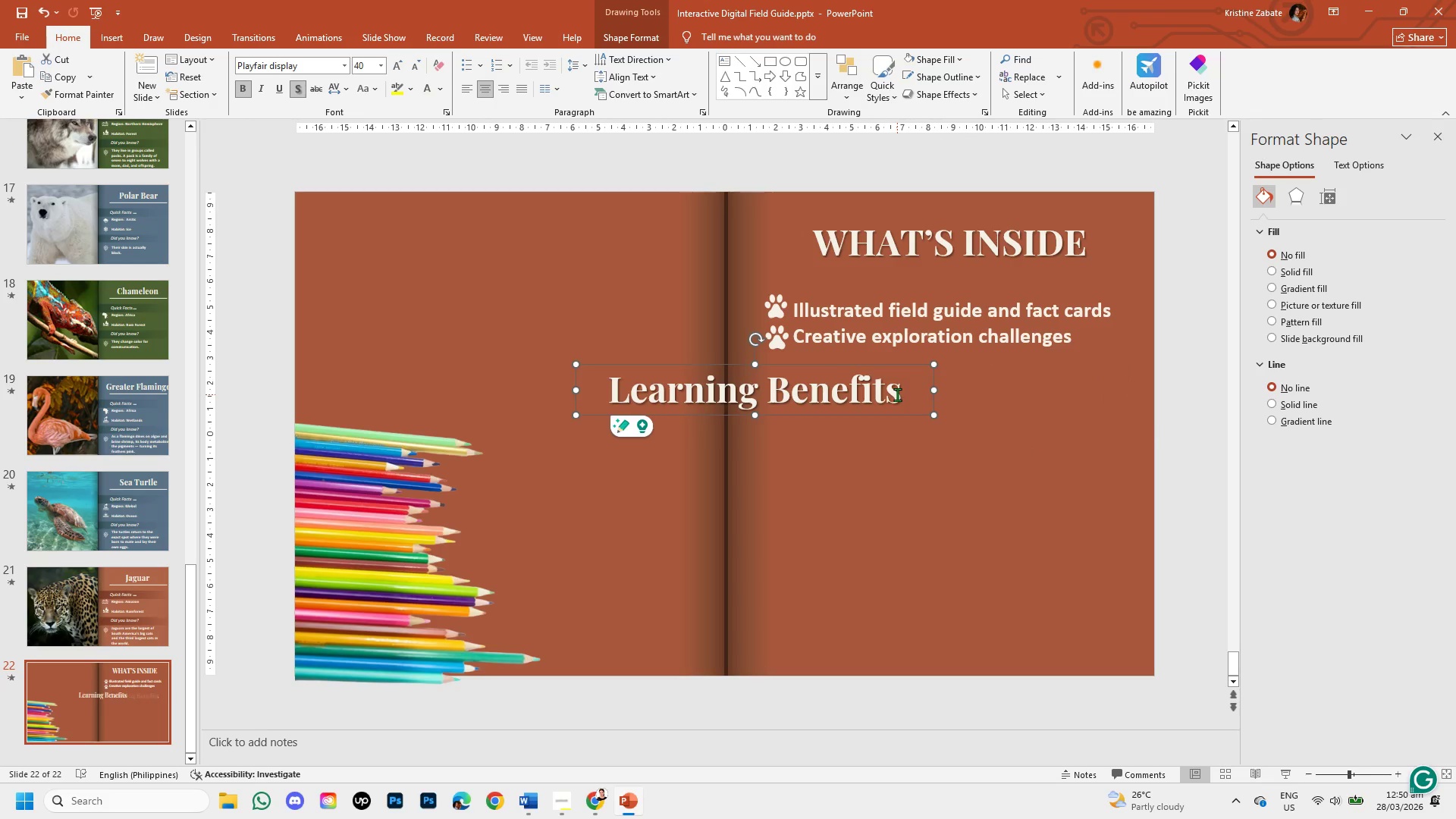 
key(Control+Z)
 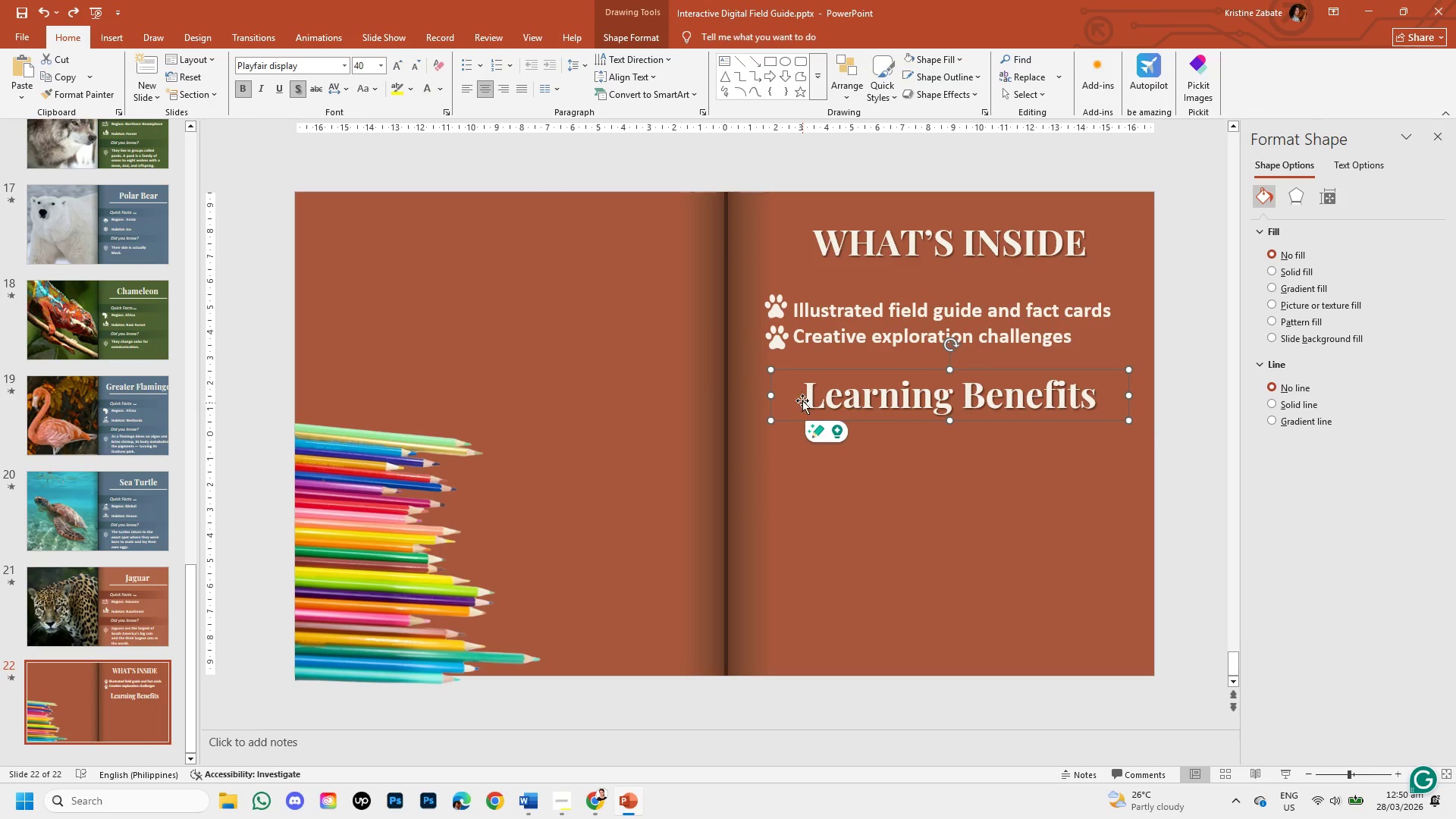 
left_click([802, 395])
 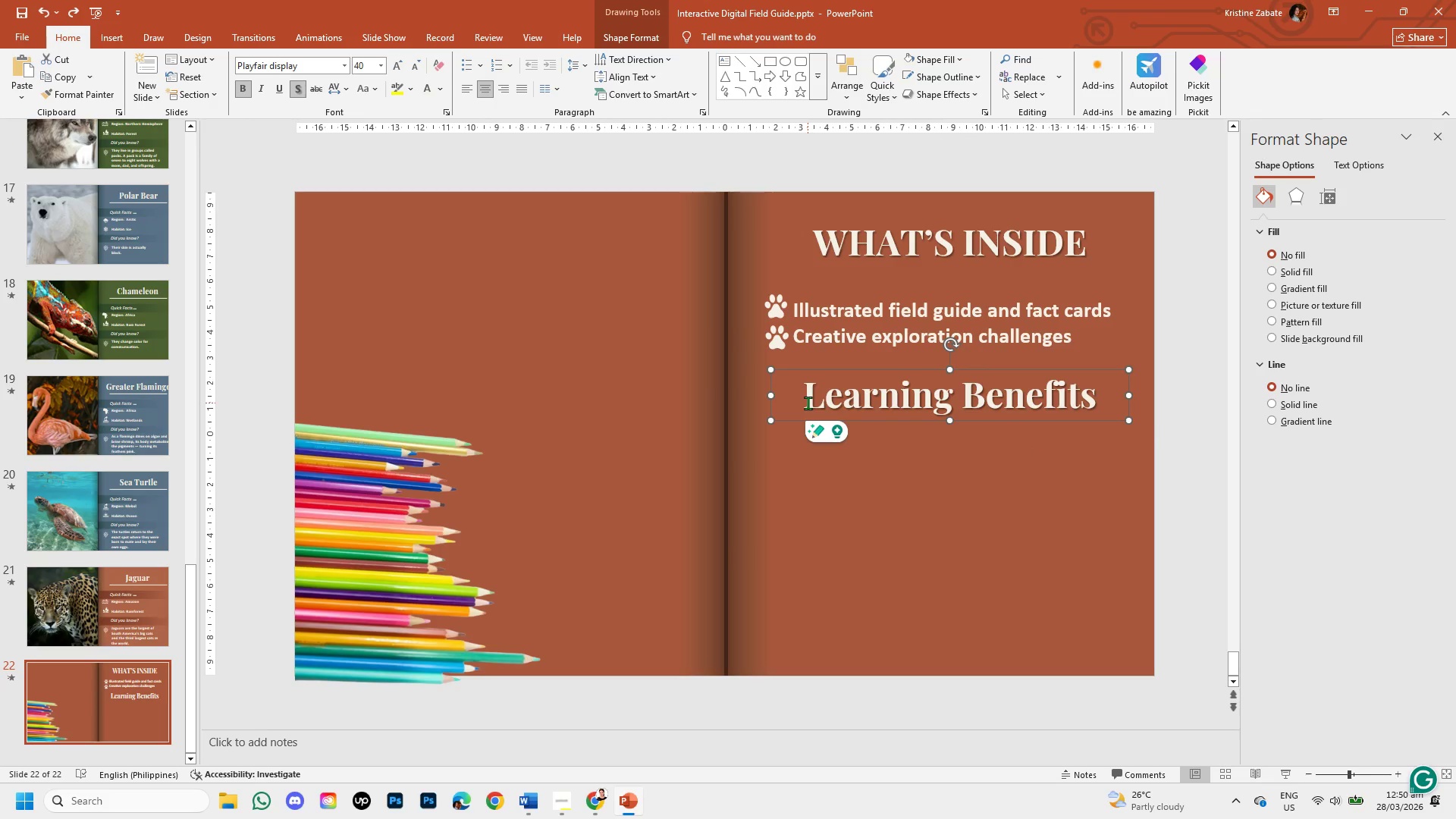 
left_click([808, 403])
 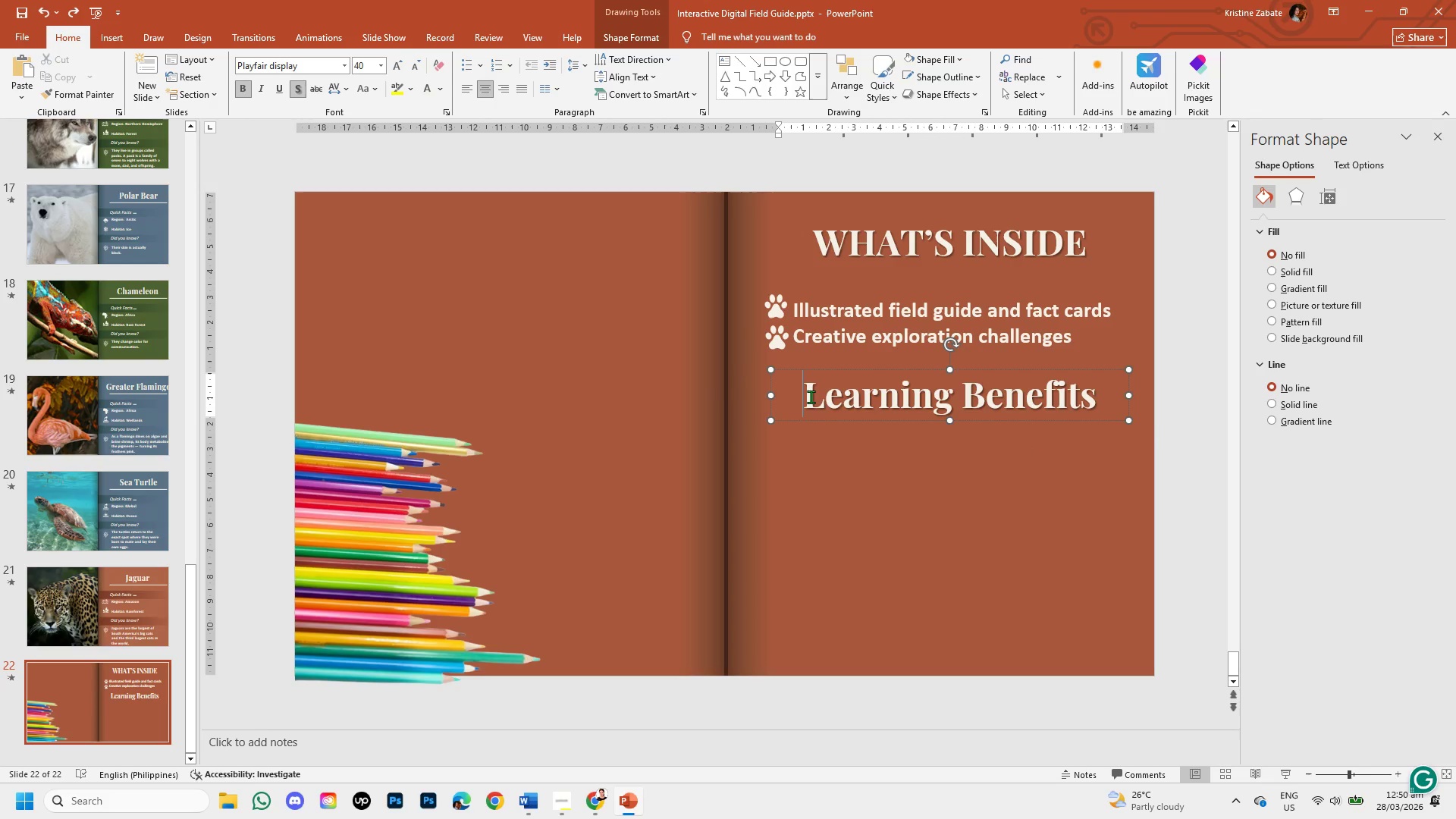 
left_click_drag(start_coordinate=[811, 397], to_coordinate=[1088, 411])
 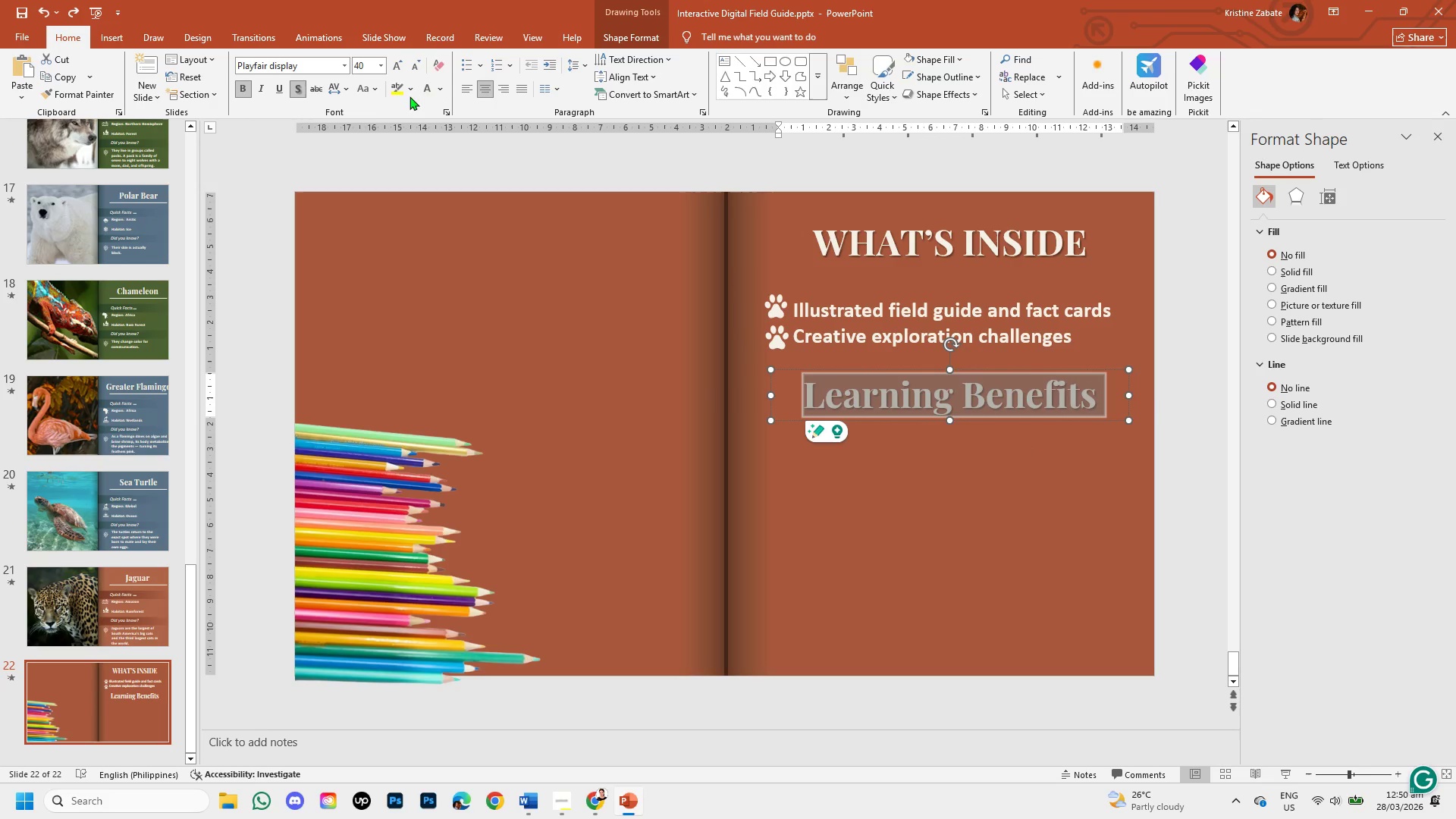 
left_click([375, 91])
 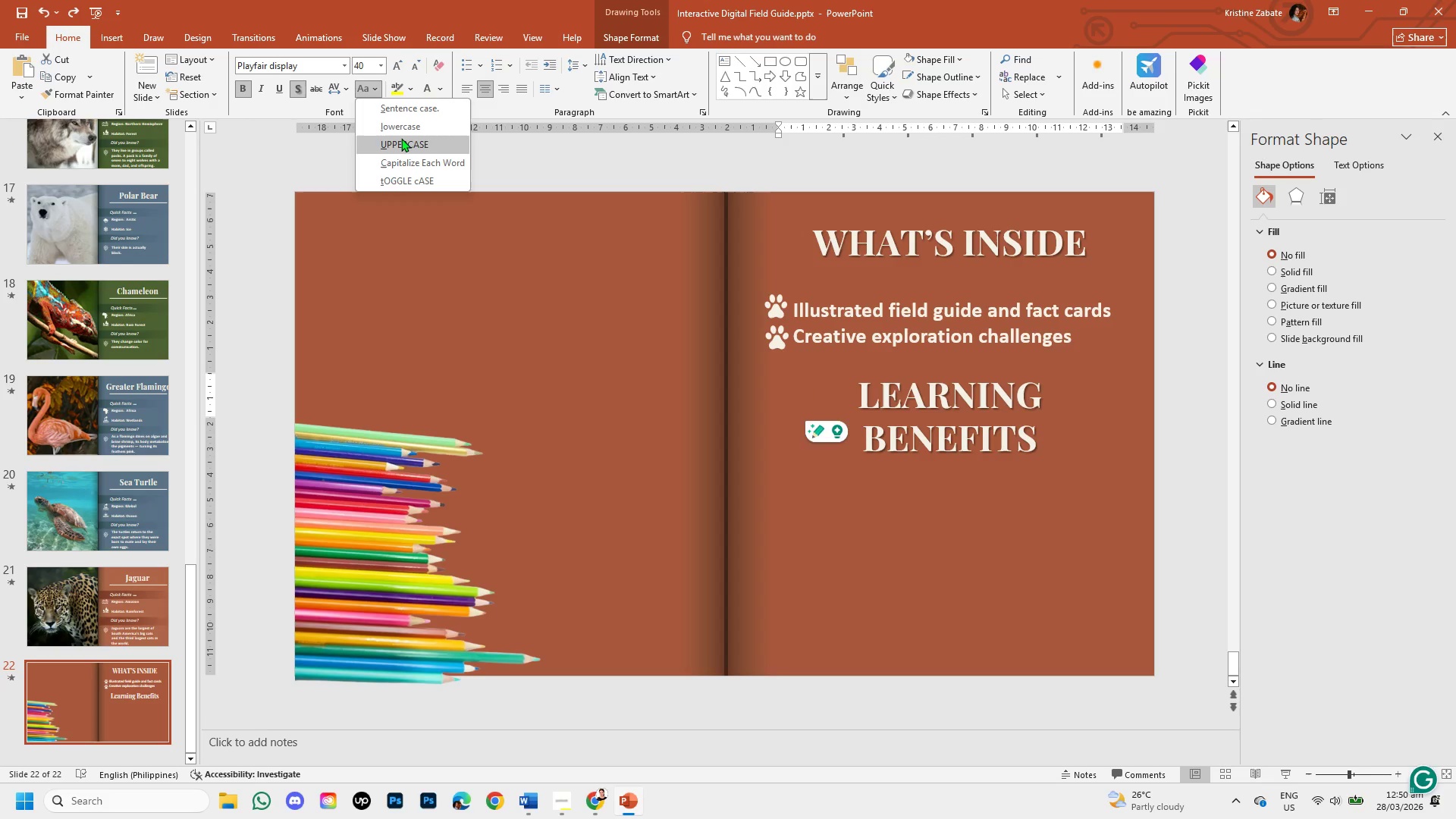 
left_click([401, 138])
 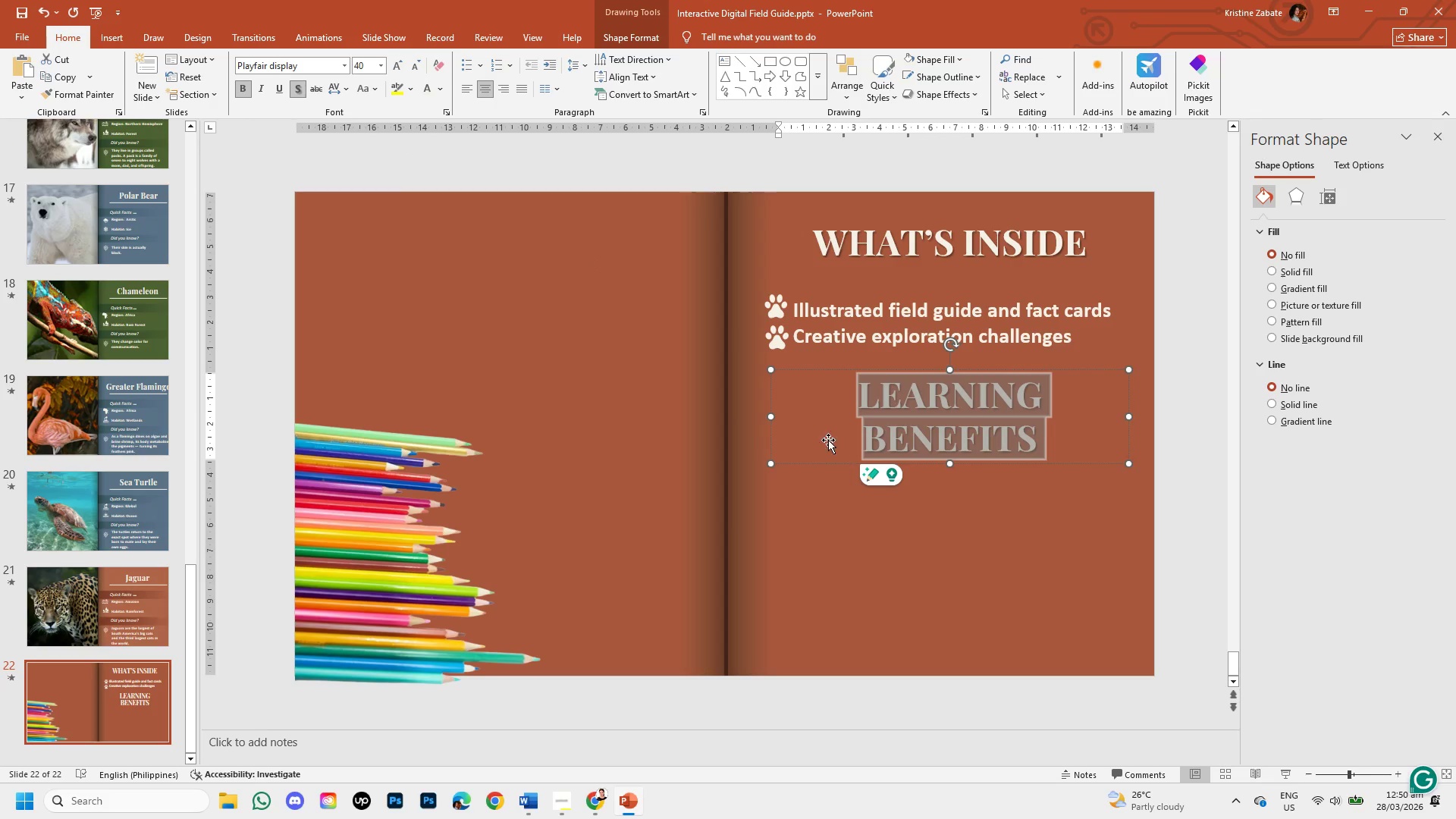 
left_click_drag(start_coordinate=[773, 419], to_coordinate=[729, 417])
 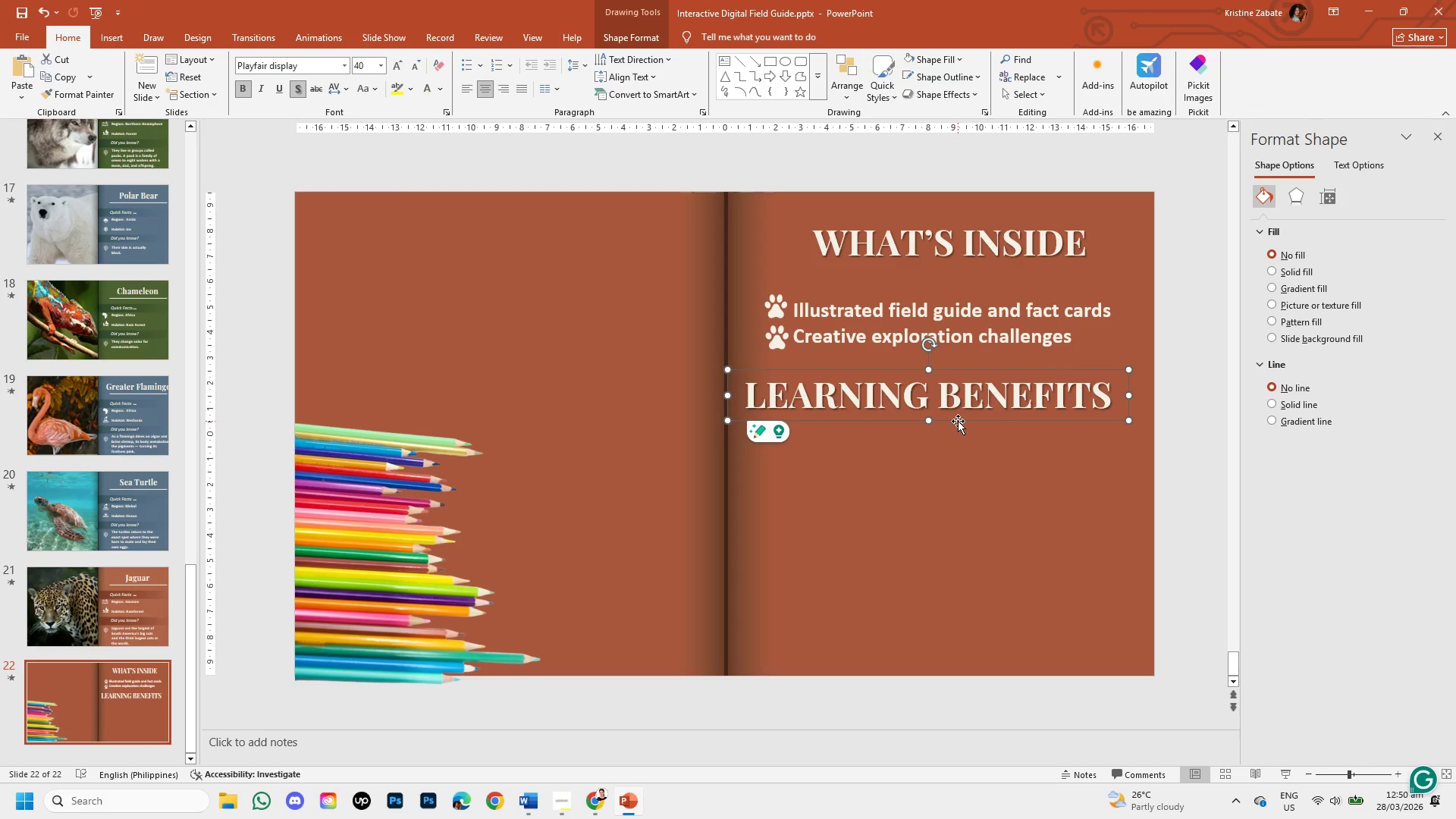 
left_click_drag(start_coordinate=[958, 421], to_coordinate=[984, 427])
 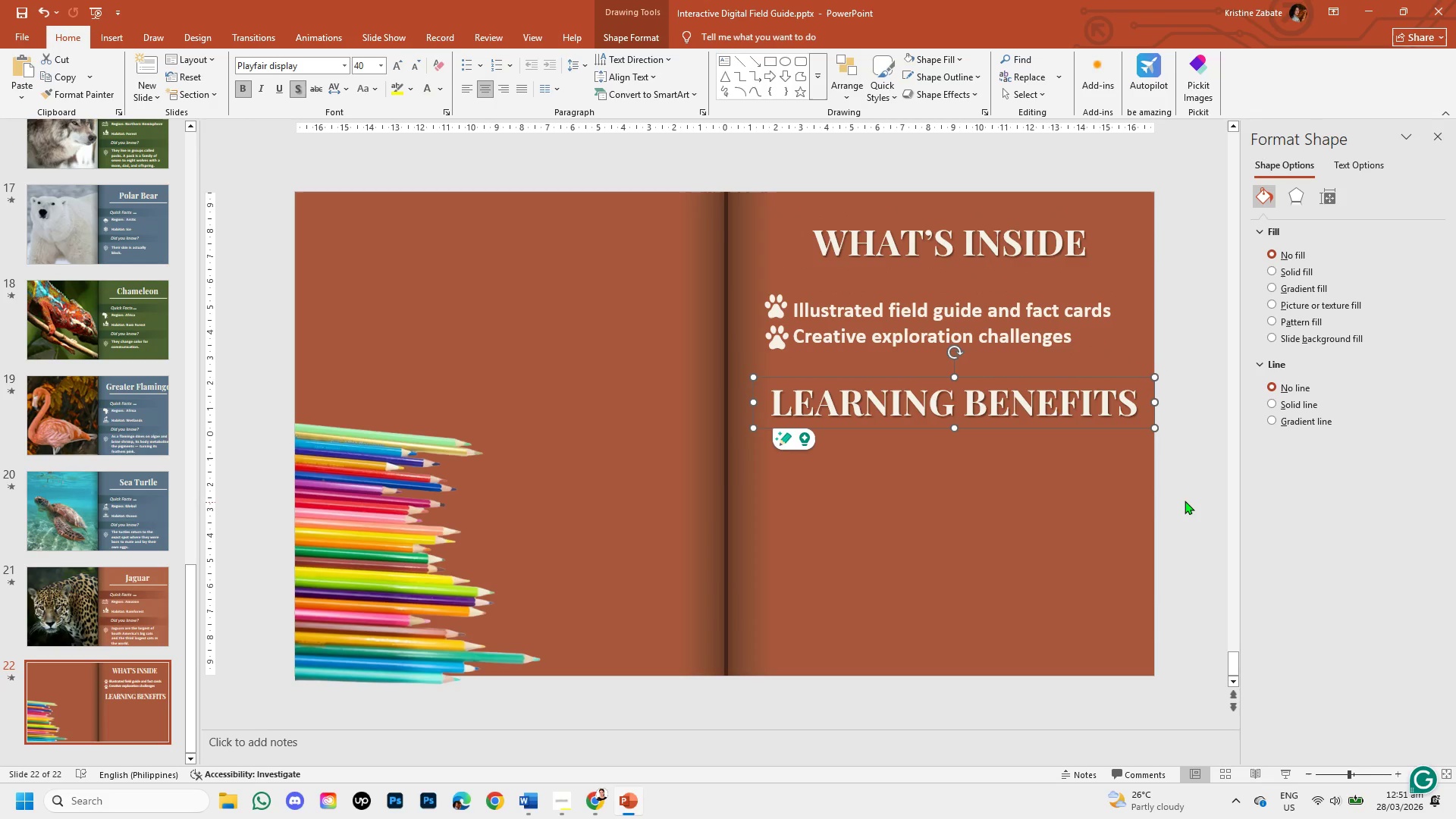 
left_click([1188, 500])
 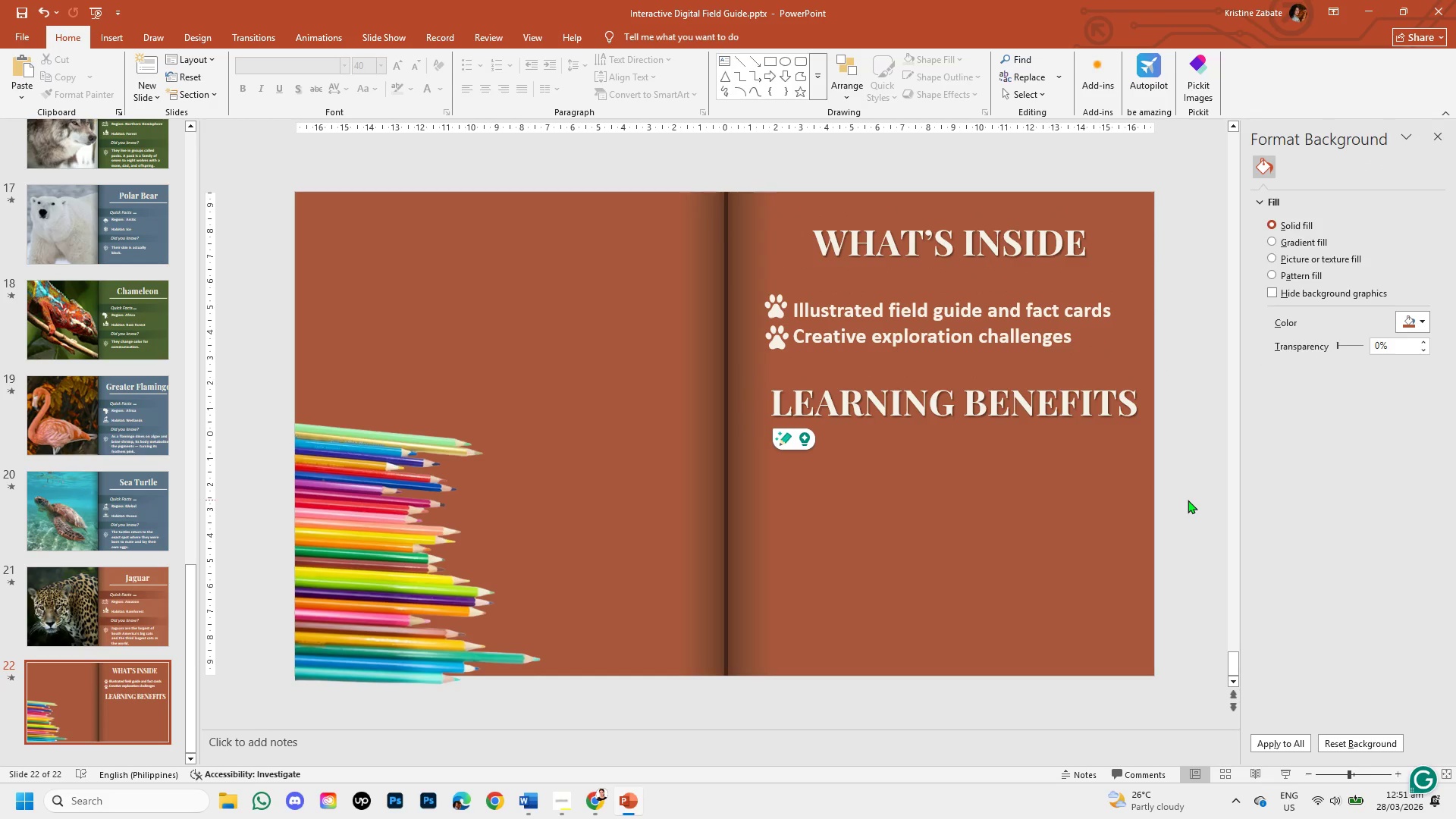 
wait(8.52)
 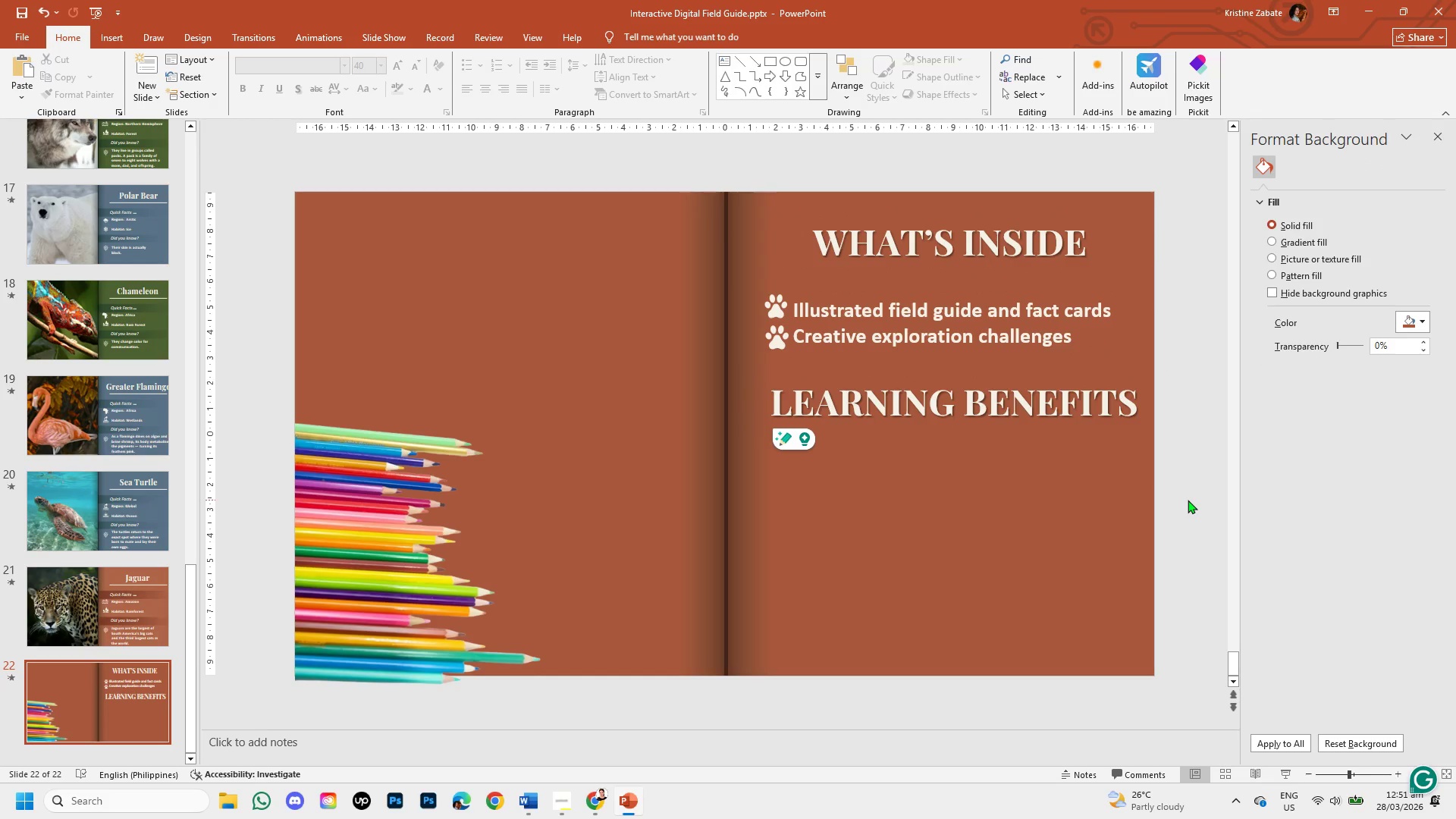 
left_click([871, 352])
 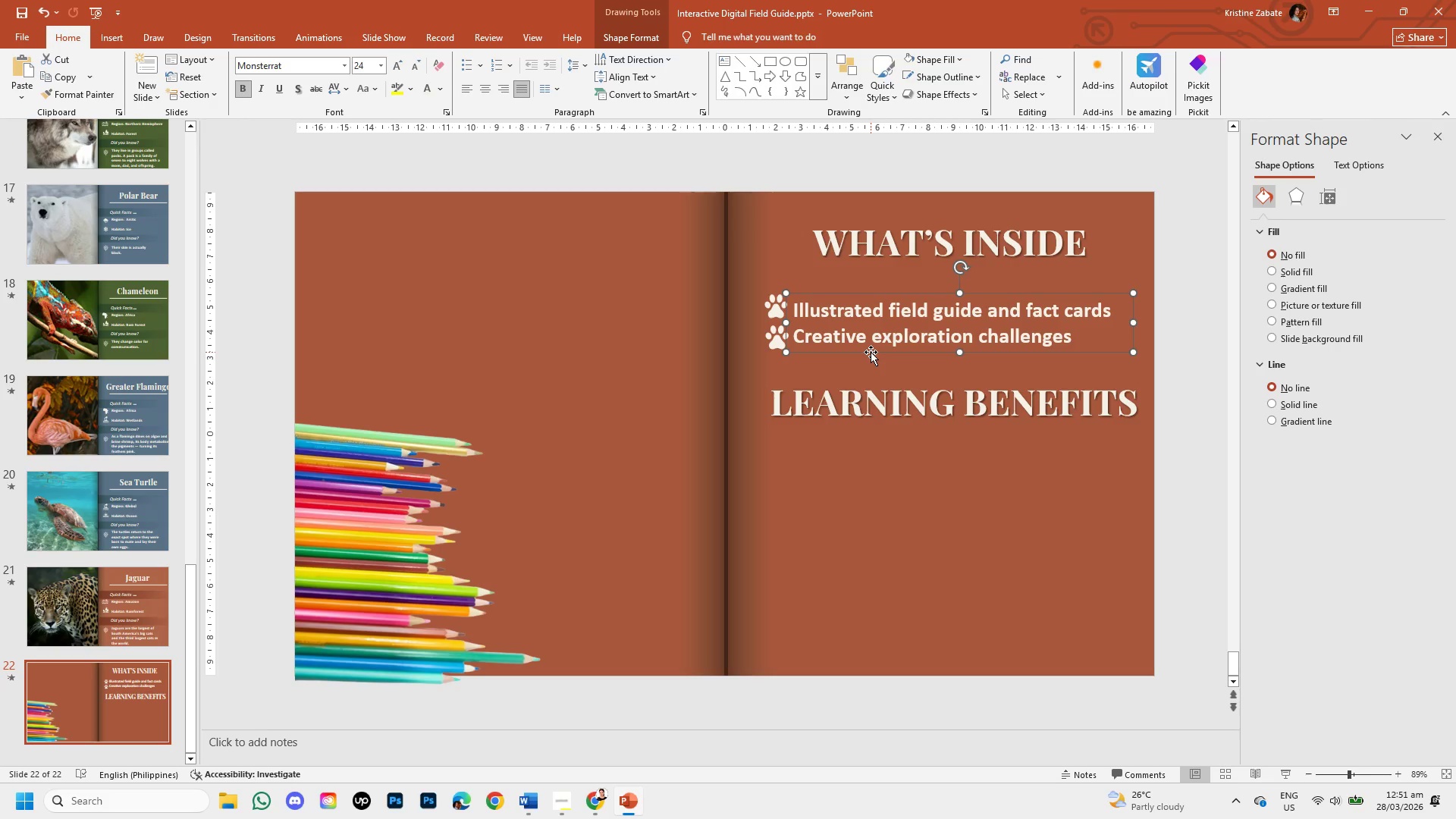 
key(Control+C)
 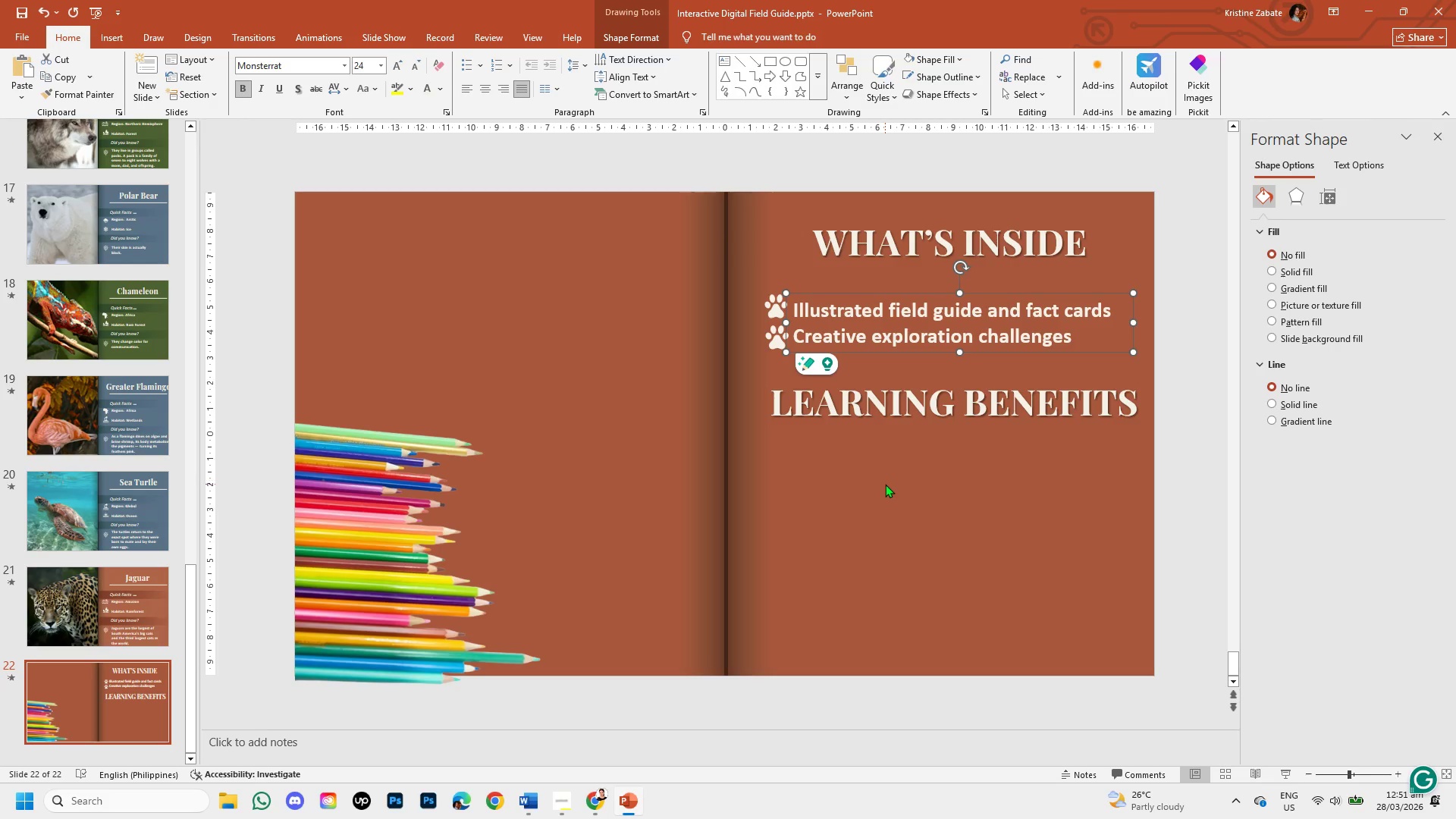 
left_click([885, 484])
 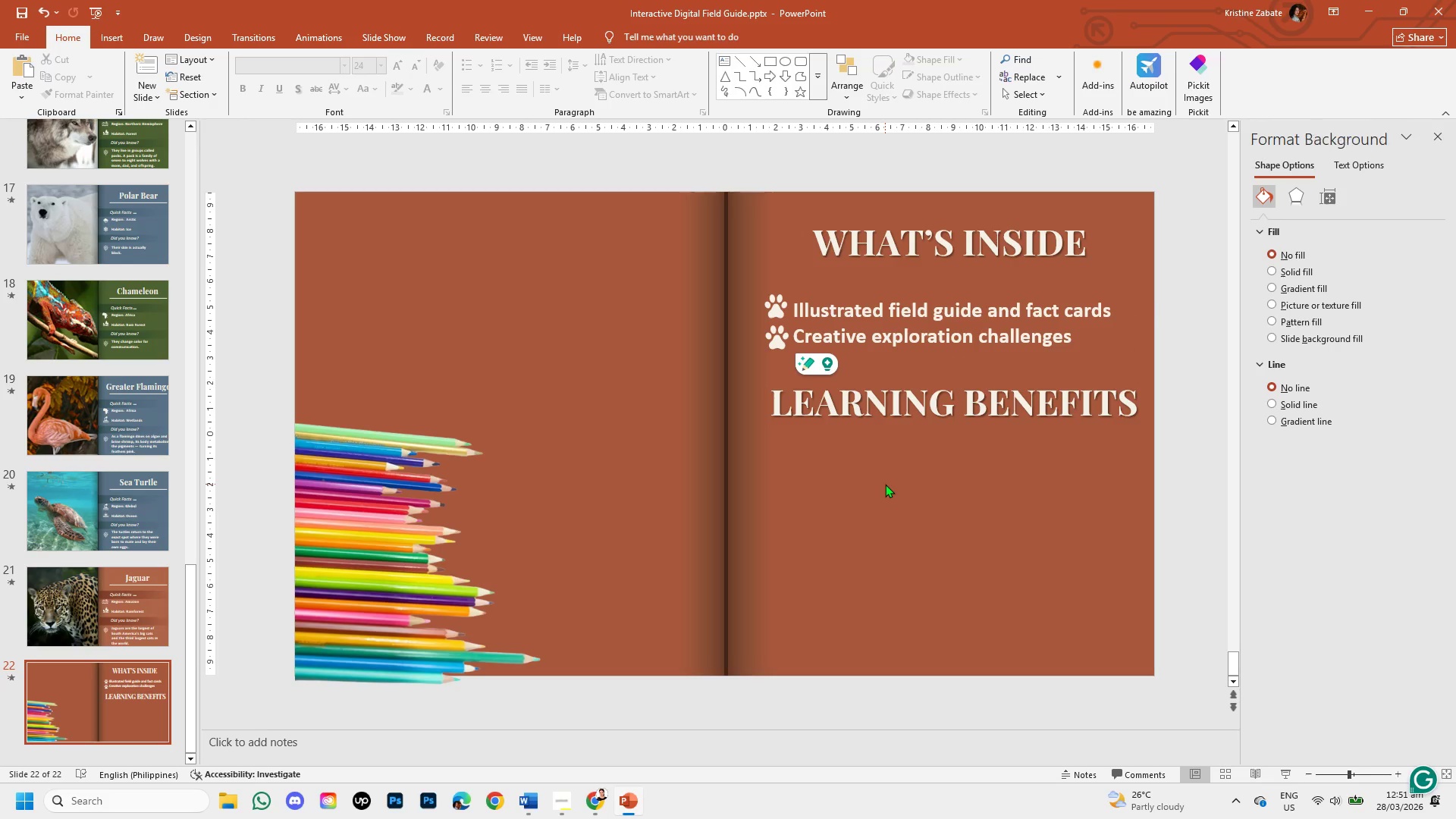 
key(Control+V)
 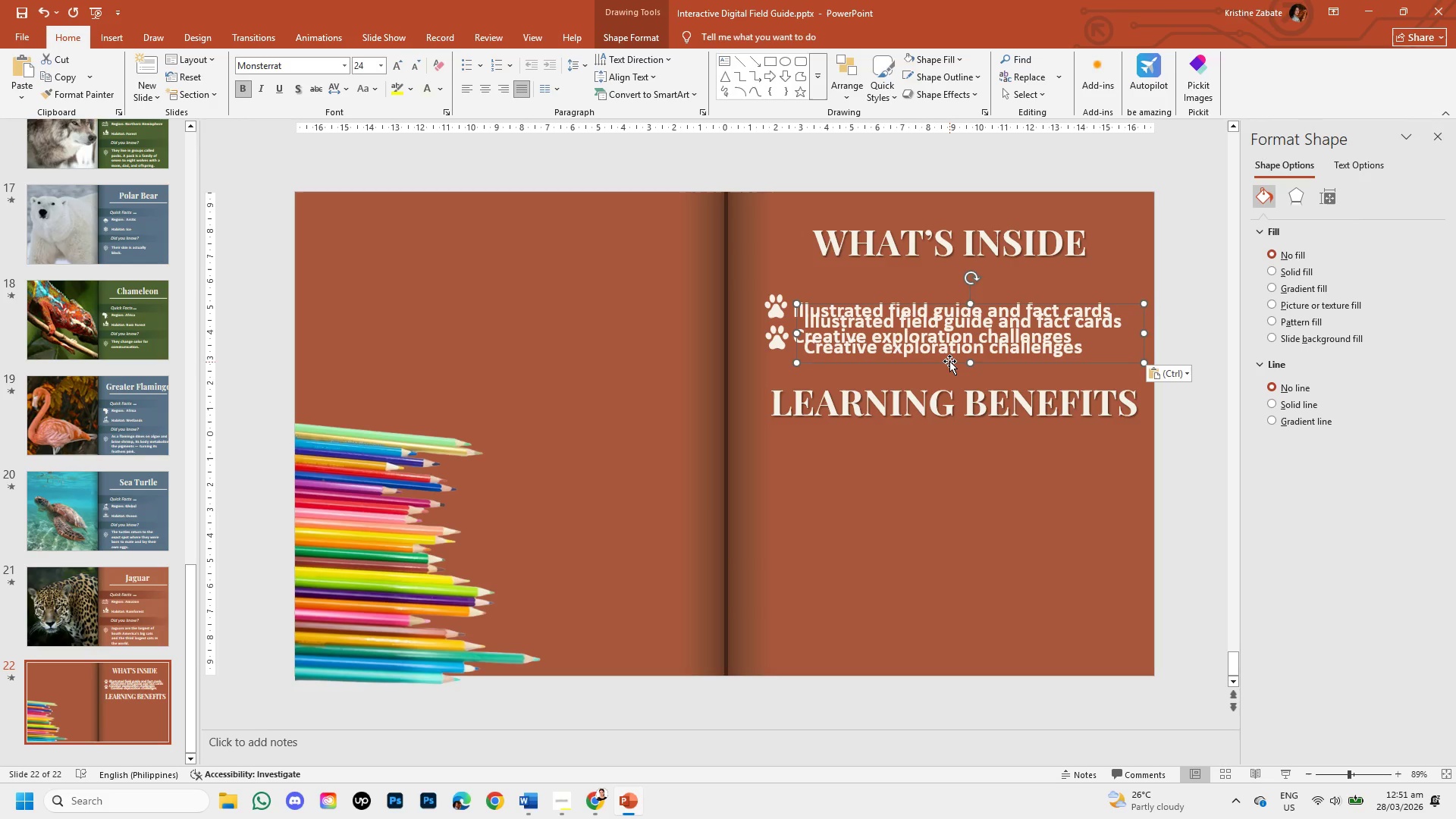 
left_click_drag(start_coordinate=[949, 361], to_coordinate=[939, 484])
 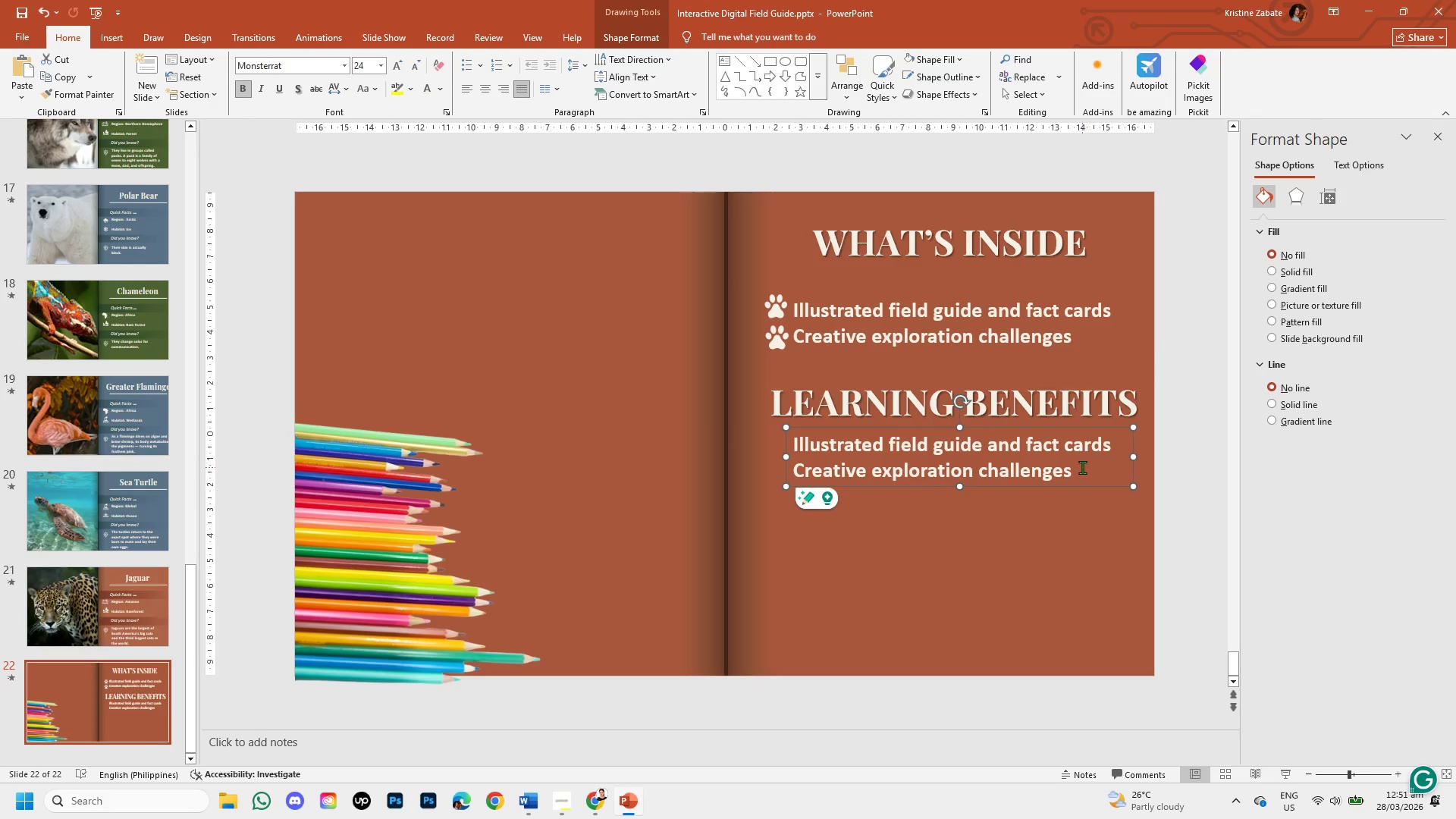 
left_click([1082, 467])
 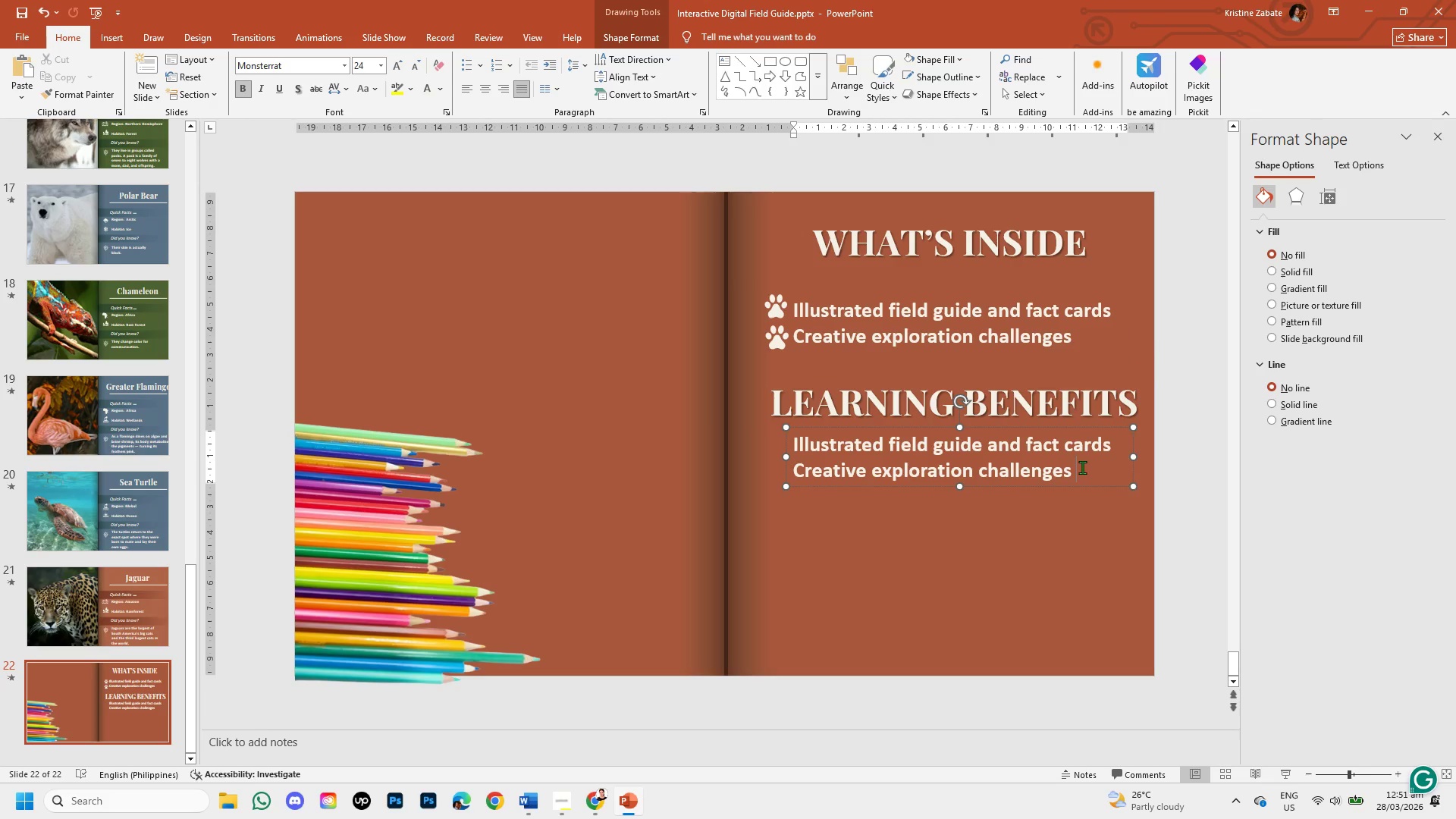 
hold_key(key=Backspace, duration=1.34)
 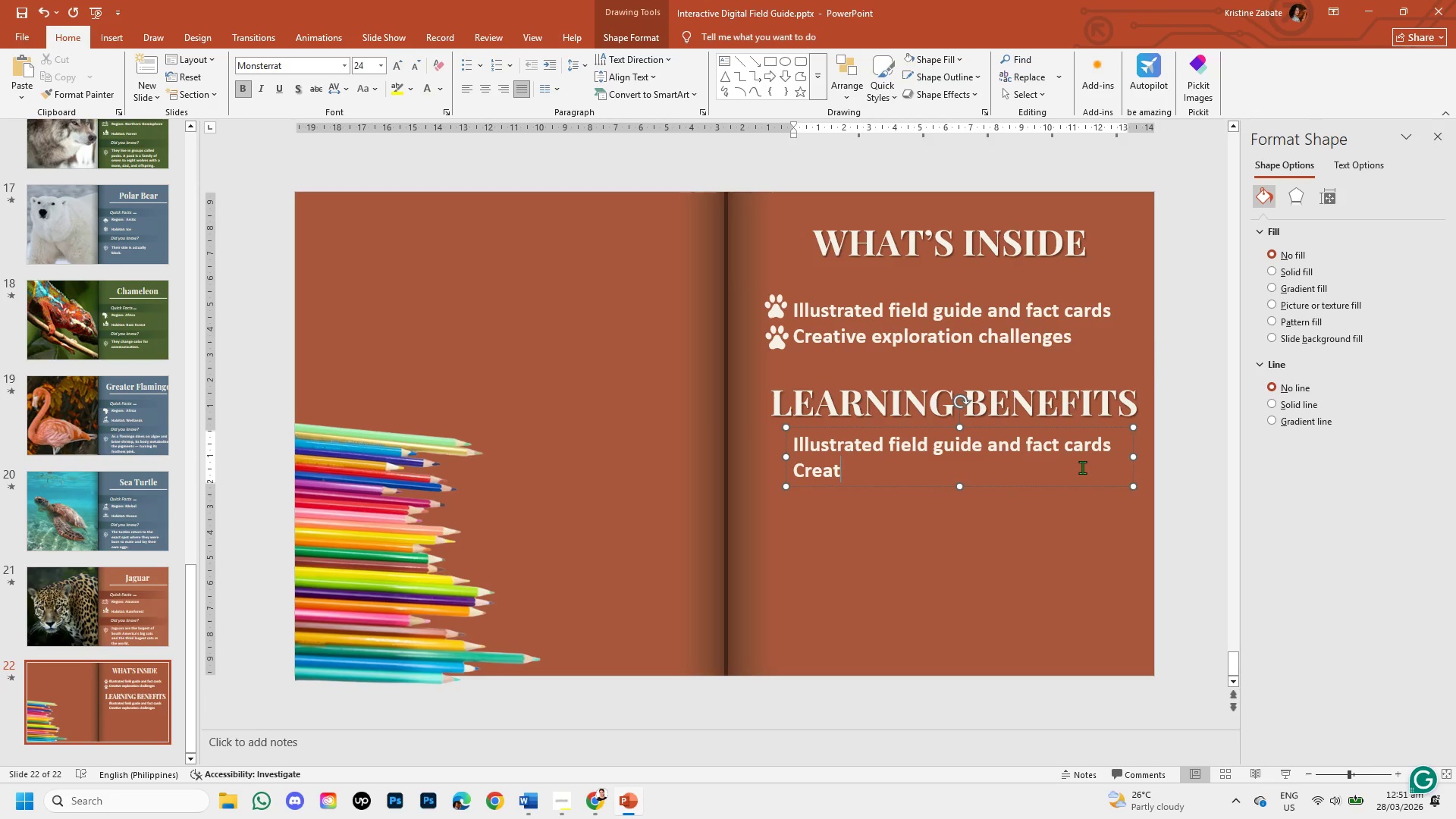 
hold_key(key=Backspace, duration=0.64)
 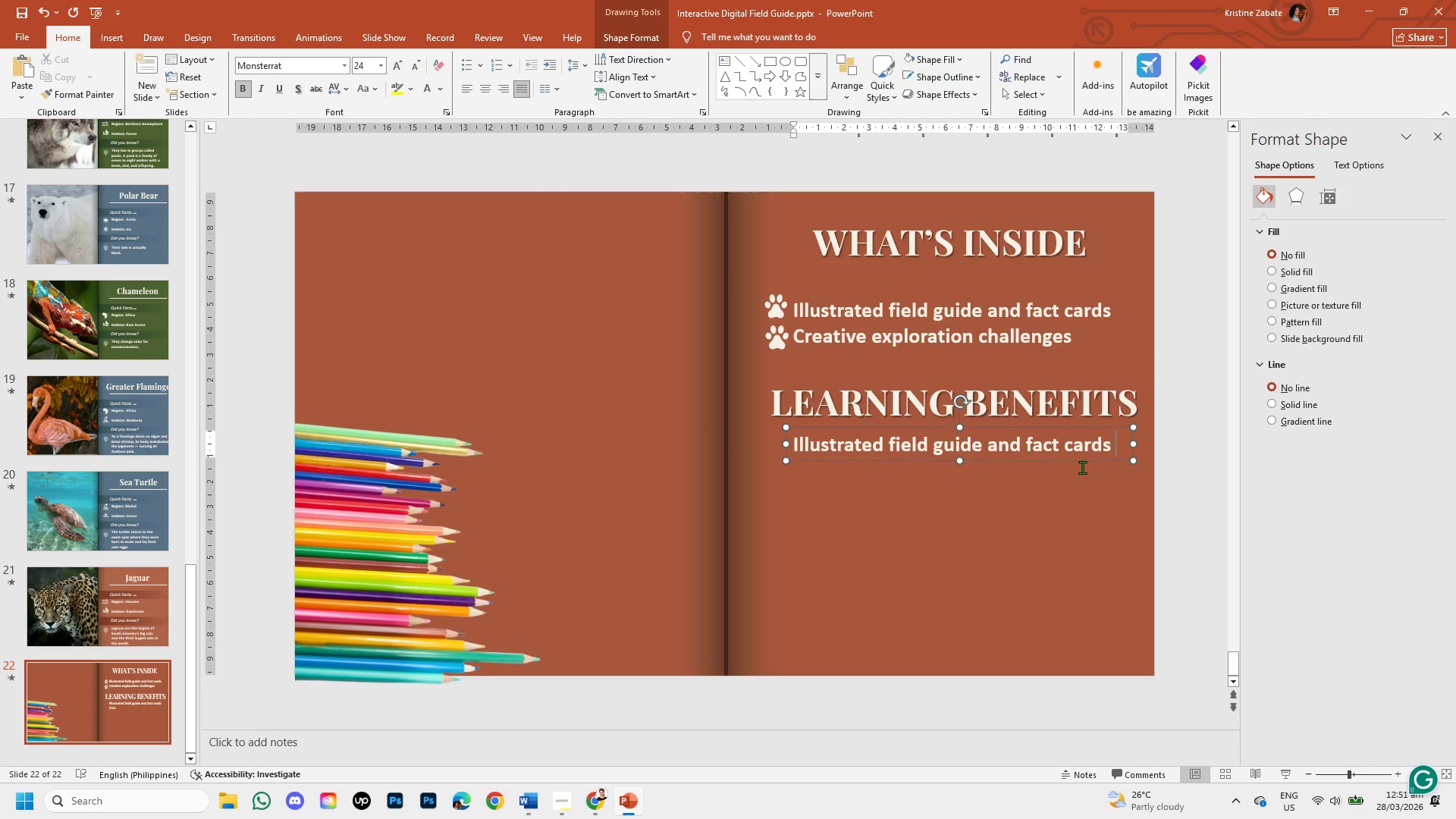 
hold_key(key=Backspace, duration=1.28)
 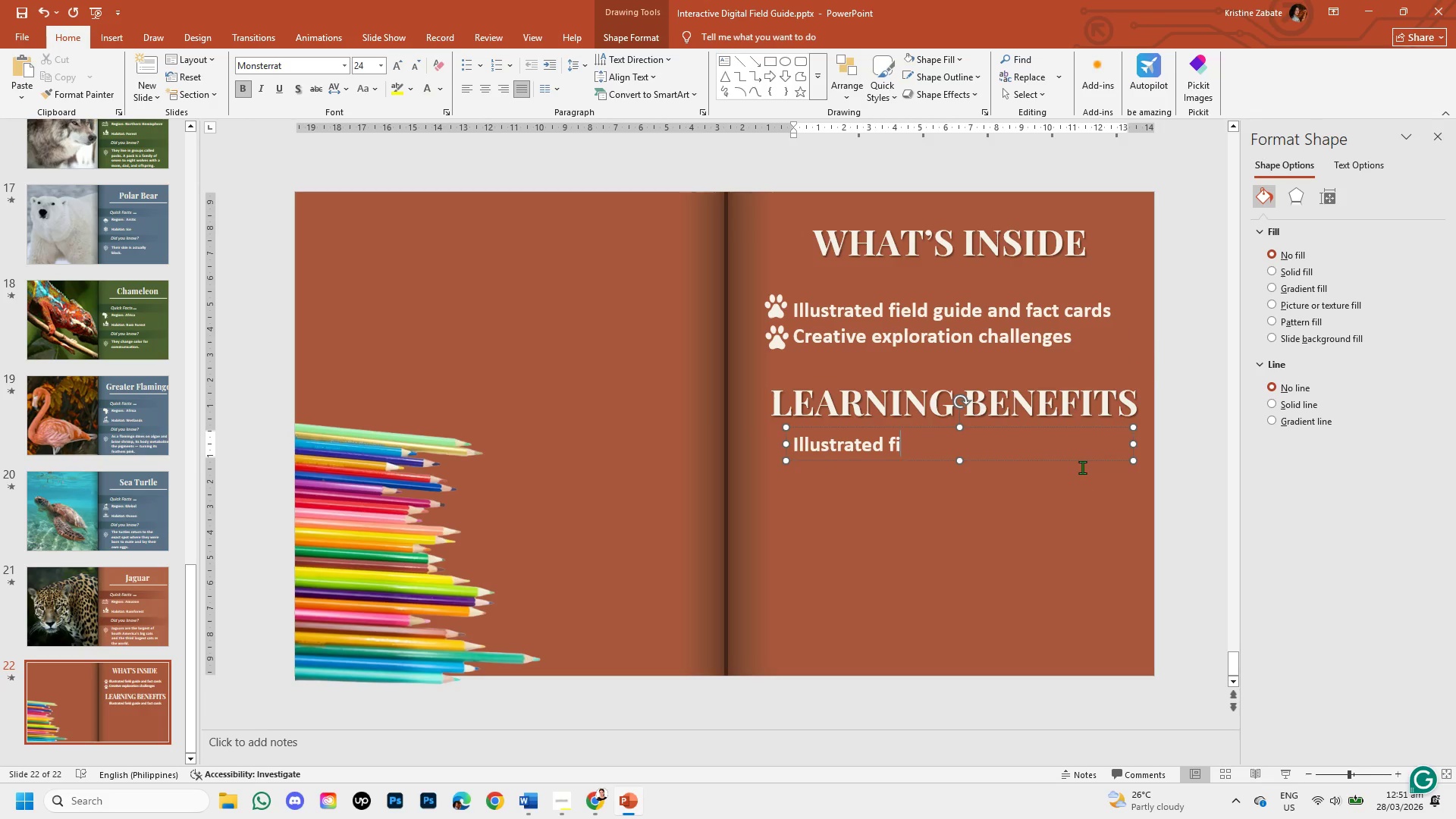 
hold_key(key=Backspace, duration=0.72)
 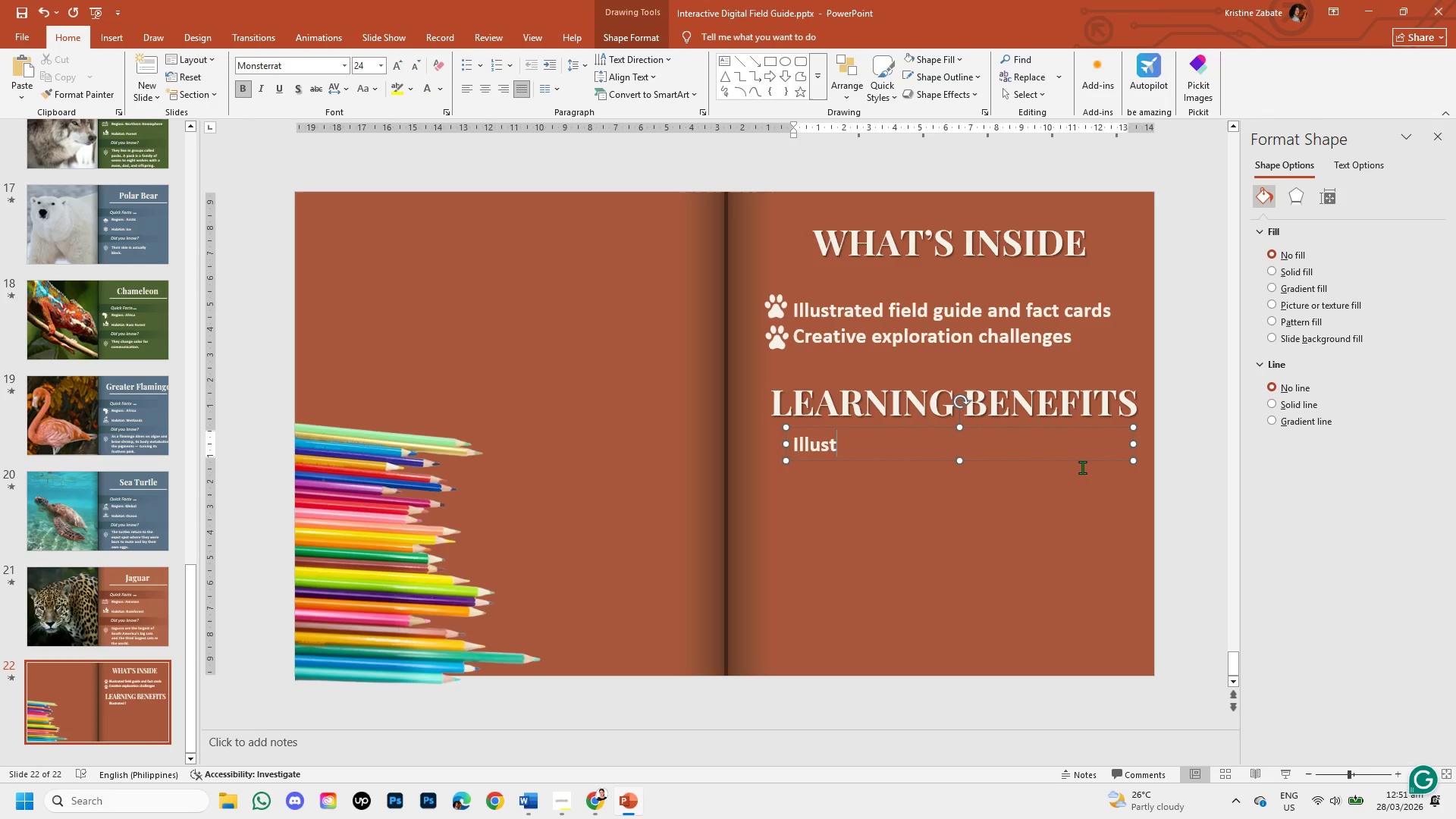 
key(Backspace)
key(Backspace)
key(Backspace)
key(Backspace)
key(Backspace)
key(Backspace)
type(Builds curio)
 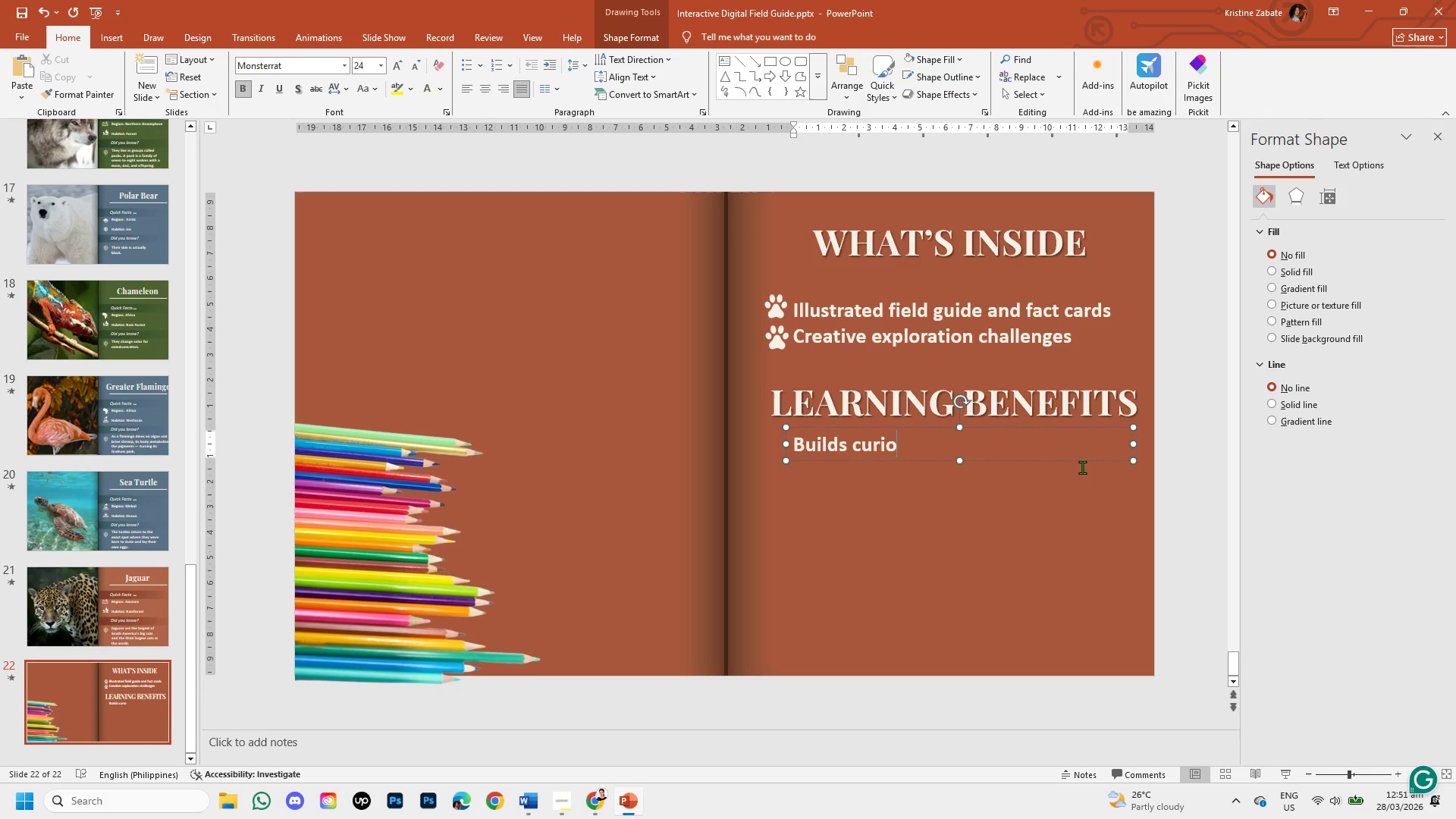 
type(sity andc)
key(Backspace)
type( crt)
key(Backspace)
type(itiv)
key(Backspace)
type(cal thinking)
 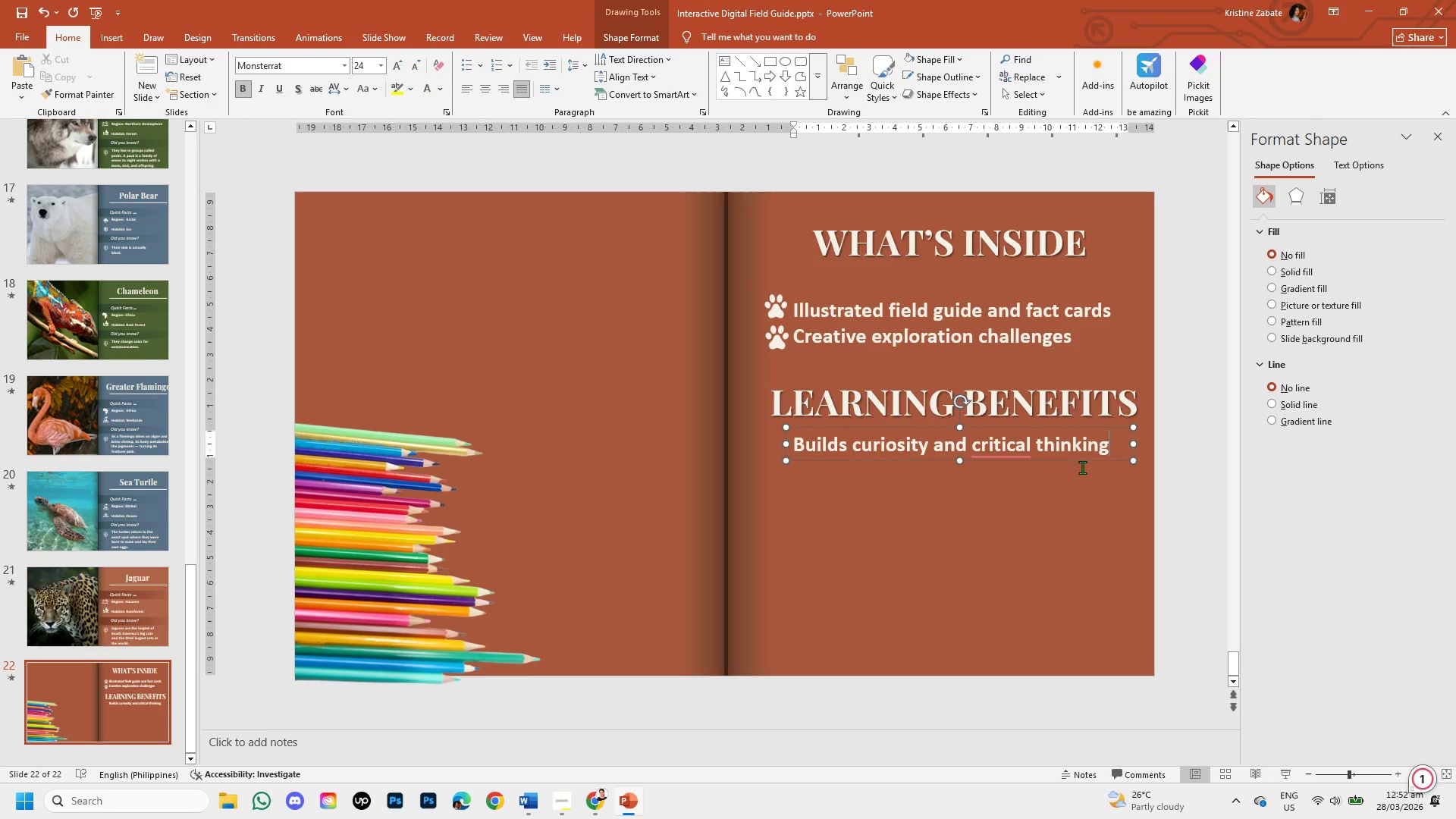 
key(Enter)
 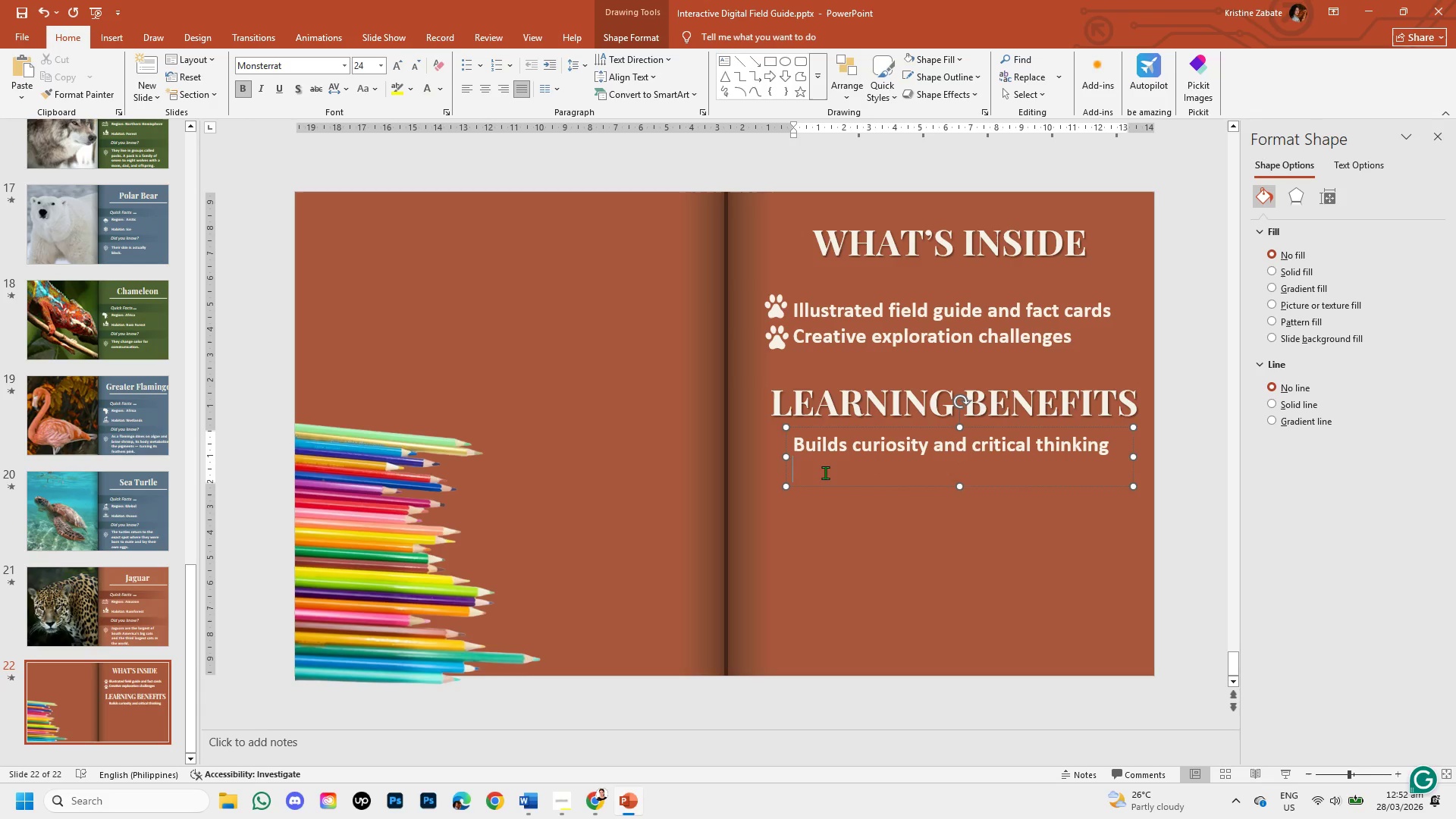 
wait(6.31)
 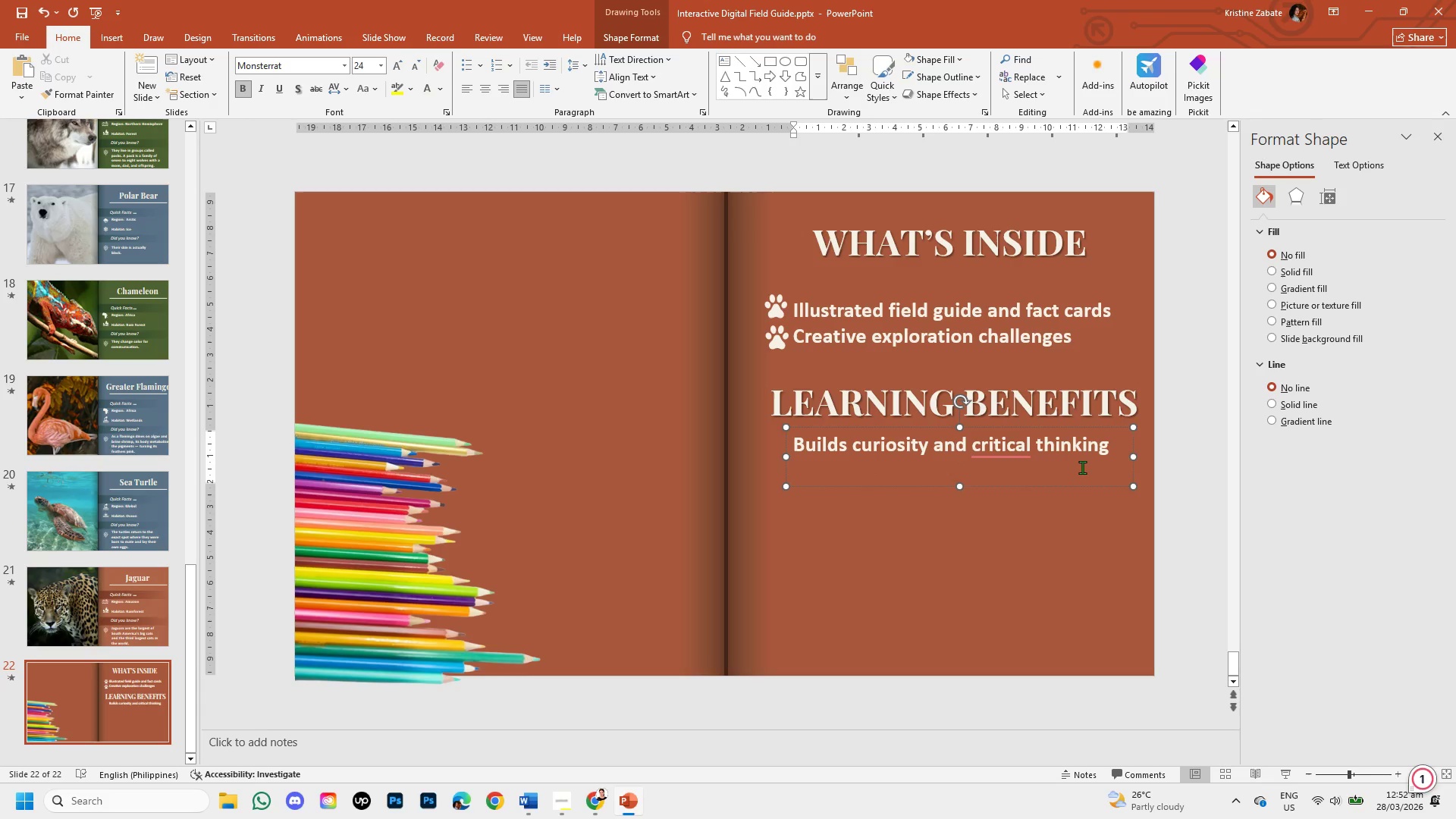 
type(Encourage independent discovery)
 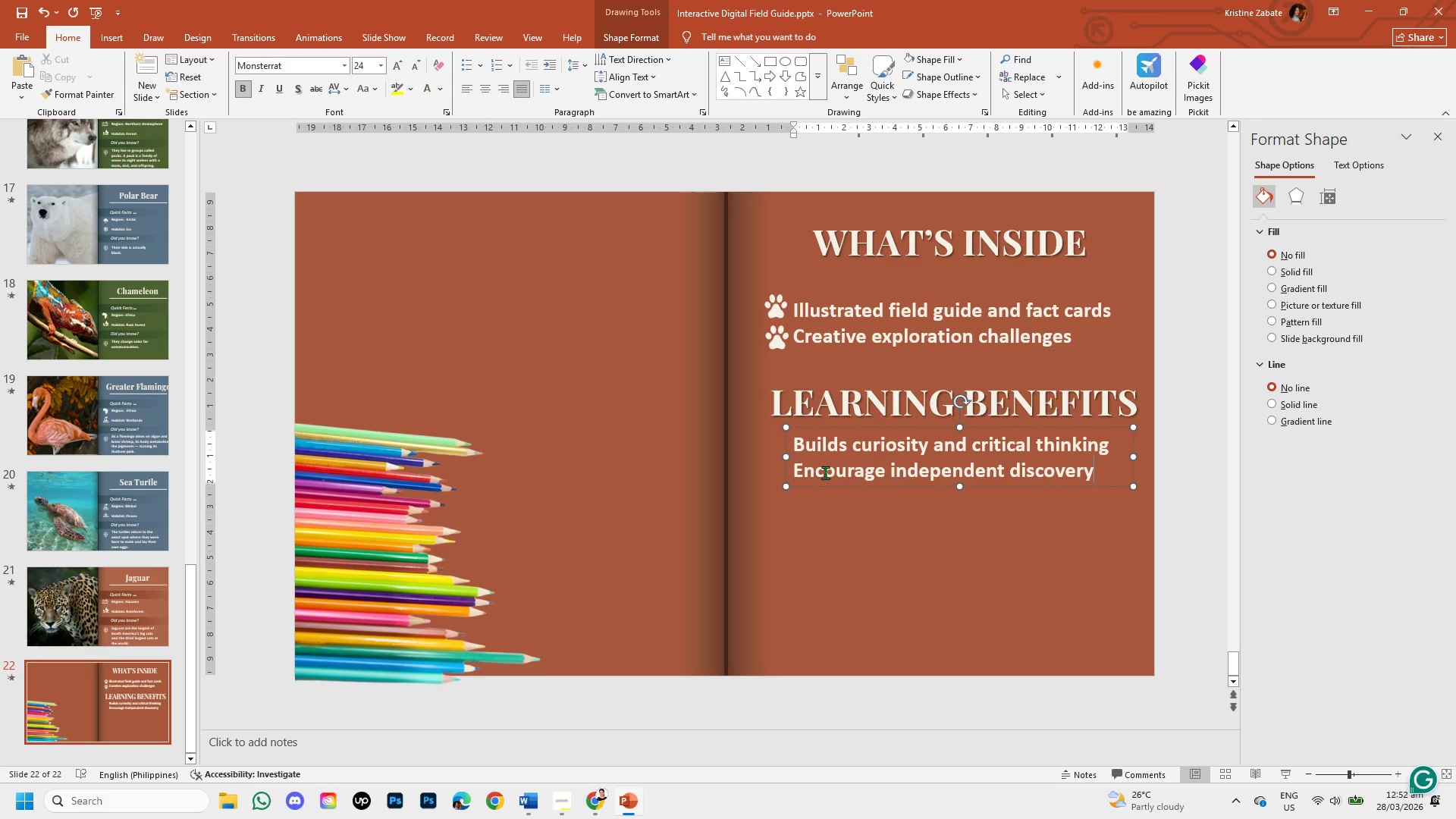 
key(Enter)
 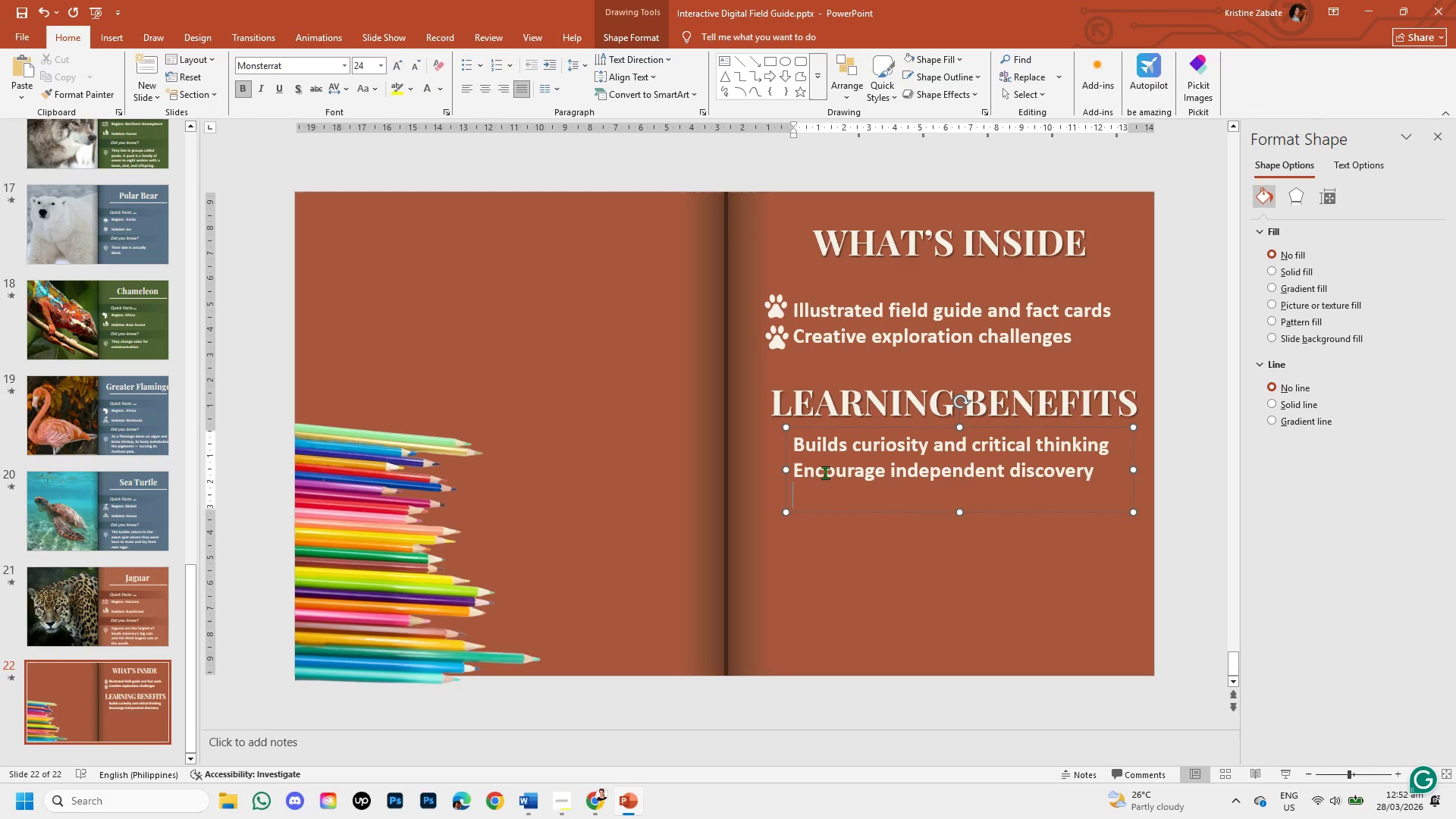 
type(Connec)
 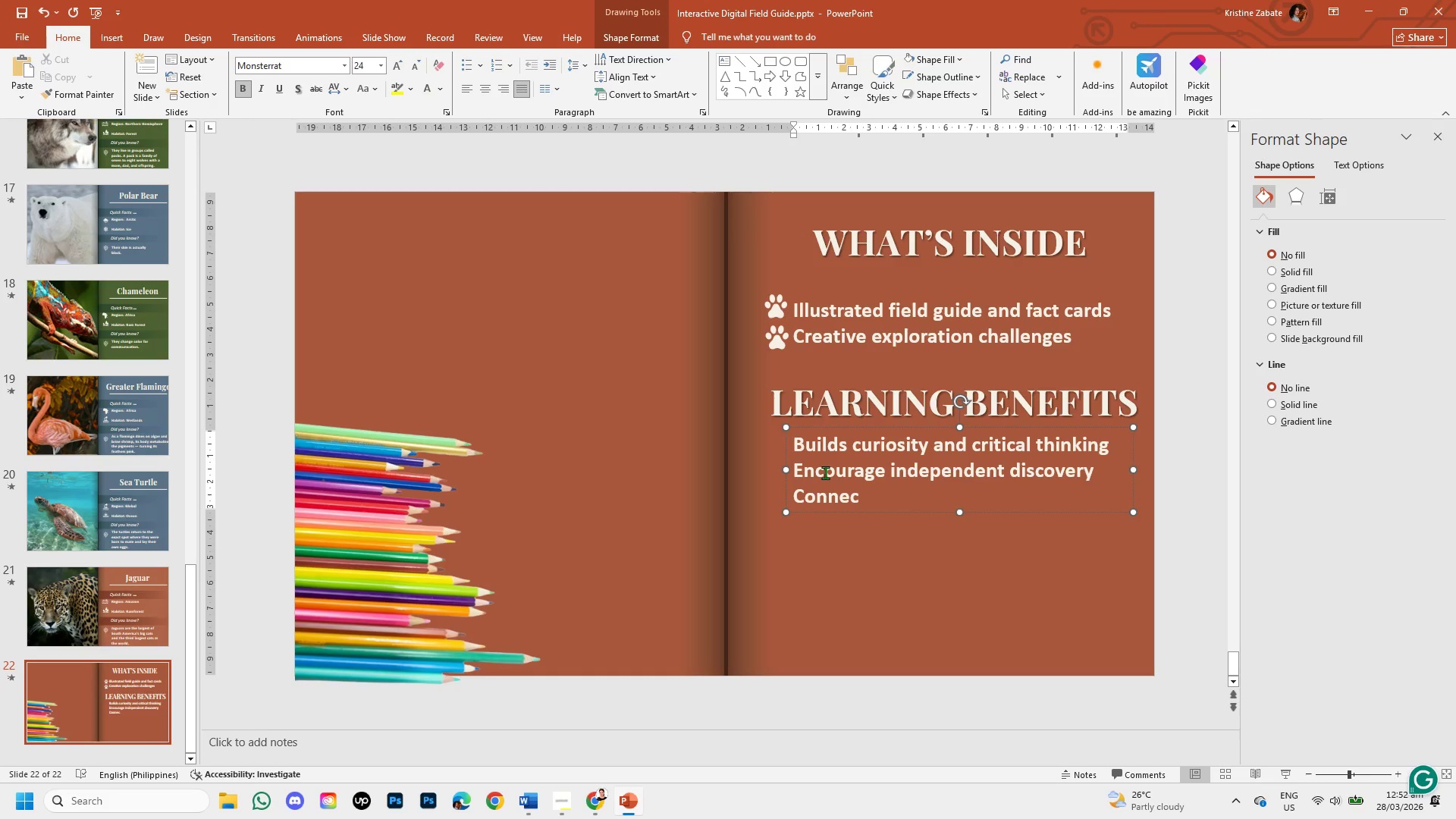 
type(st)
key(Backspace)
key(Backspace)
type(ts learning to the real world)
 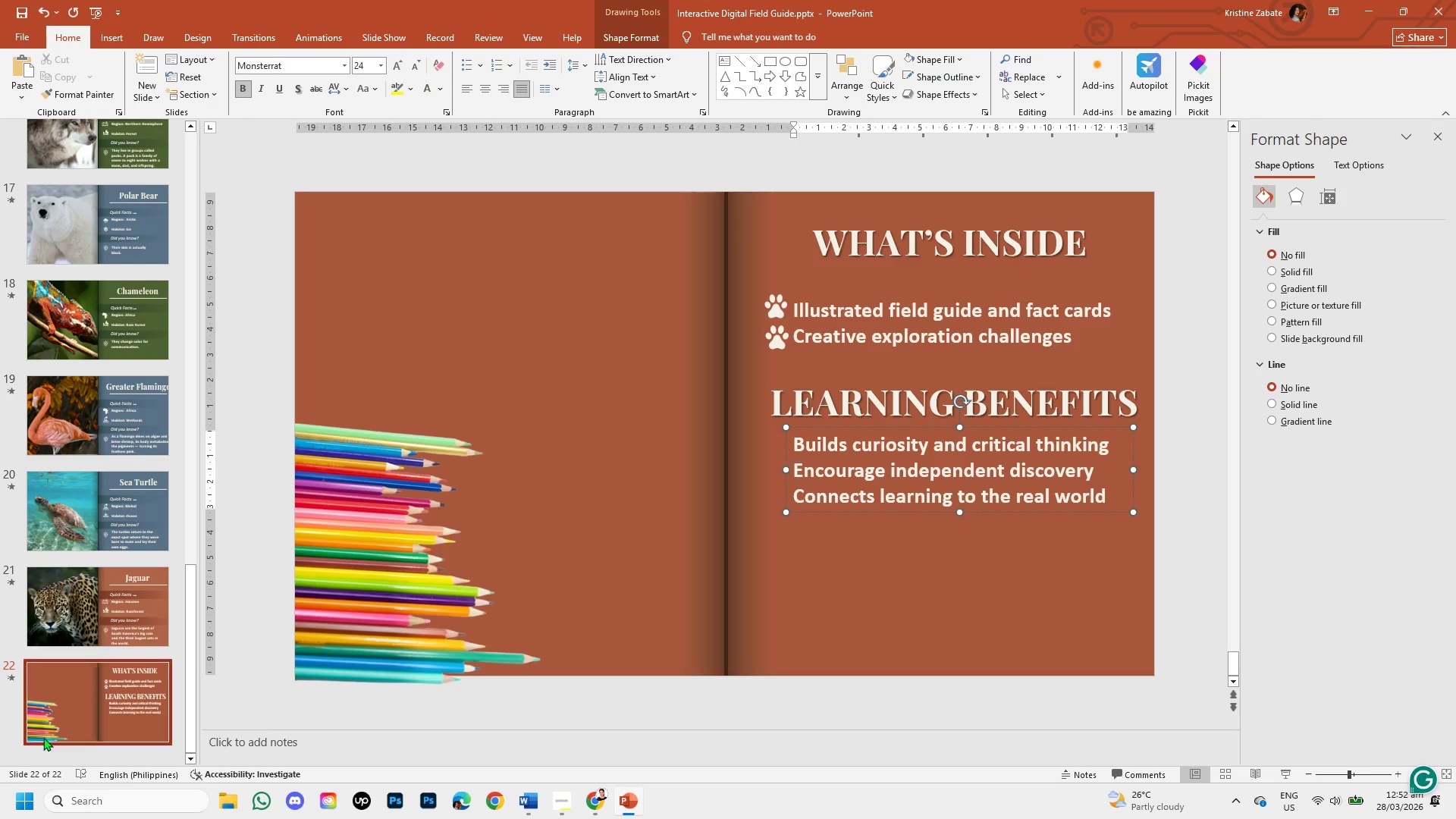 
wait(7.42)
 